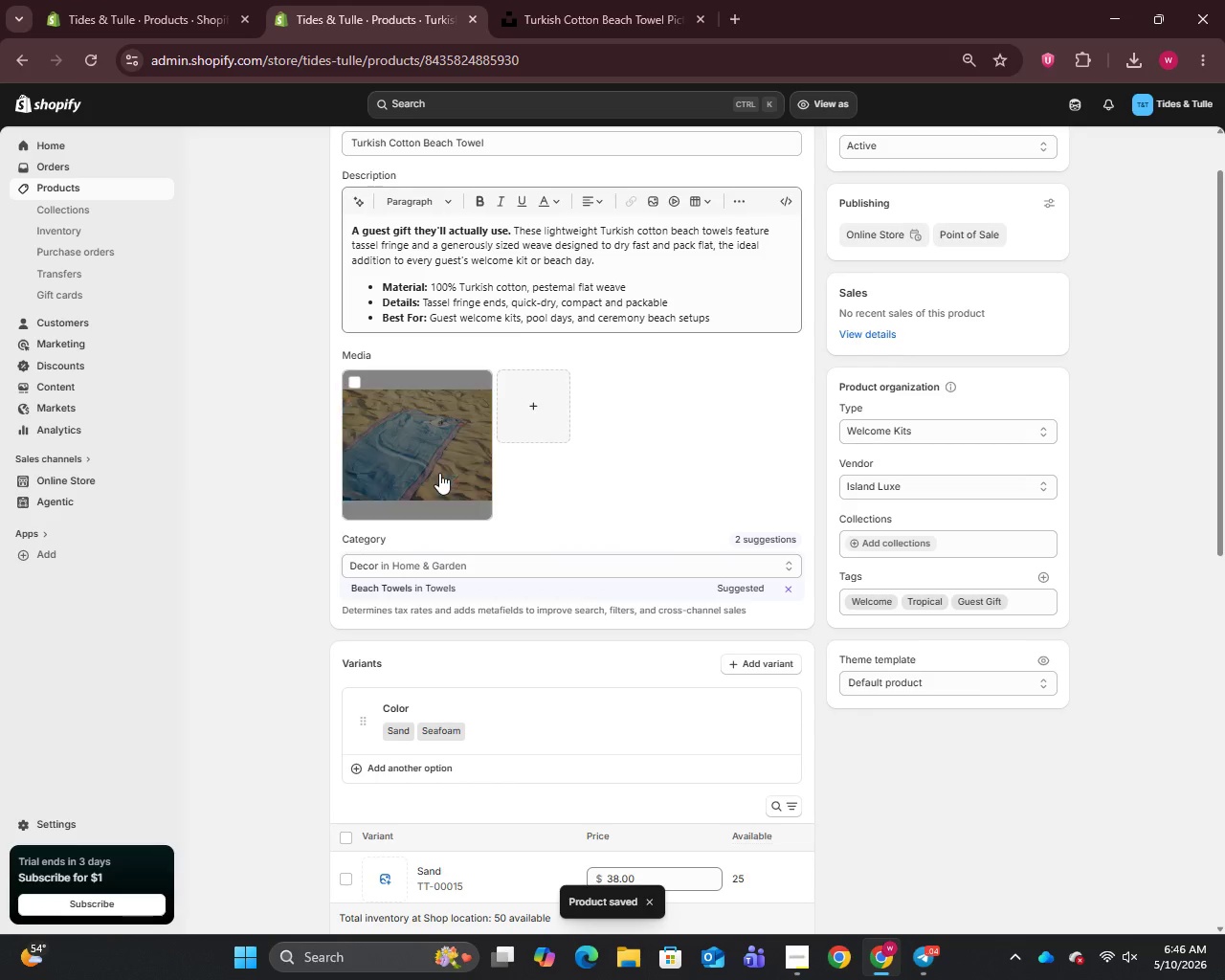 
left_click([442, 469])
 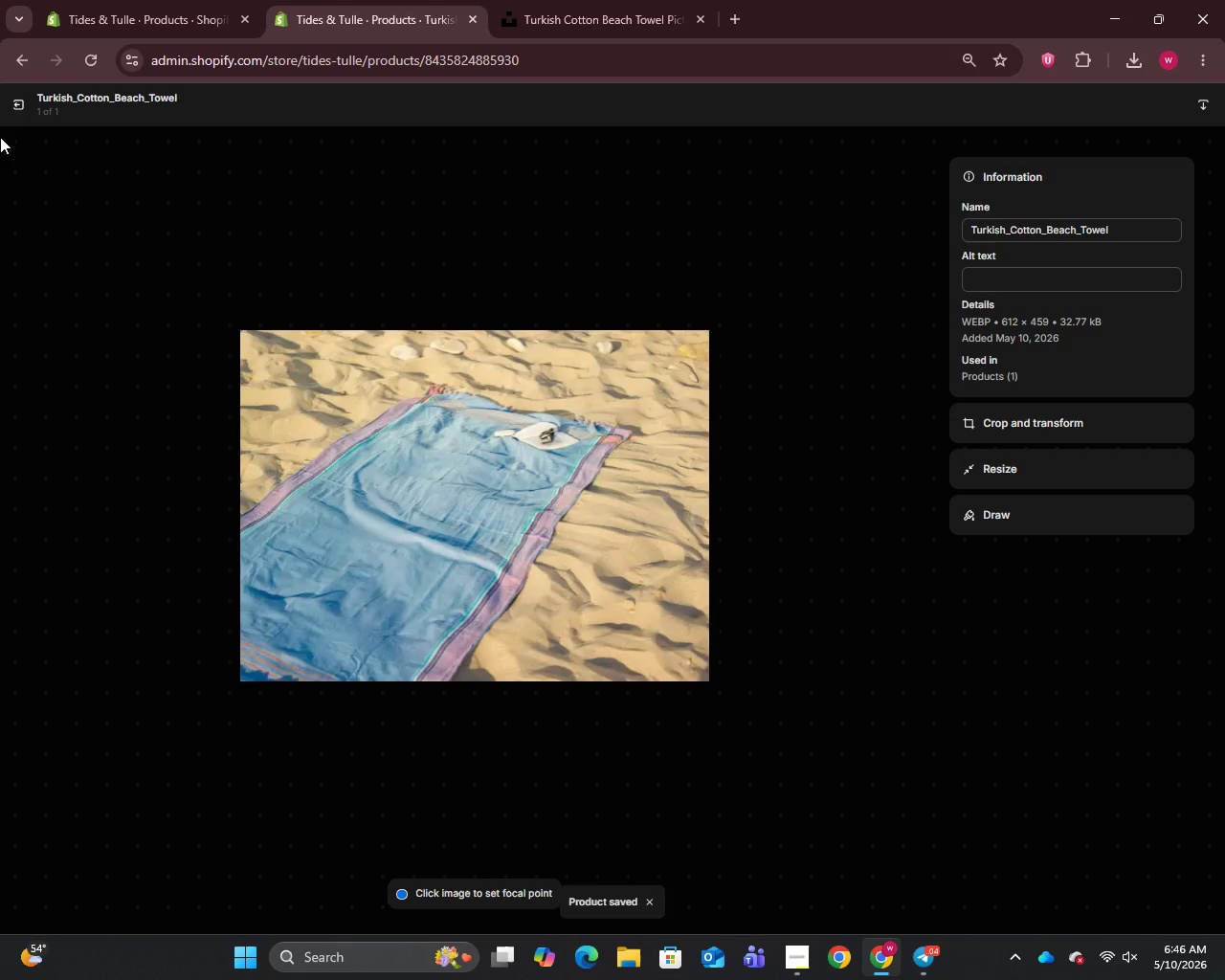 
left_click([16, 108])
 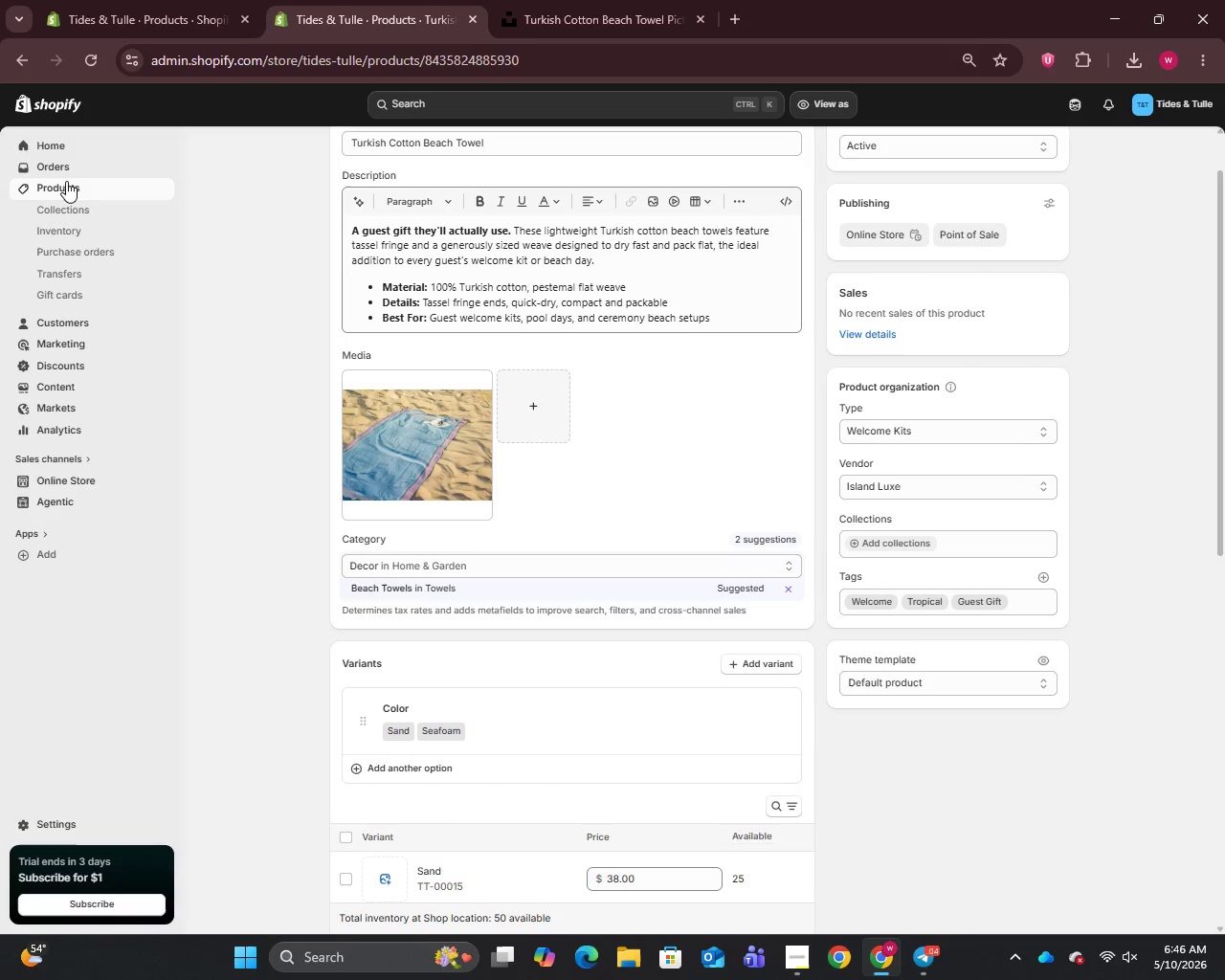 
left_click([56, 189])
 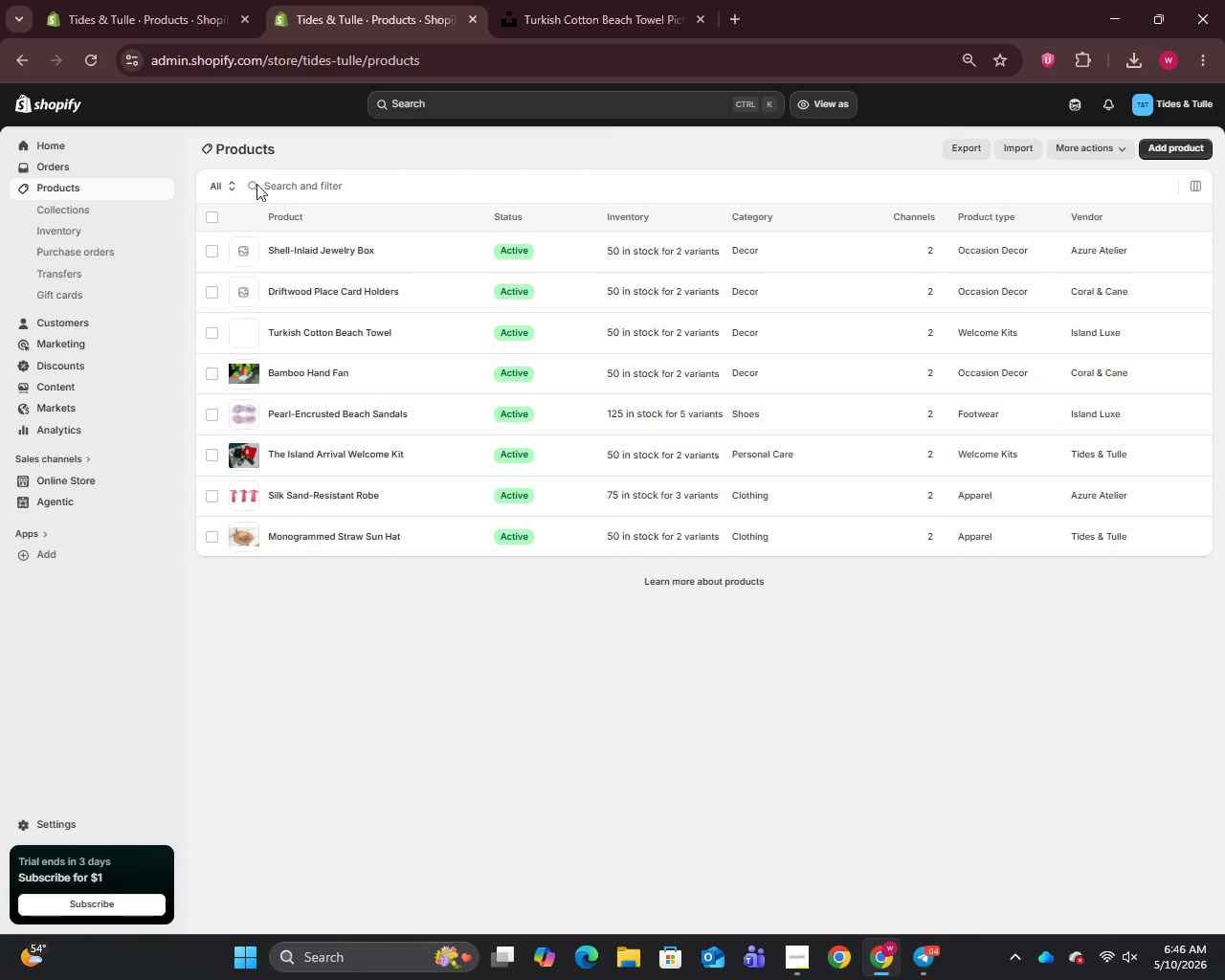 
left_click([308, 292])
 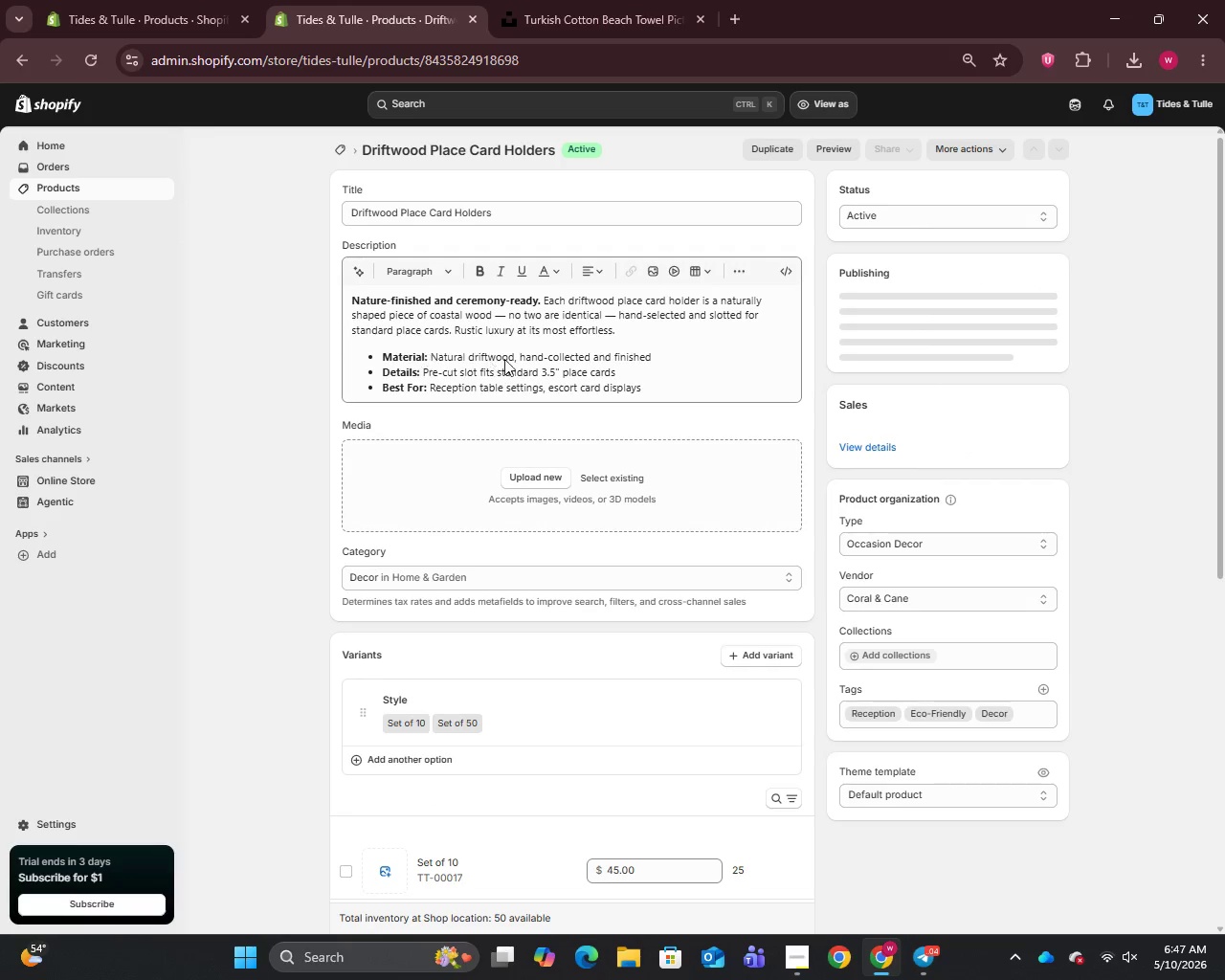 
left_click_drag(start_coordinate=[505, 314], to_coordinate=[505, 322])
 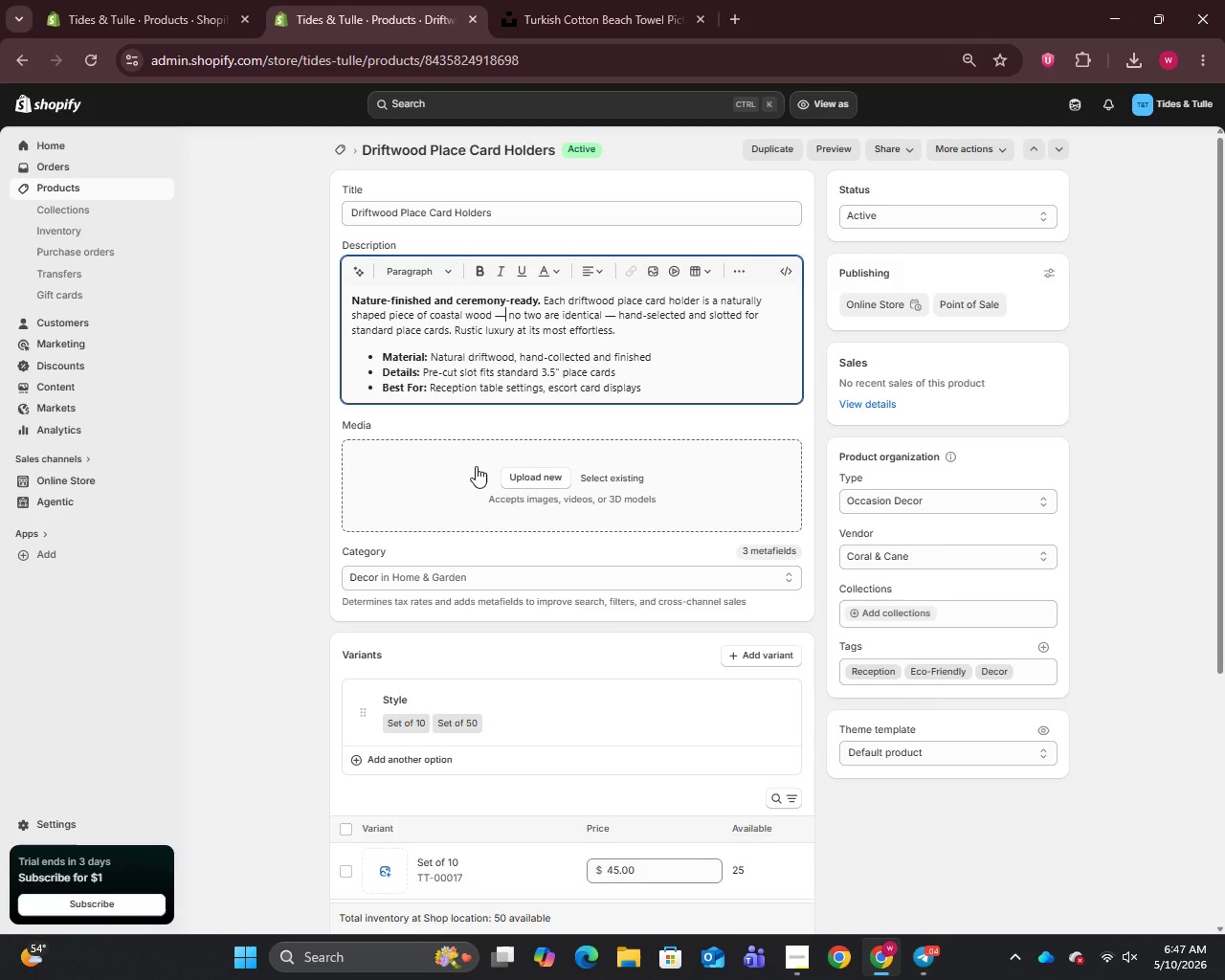 
key(Backspace)
 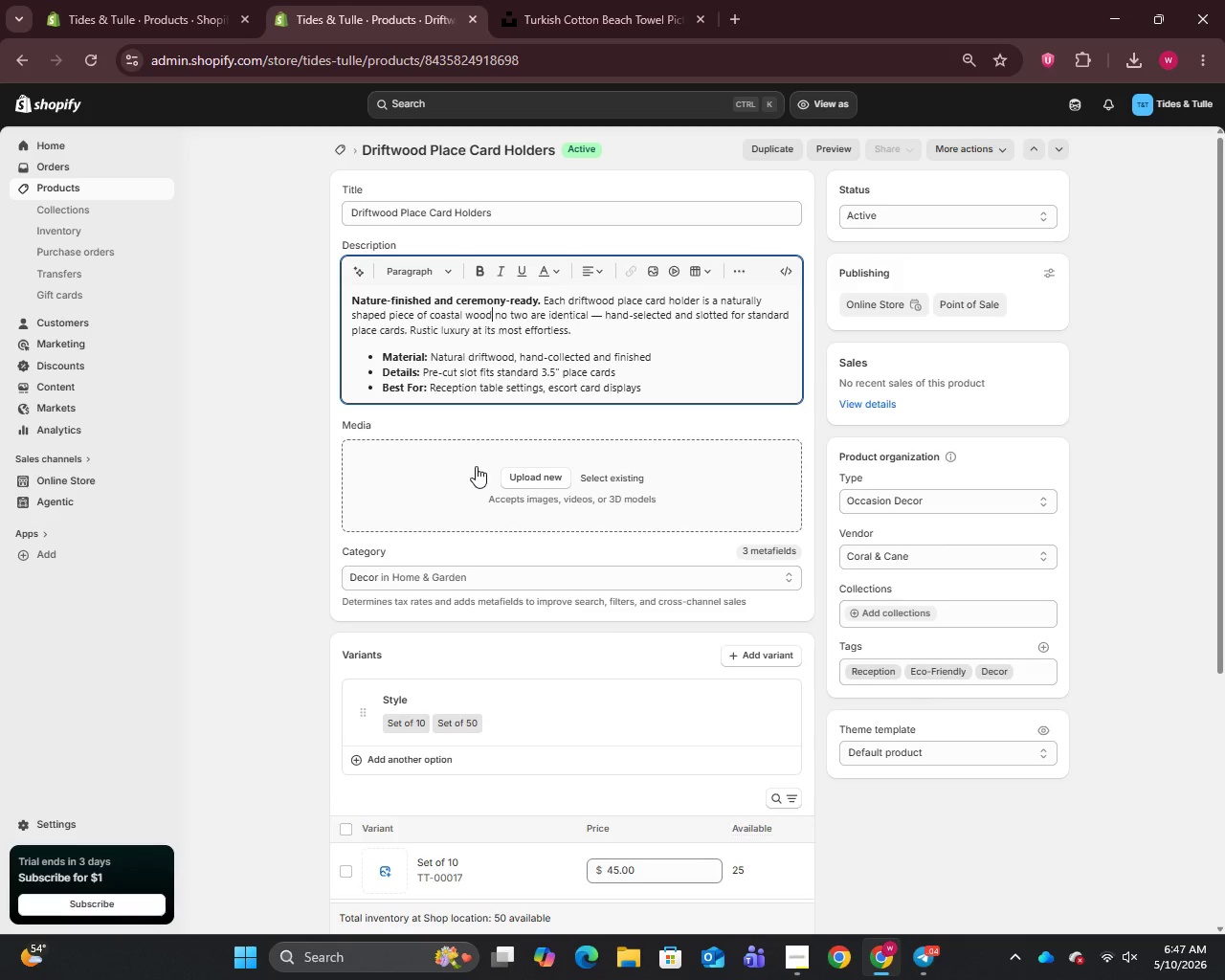 
key(Backspace)
 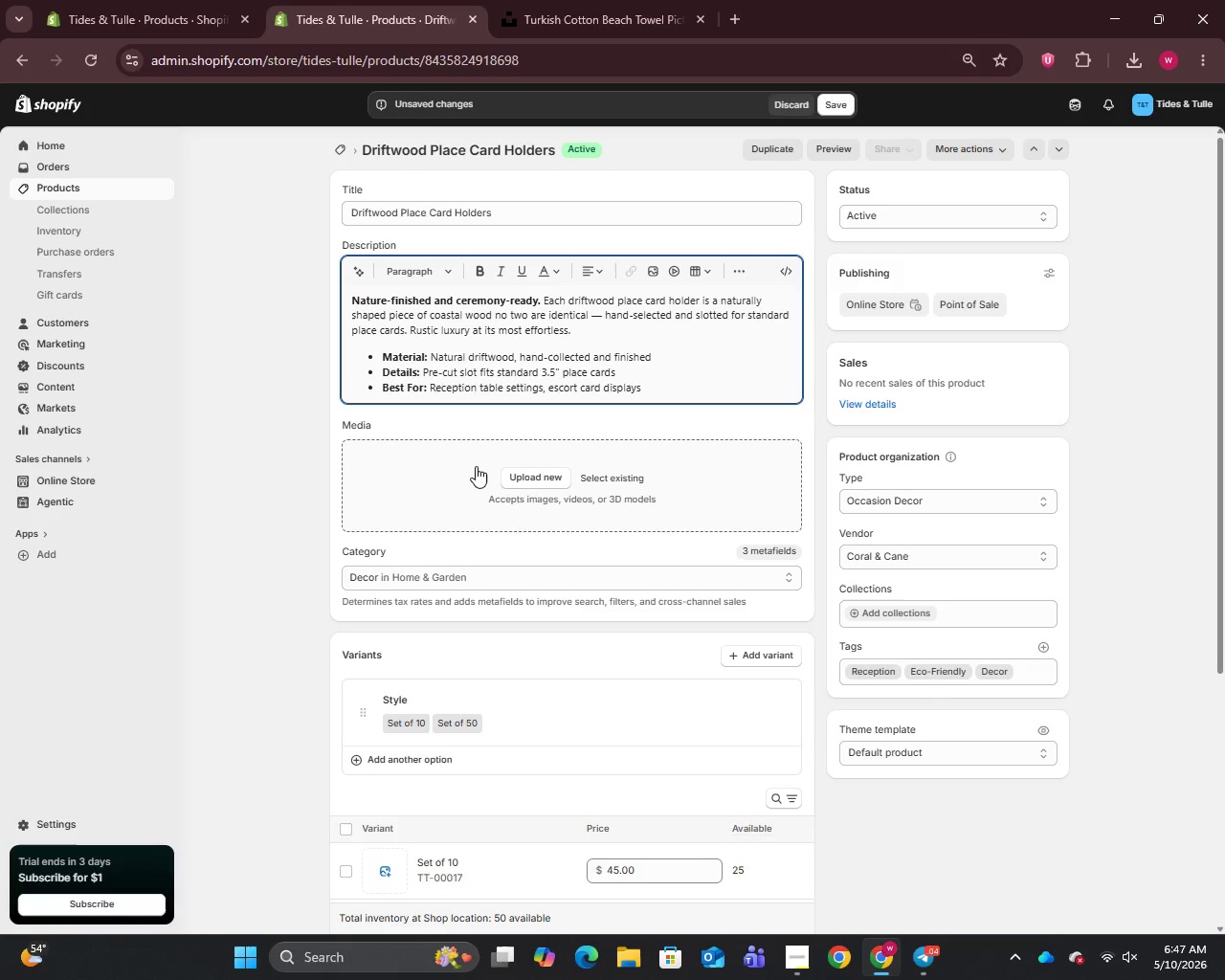 
key(Comma)
 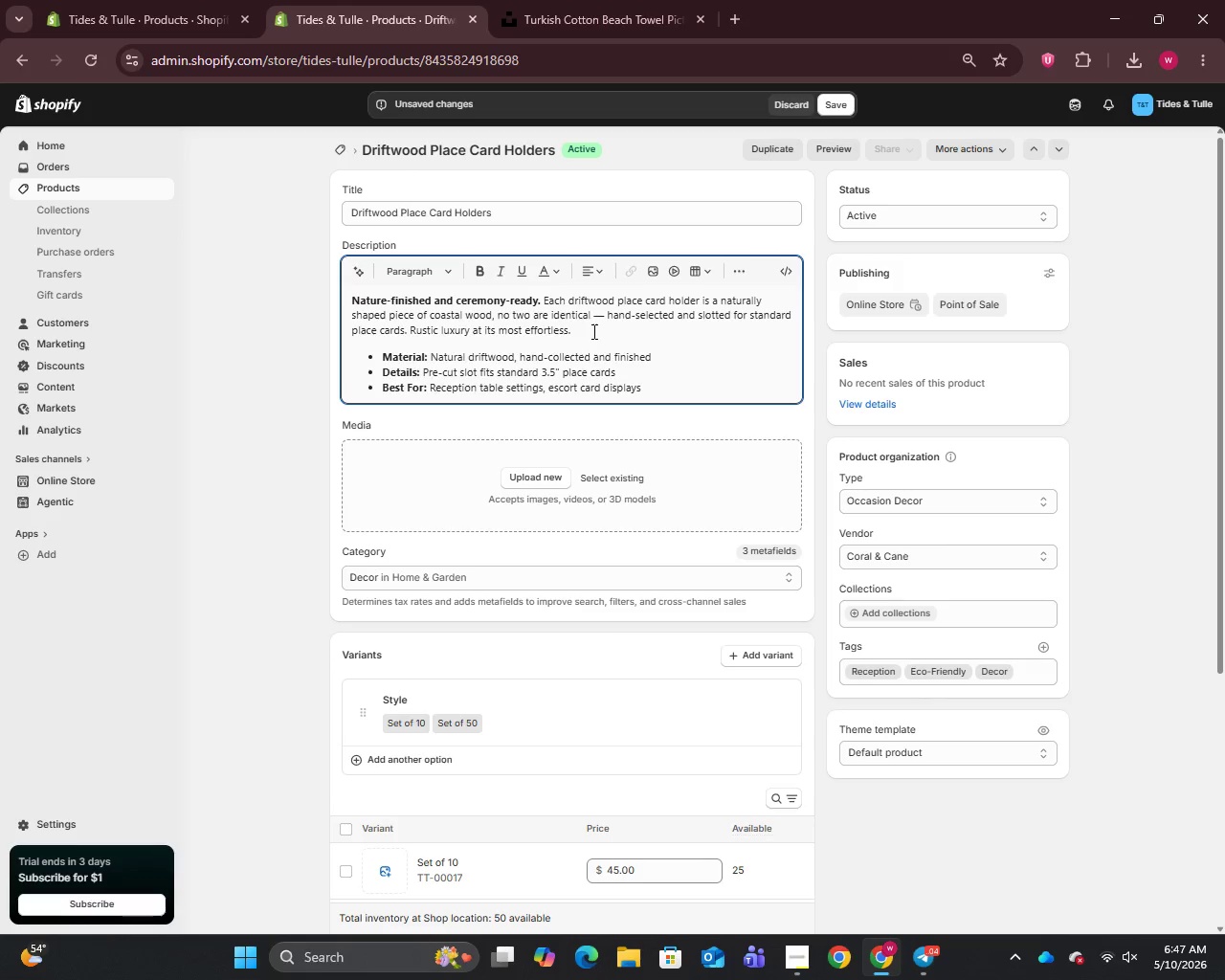 
left_click([602, 317])
 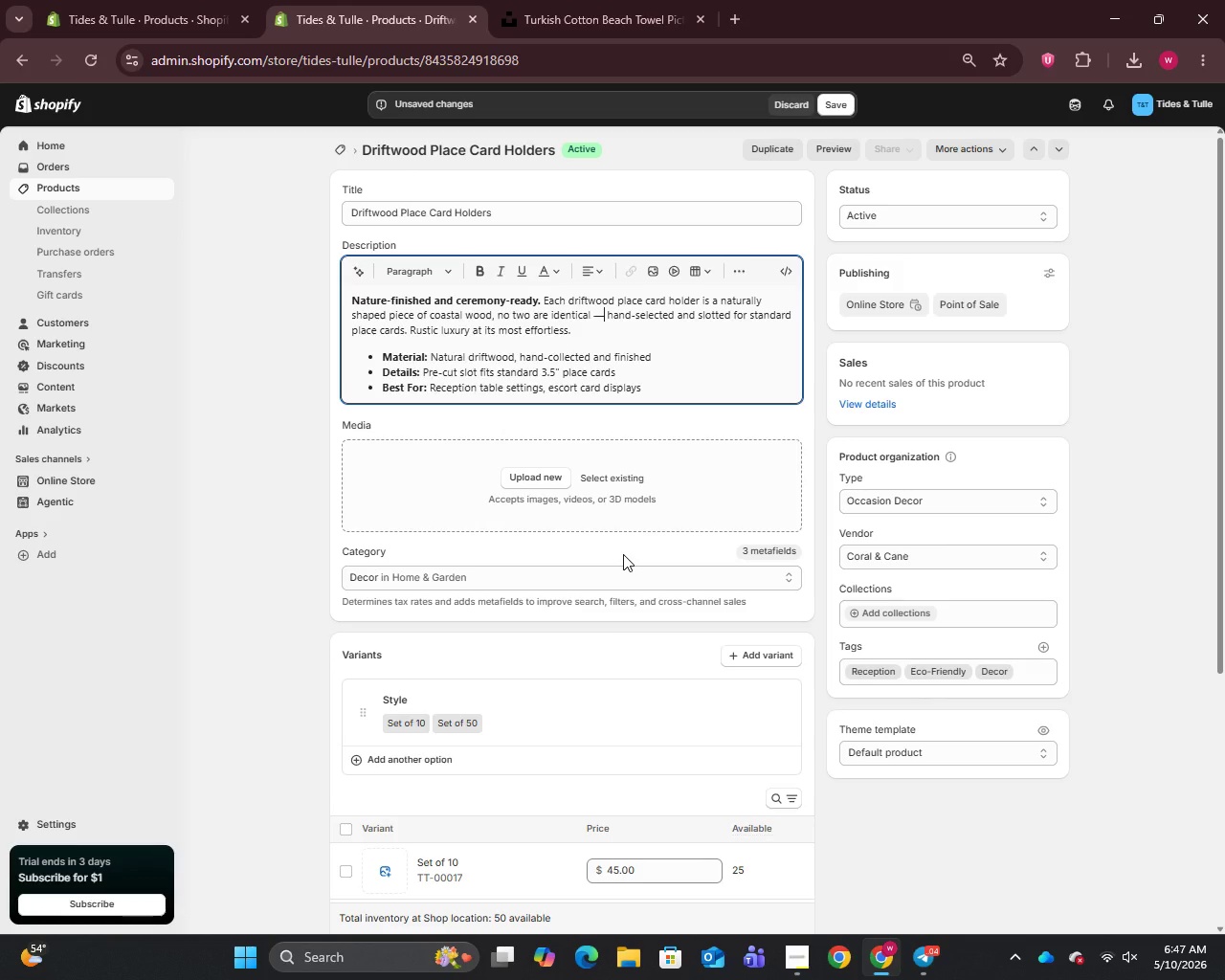 
key(Backspace)
 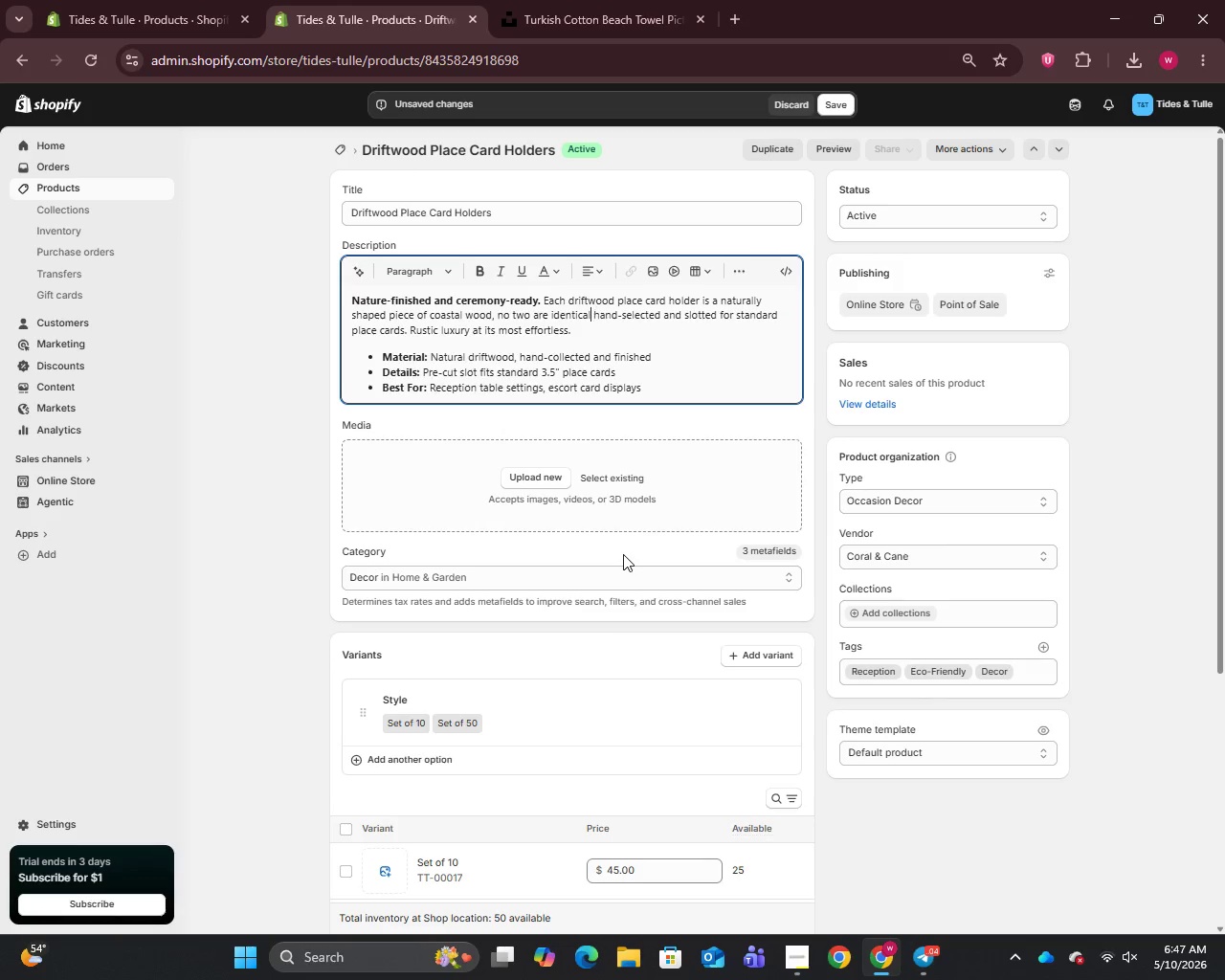 
key(Backspace)
 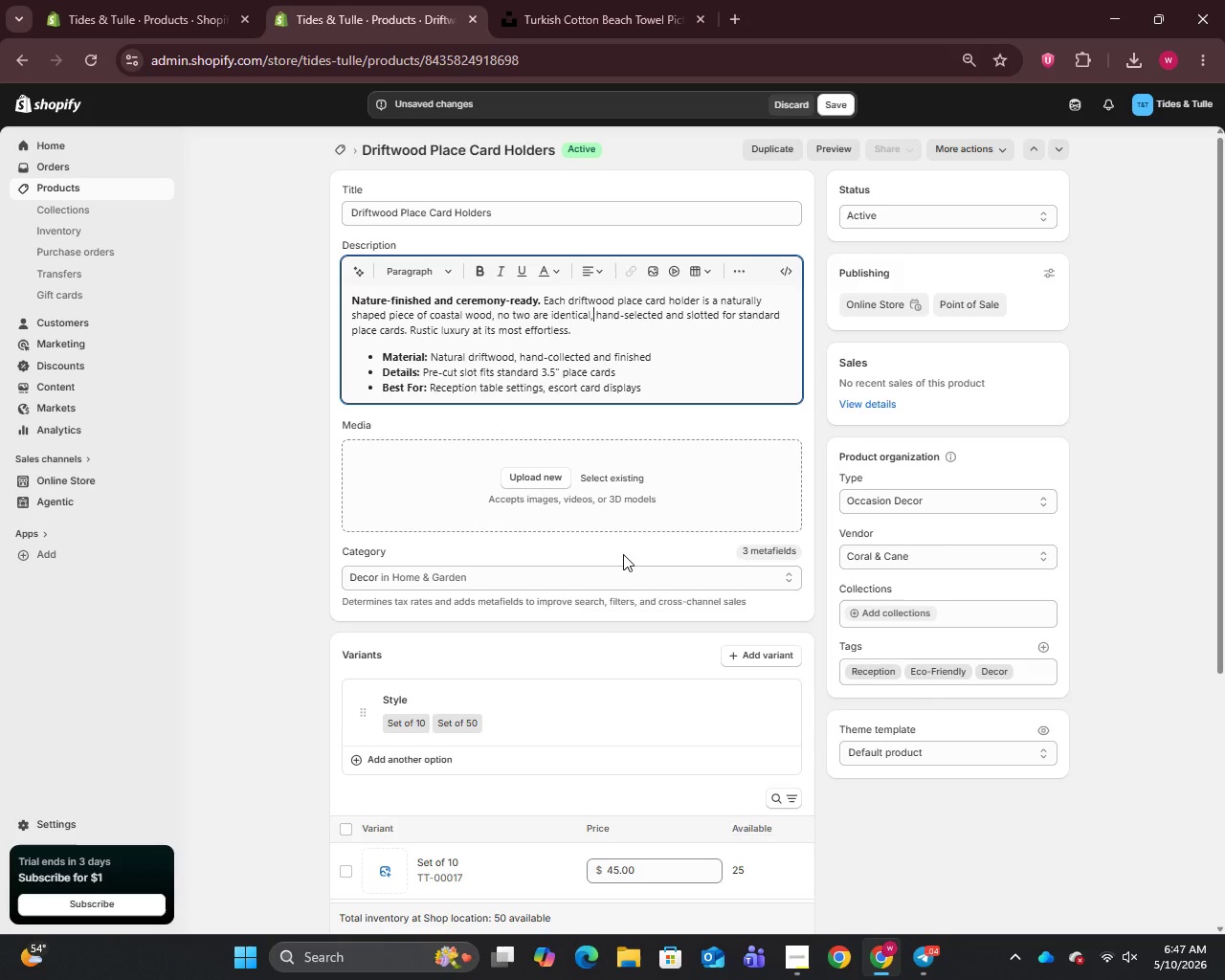 
key(Comma)
 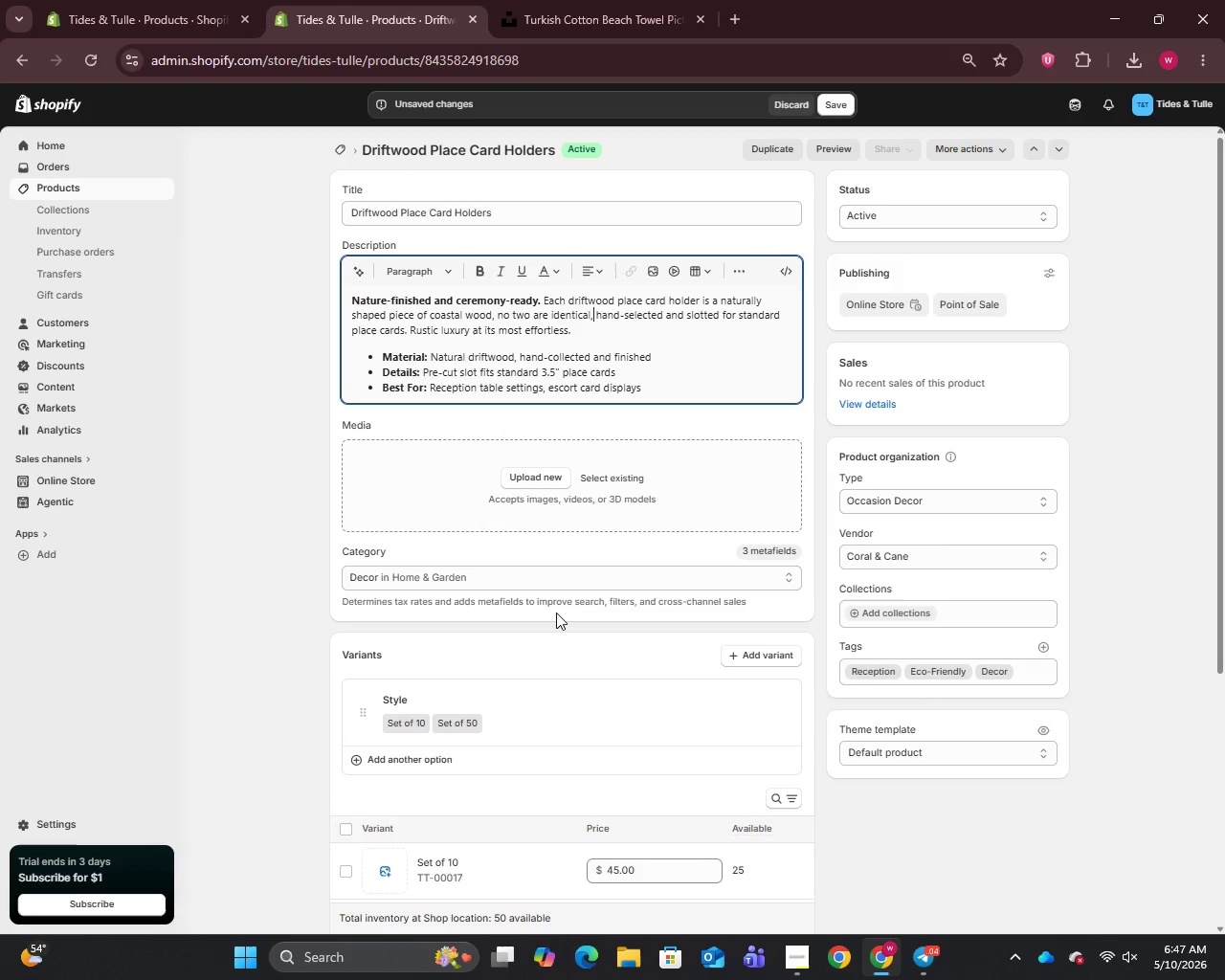 
scroll: coordinate [540, 679], scroll_direction: down, amount: 1.0
 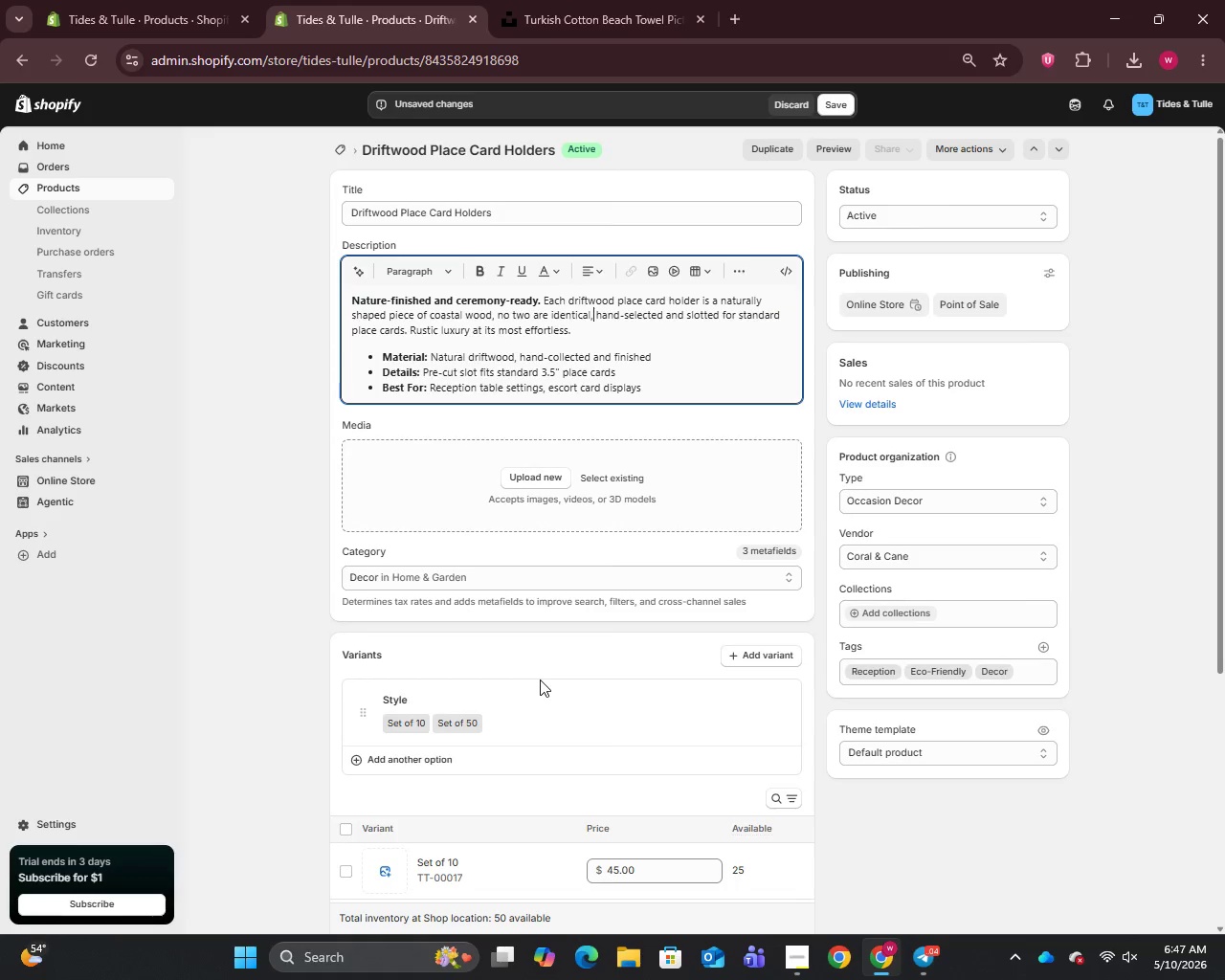 
scroll: coordinate [540, 679], scroll_direction: up, amount: 3.0
 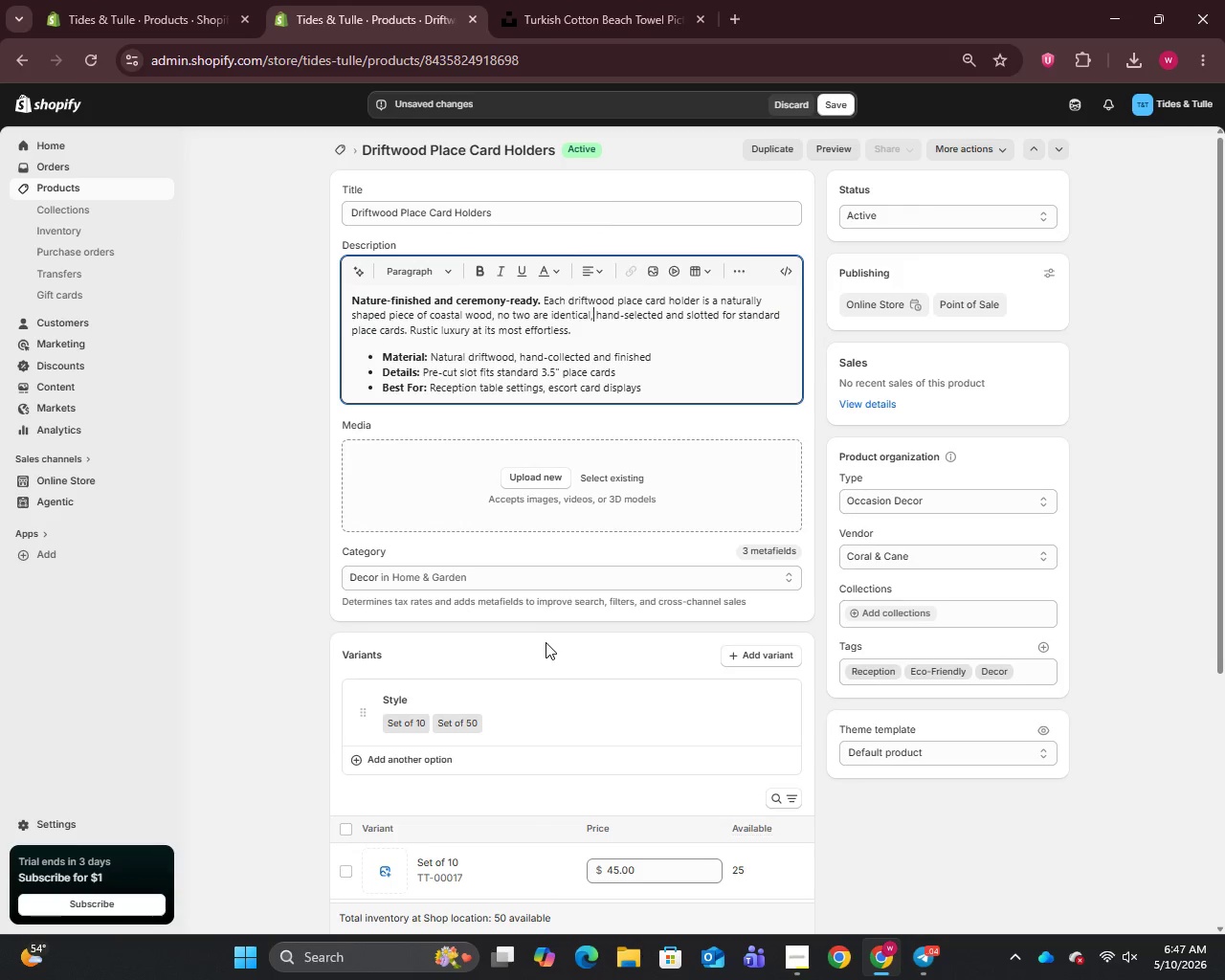 
wait(11.69)
 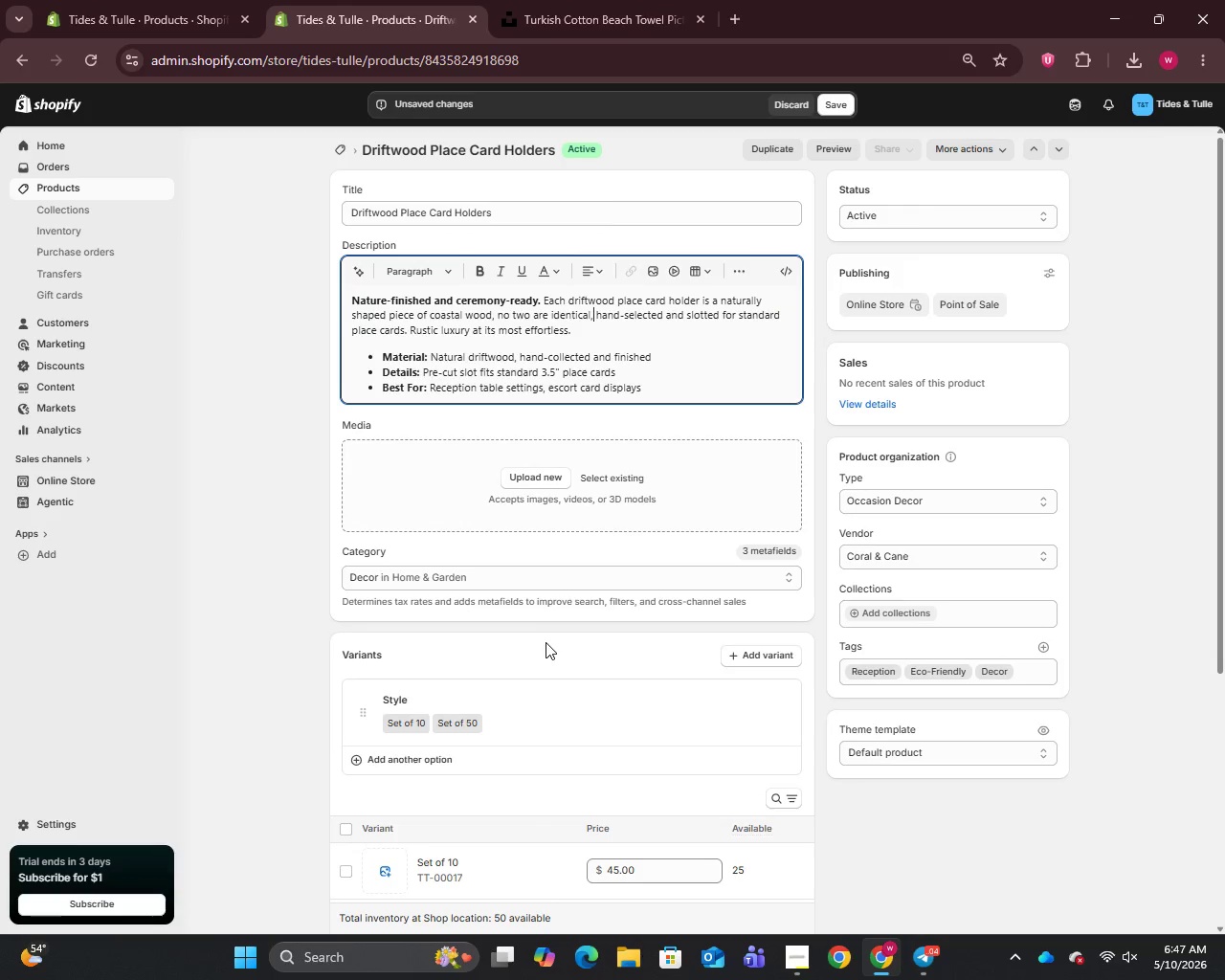 
left_click([555, 216])
 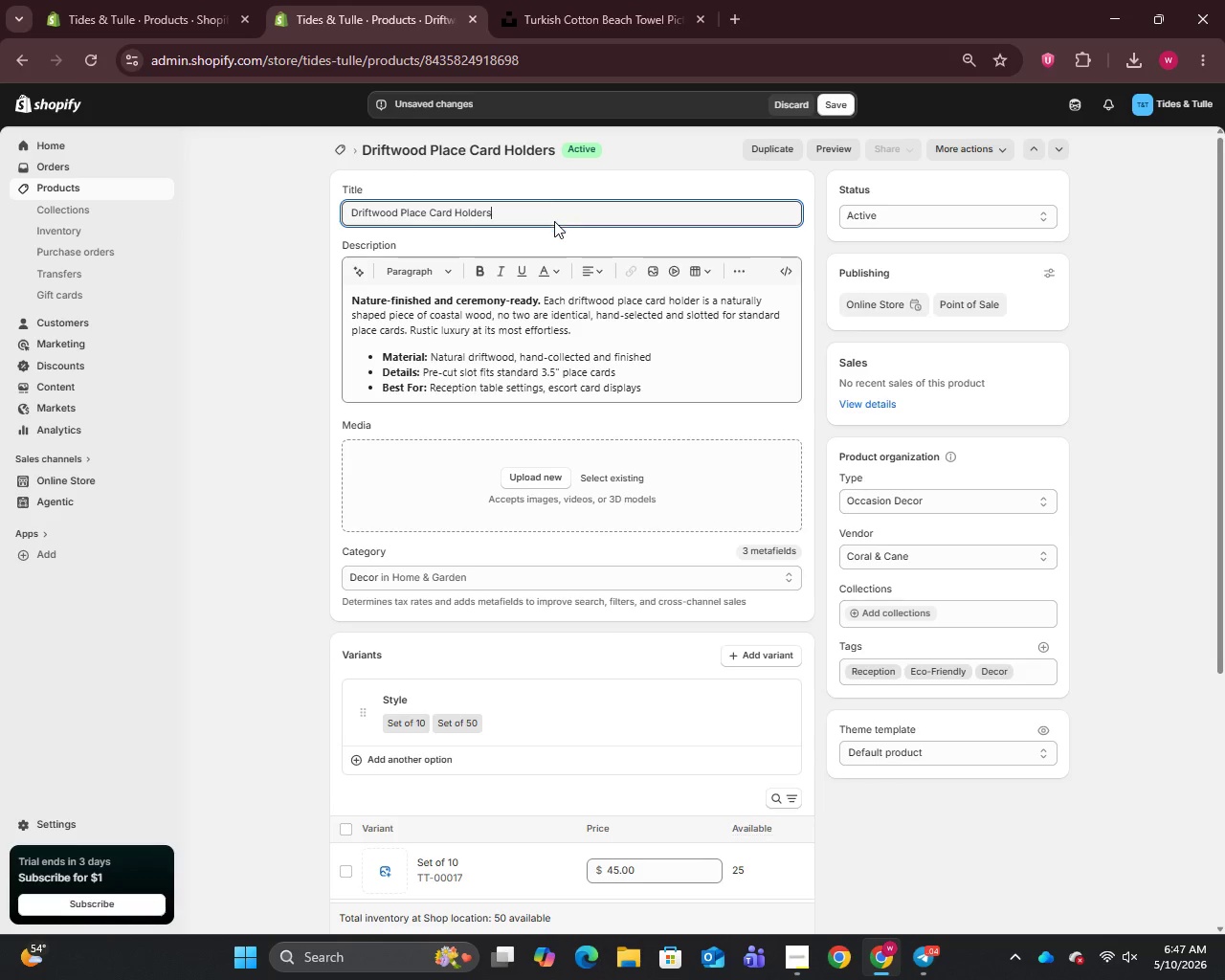 
key(Control+A)
 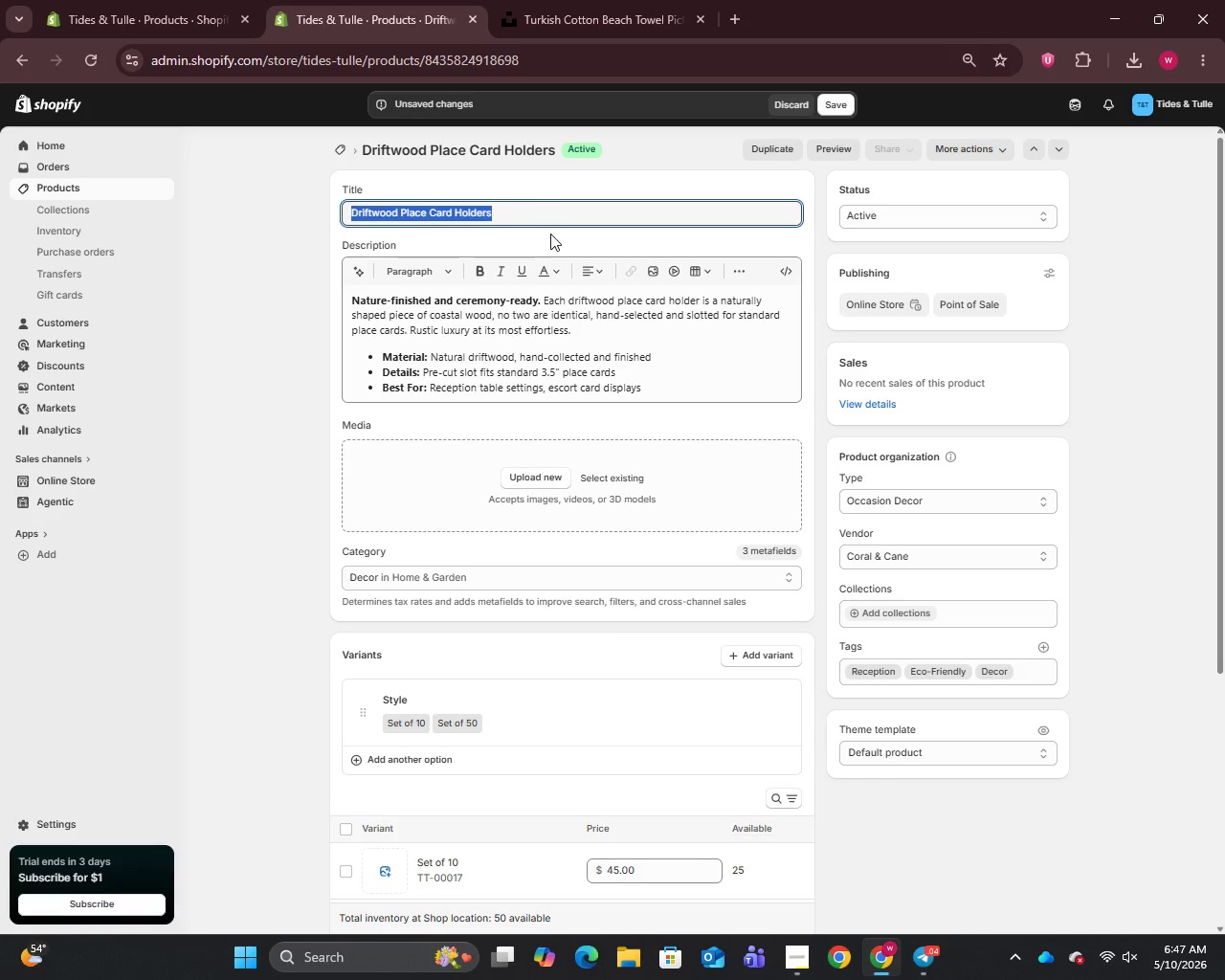 
key(Control+C)
 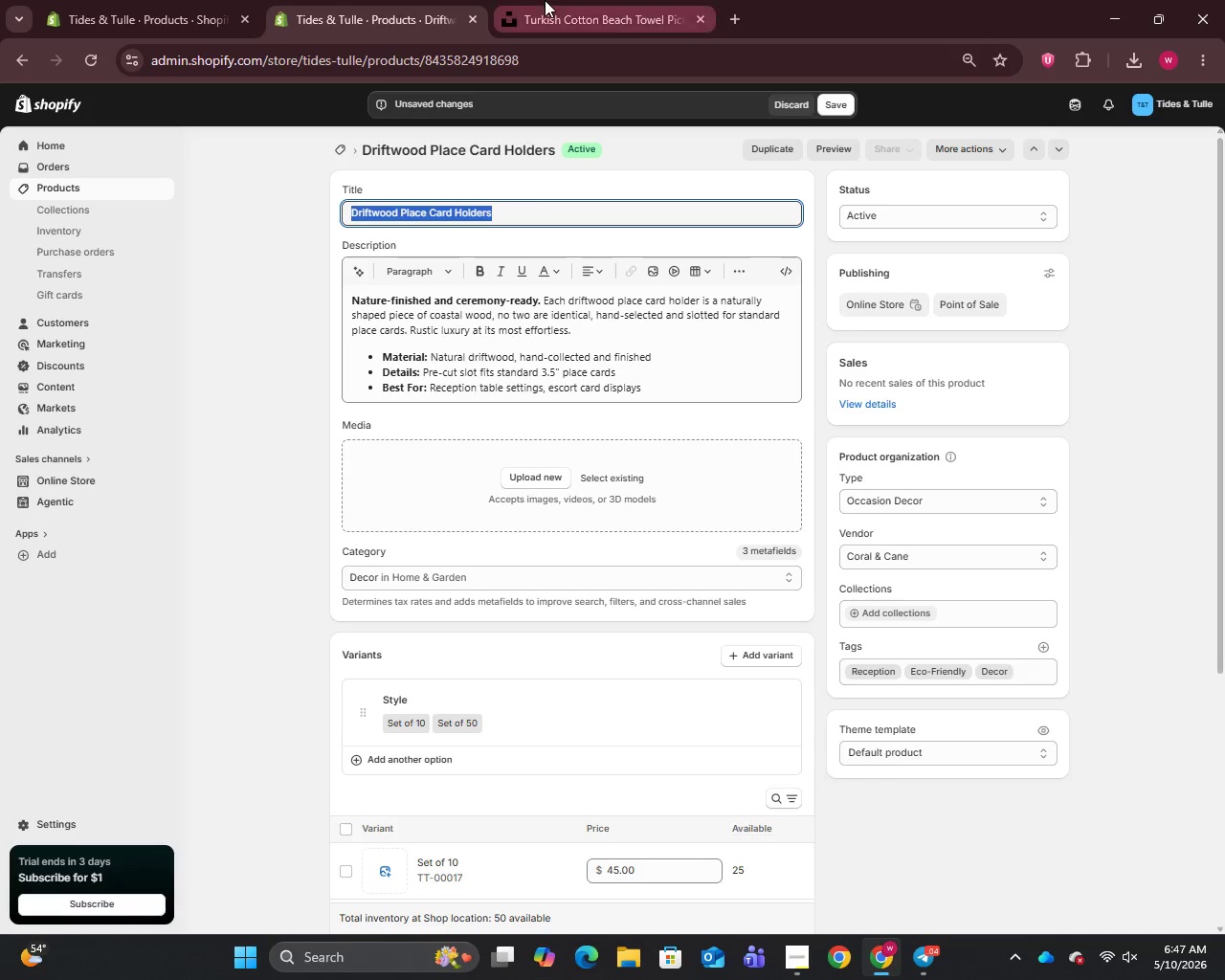 
left_click([545, 0])
 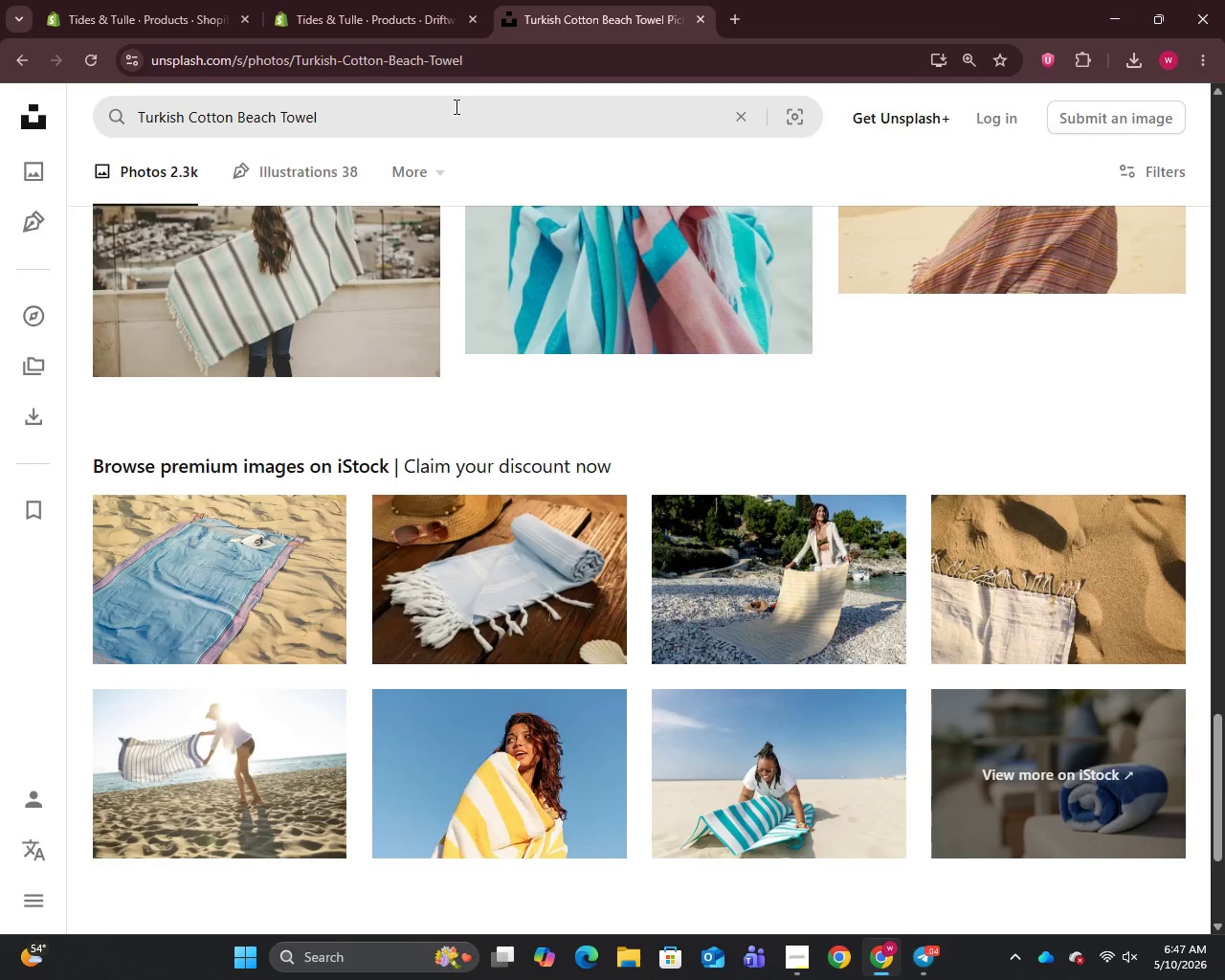 
left_click([455, 106])
 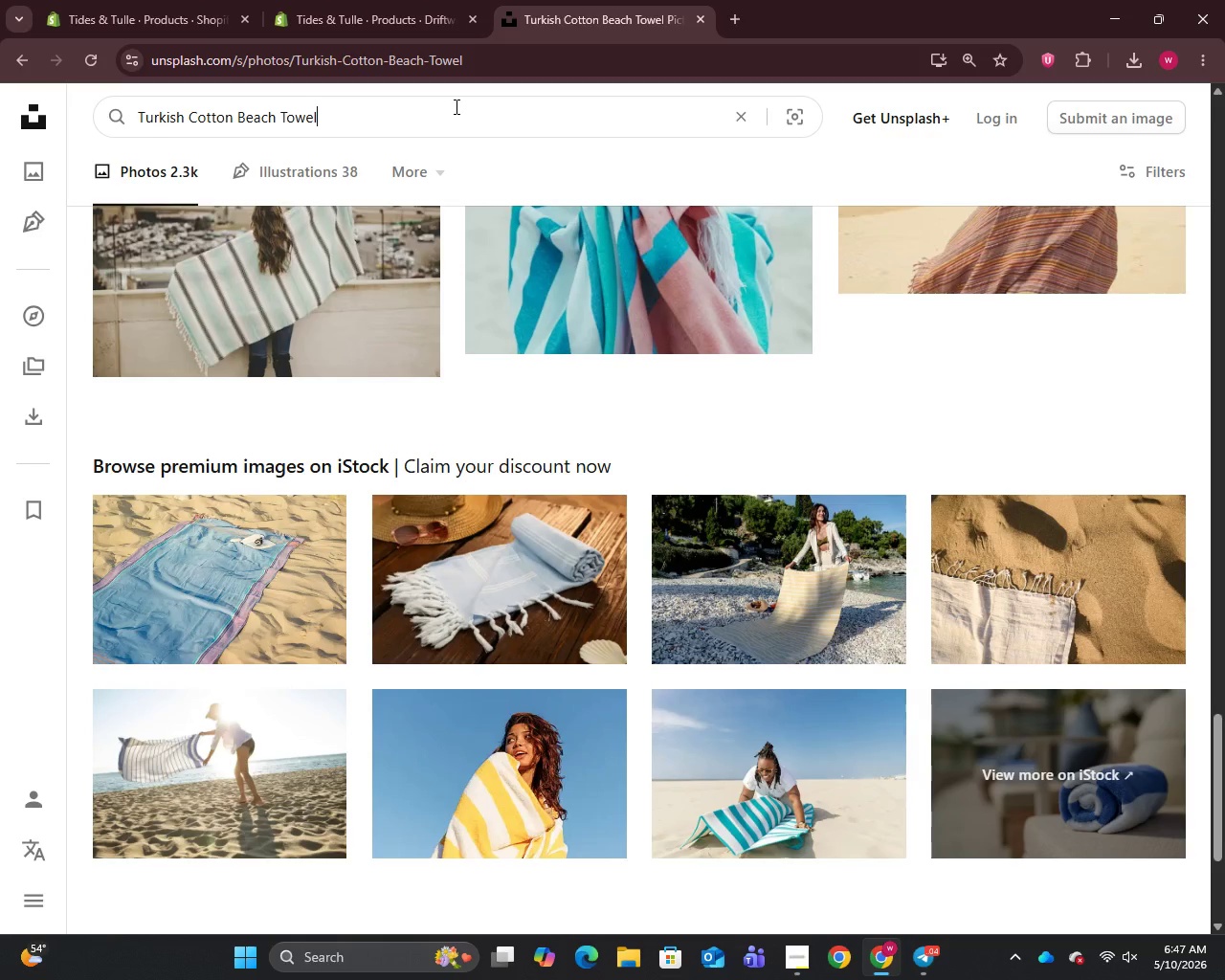 
key(Control+A)
 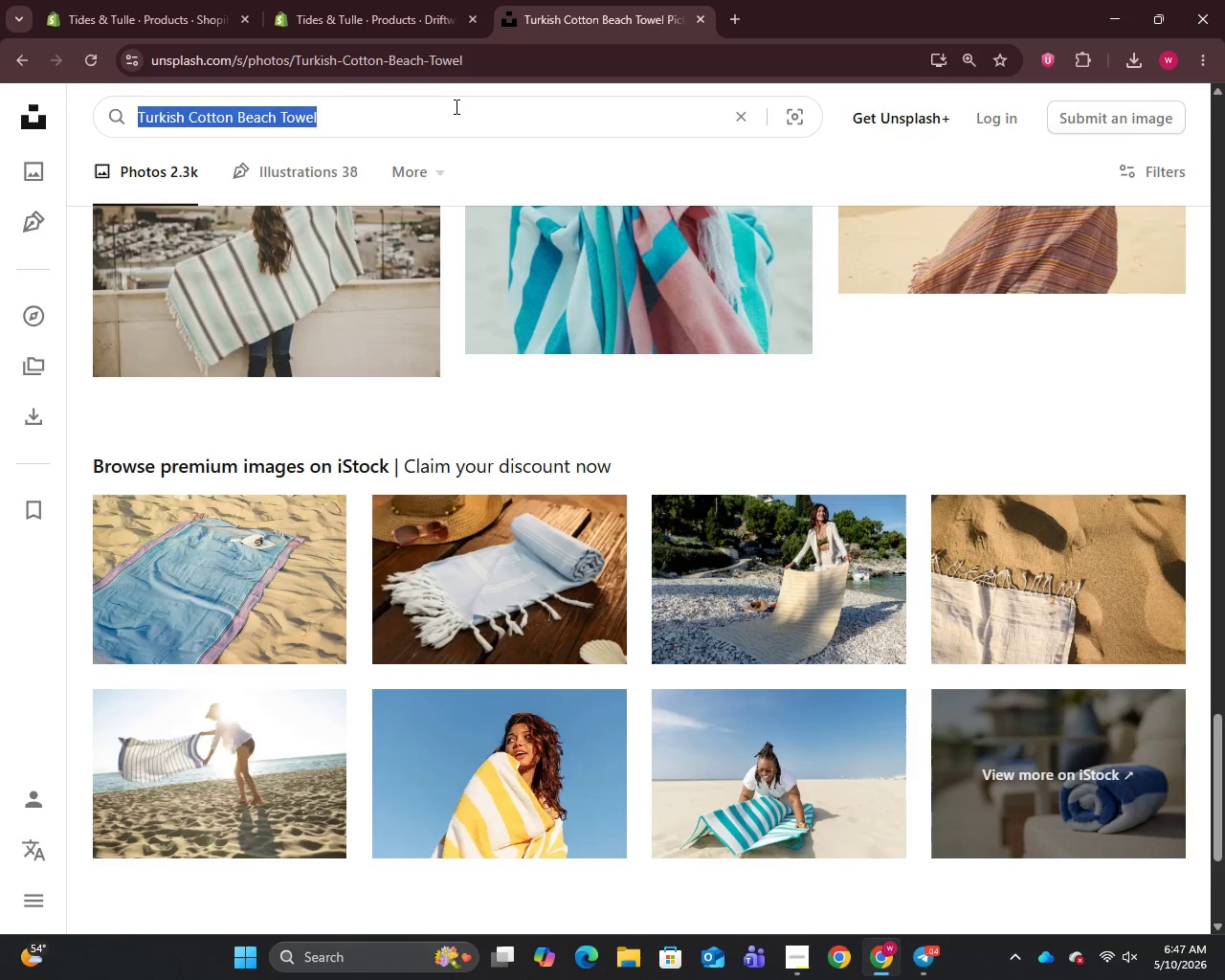 
key(Control+V)
 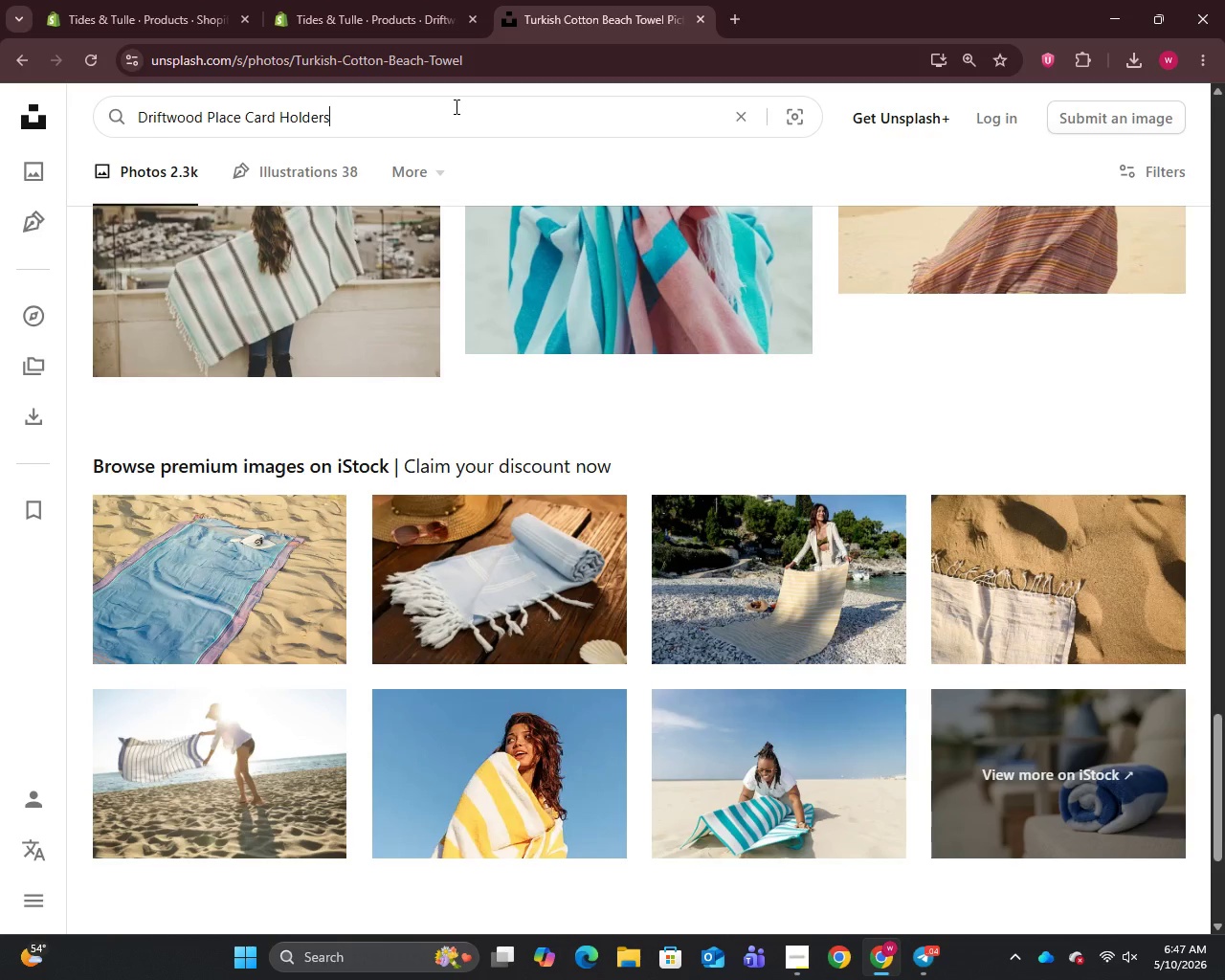 
key(Enter)
 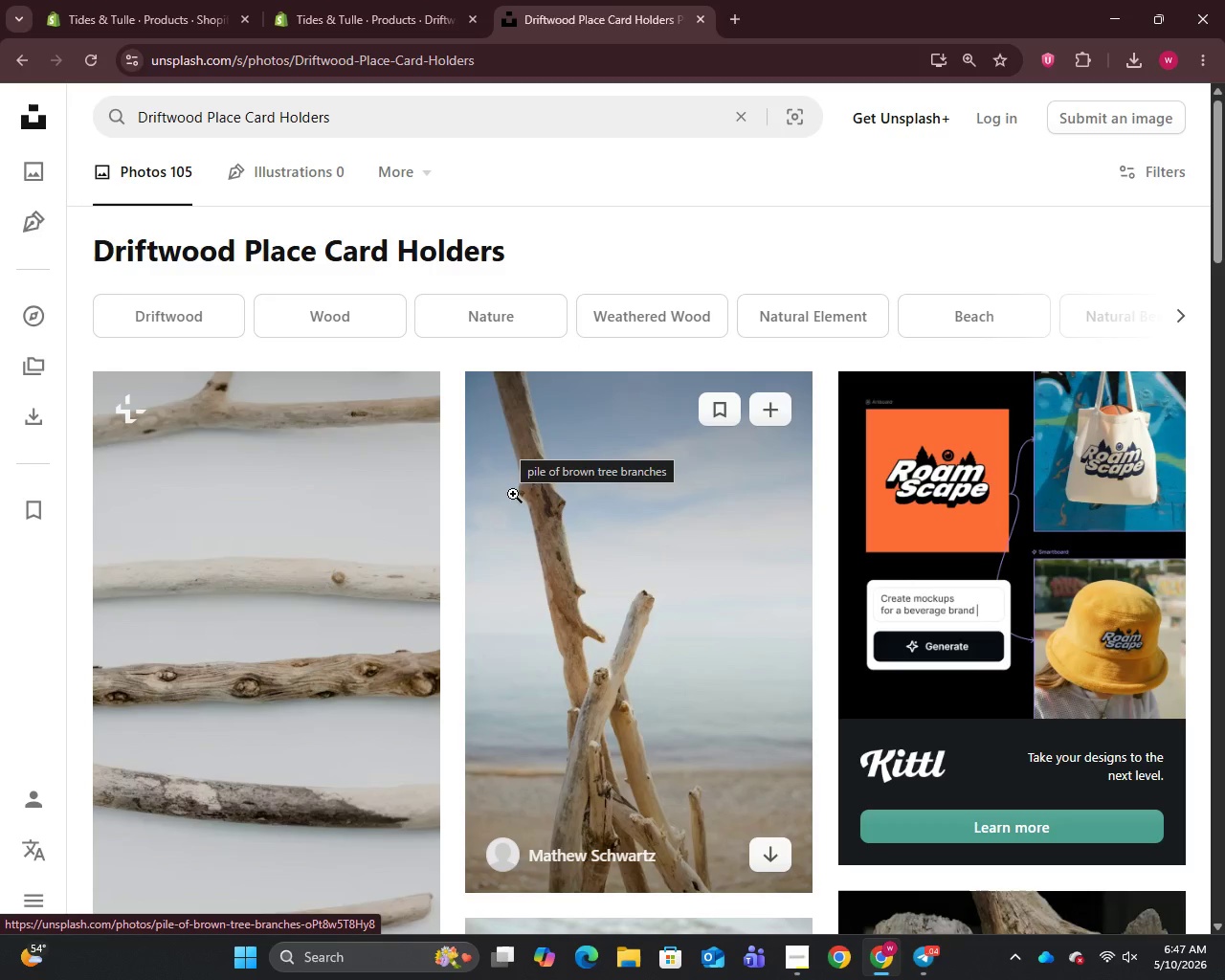 
scroll: coordinate [561, 573], scroll_direction: down, amount: 19.0
 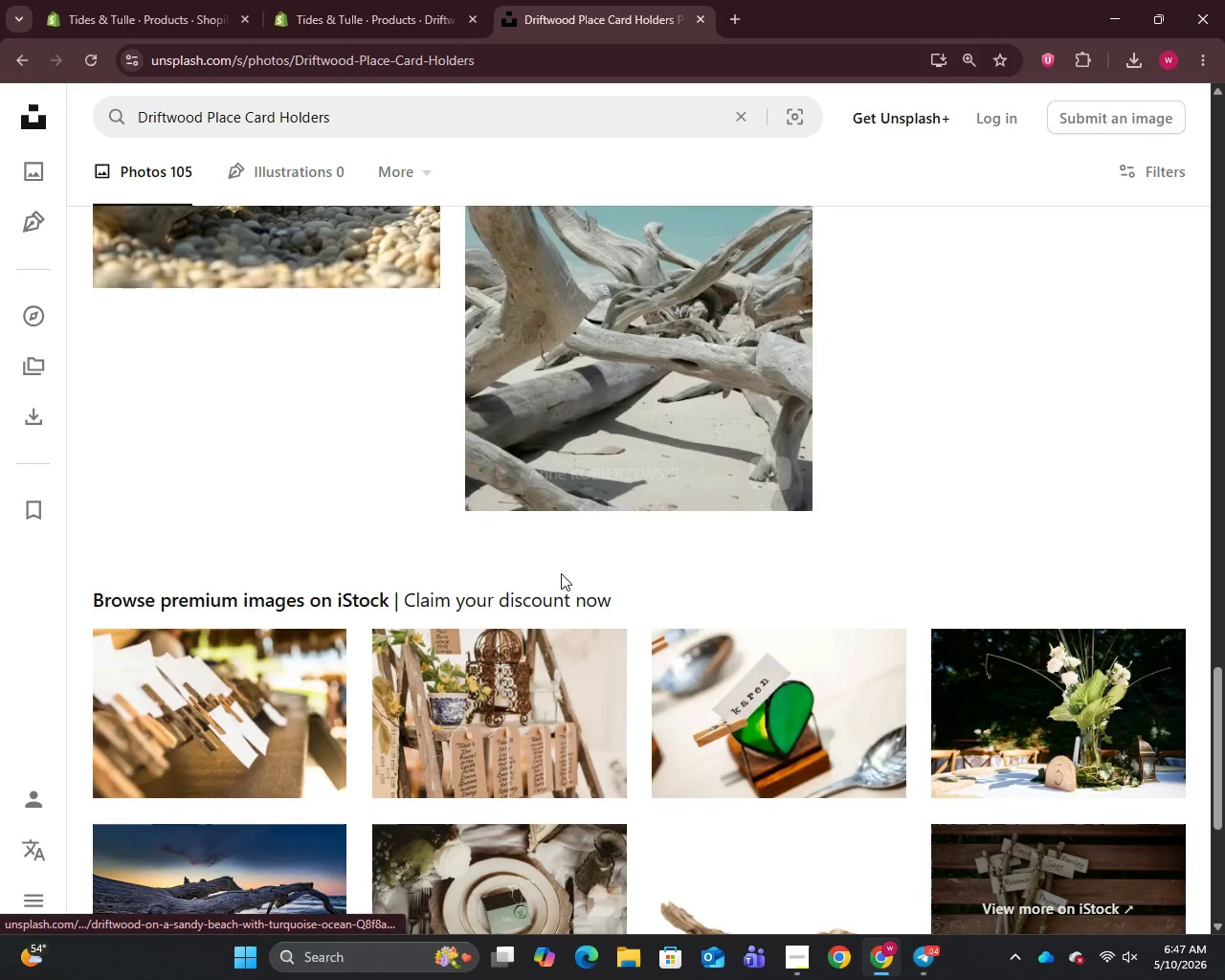 
scroll: coordinate [561, 573], scroll_direction: up, amount: 8.0
 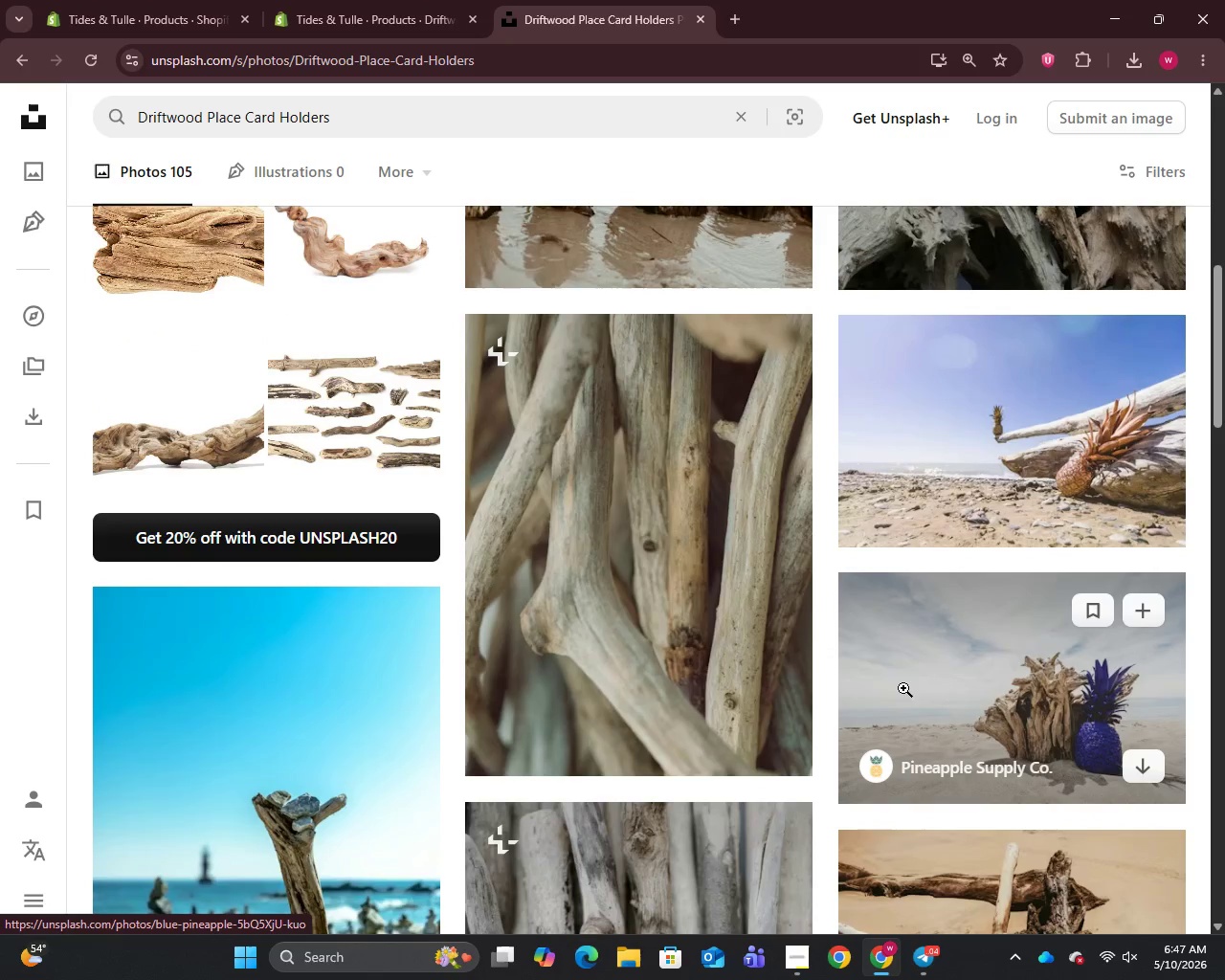 
wait(6.88)
 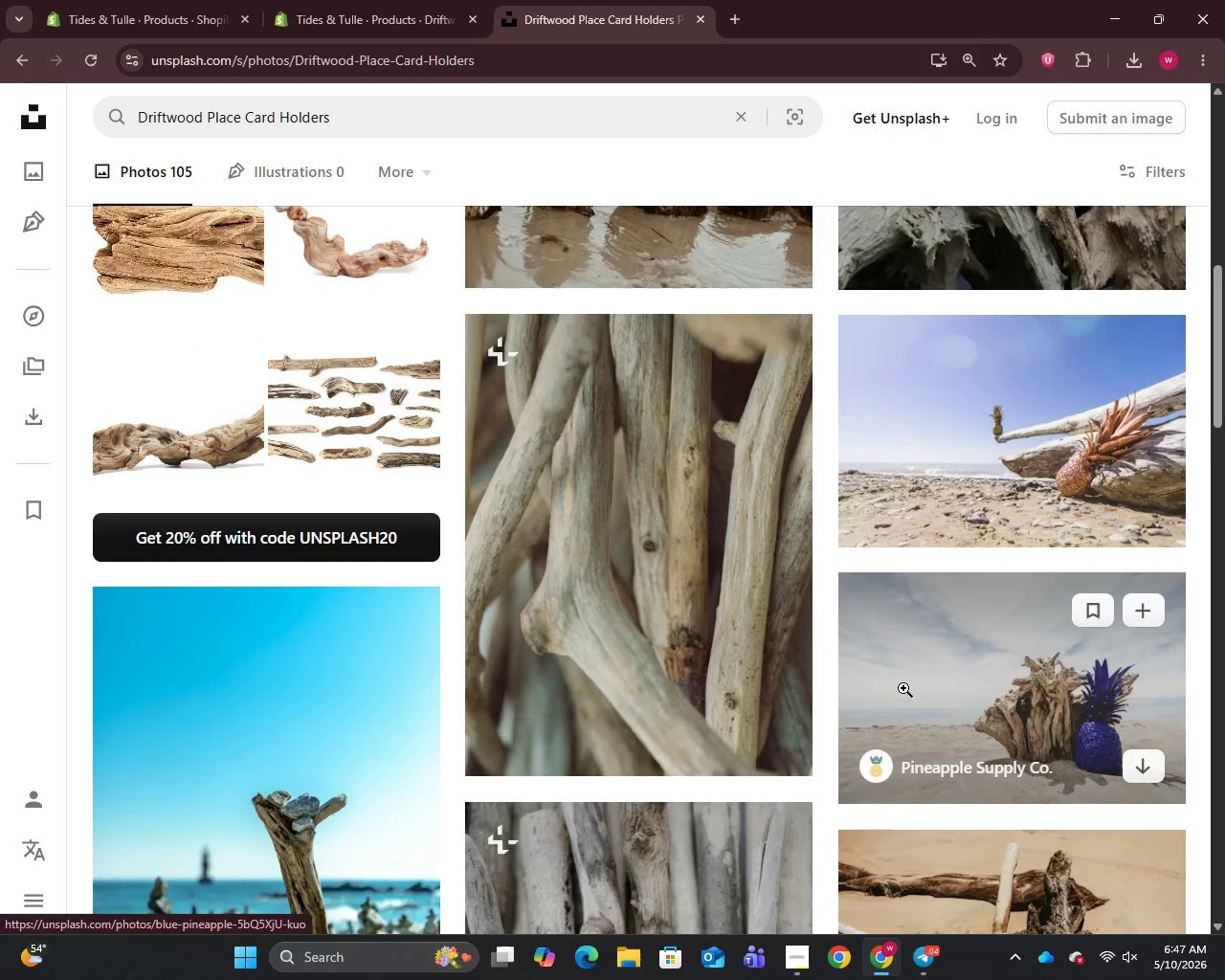 
left_click([456, 457])
 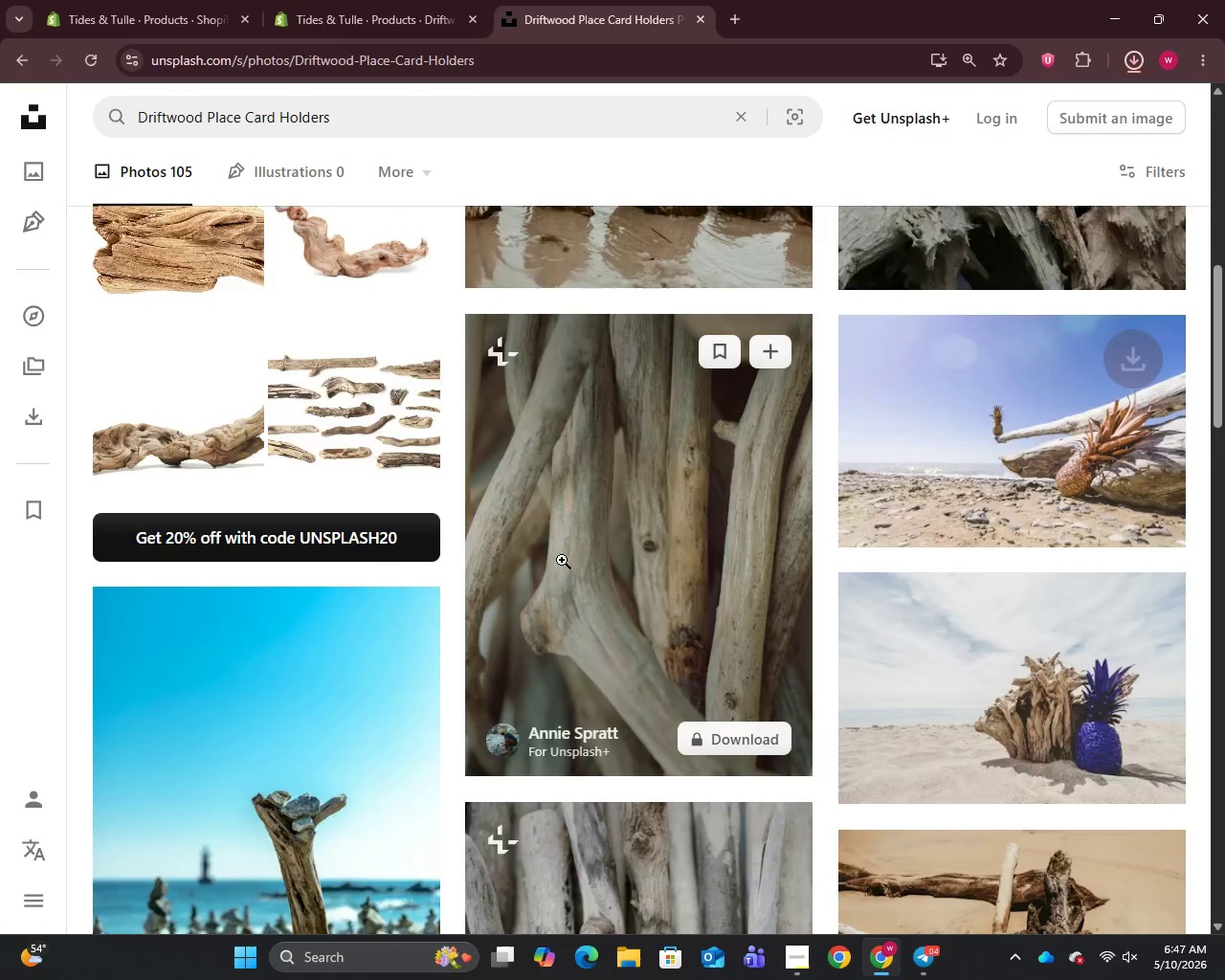 
scroll: coordinate [562, 560], scroll_direction: up, amount: 7.0
 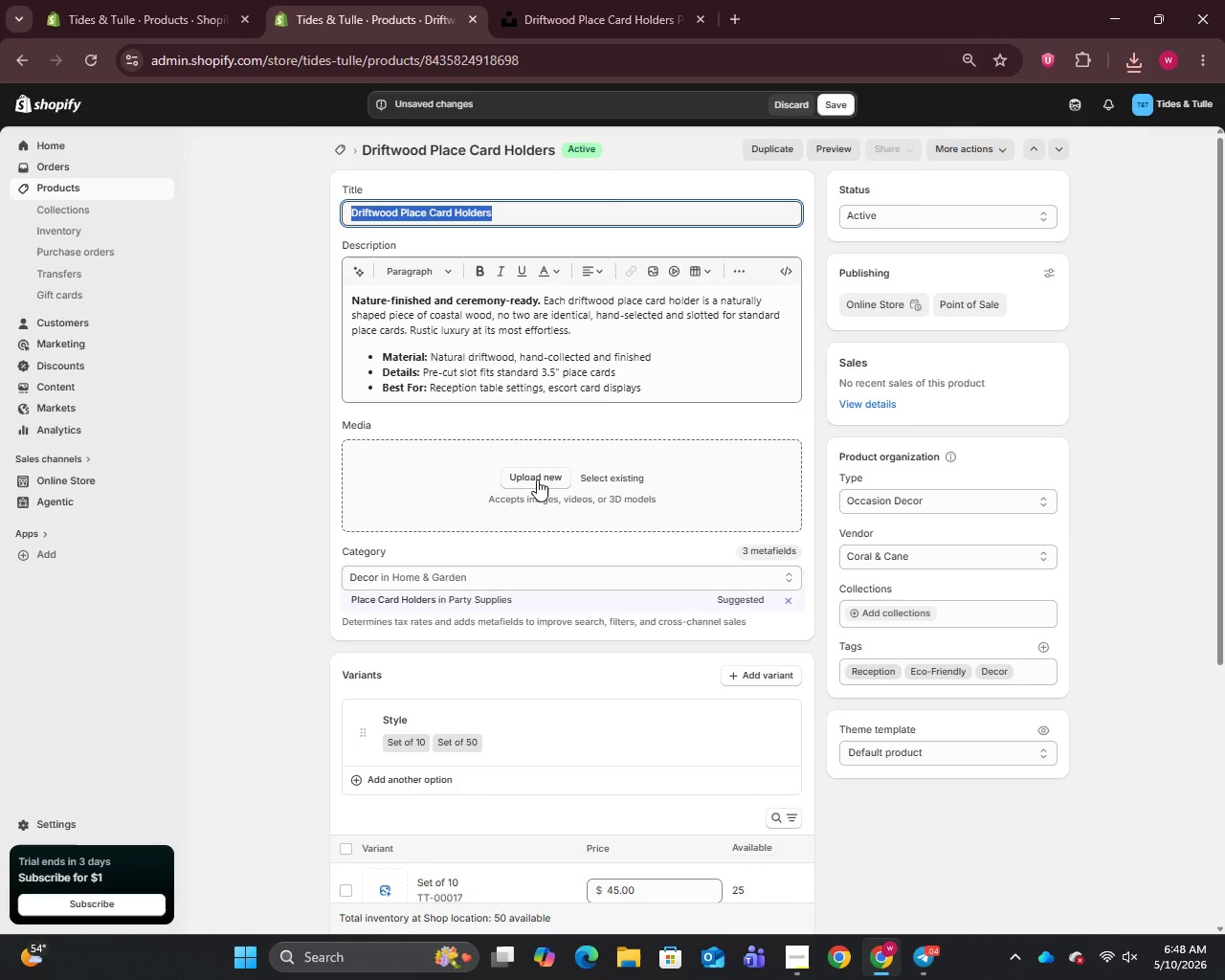 
left_click([537, 478])
 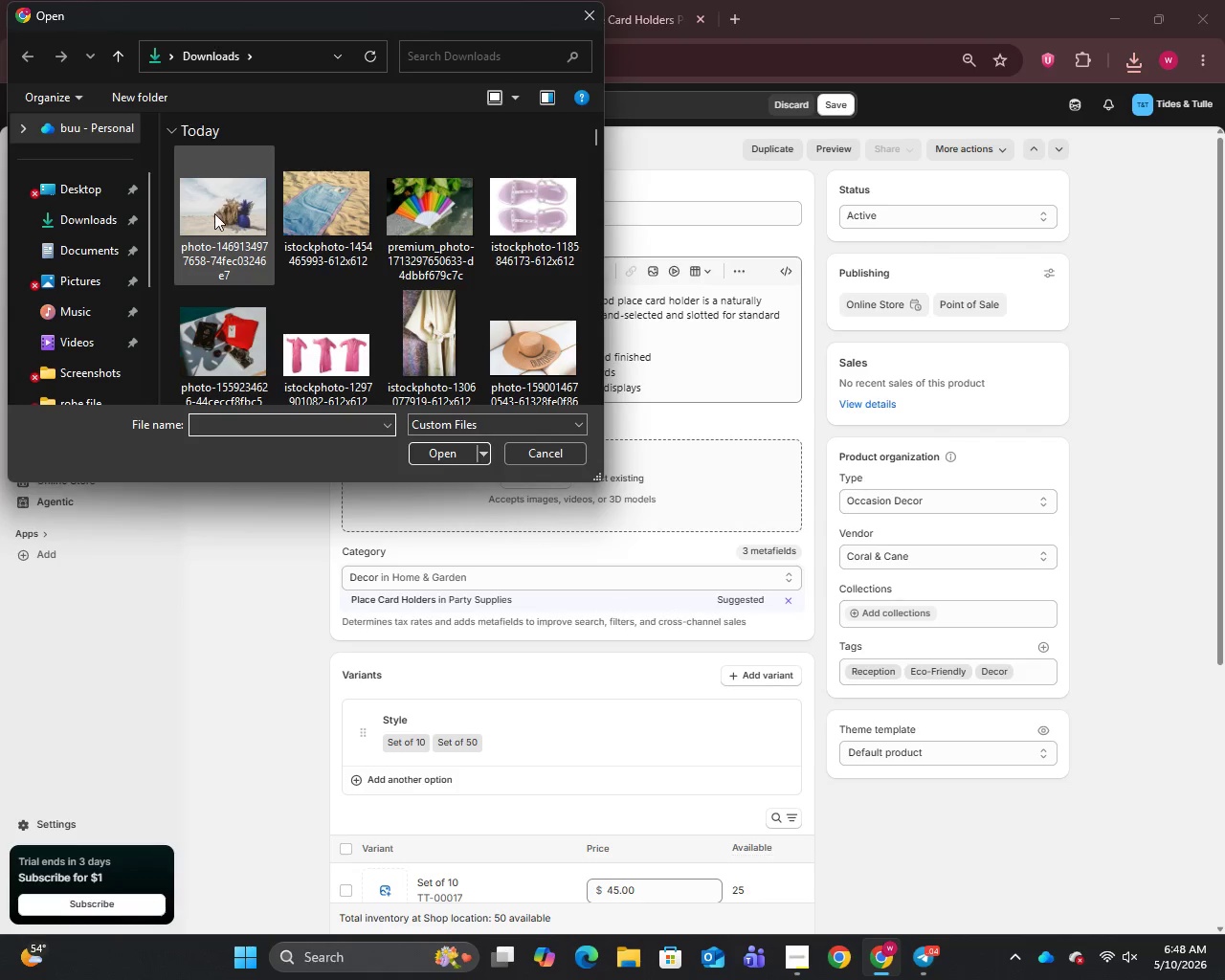 
left_click([453, 451])
 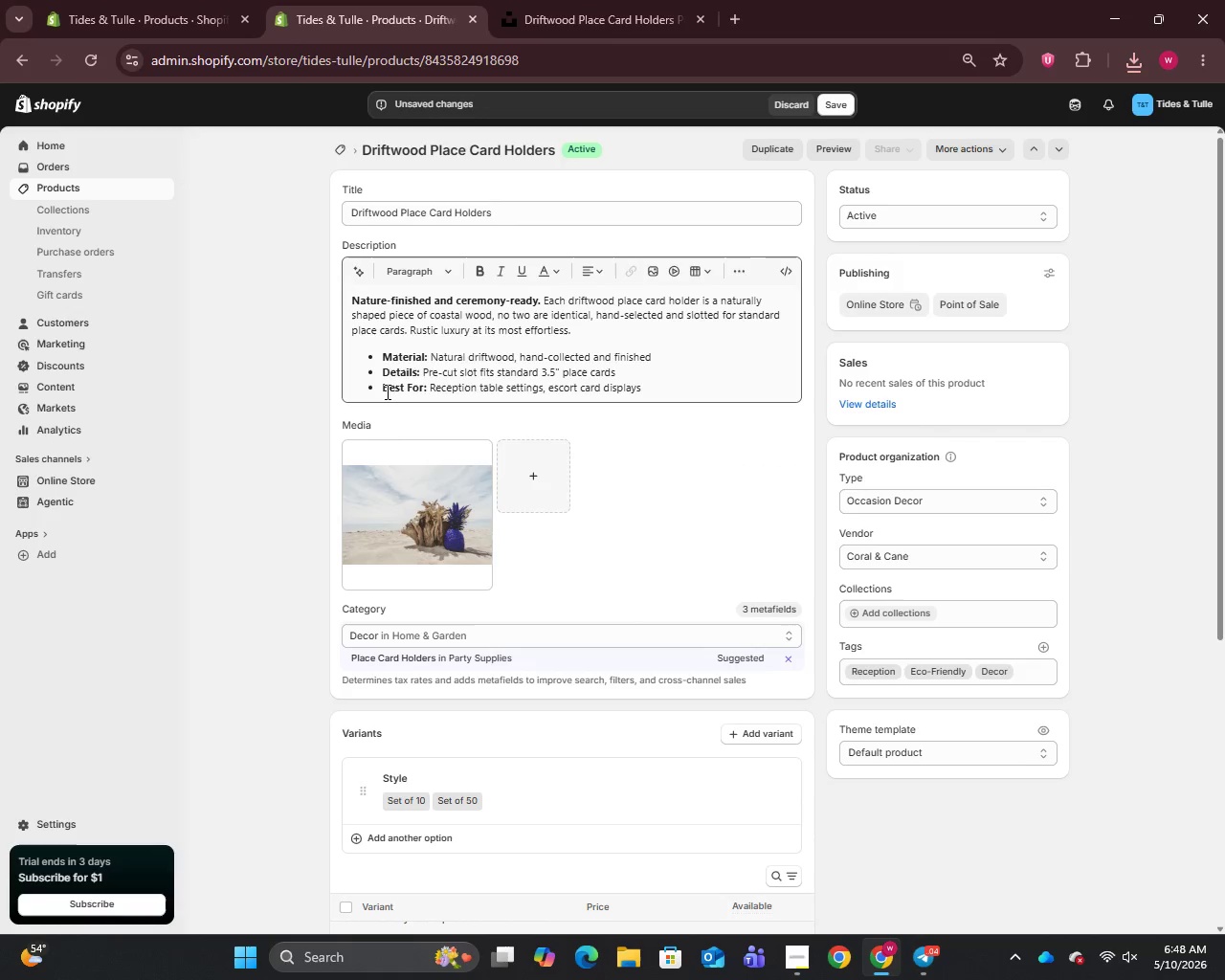 
wait(7.31)
 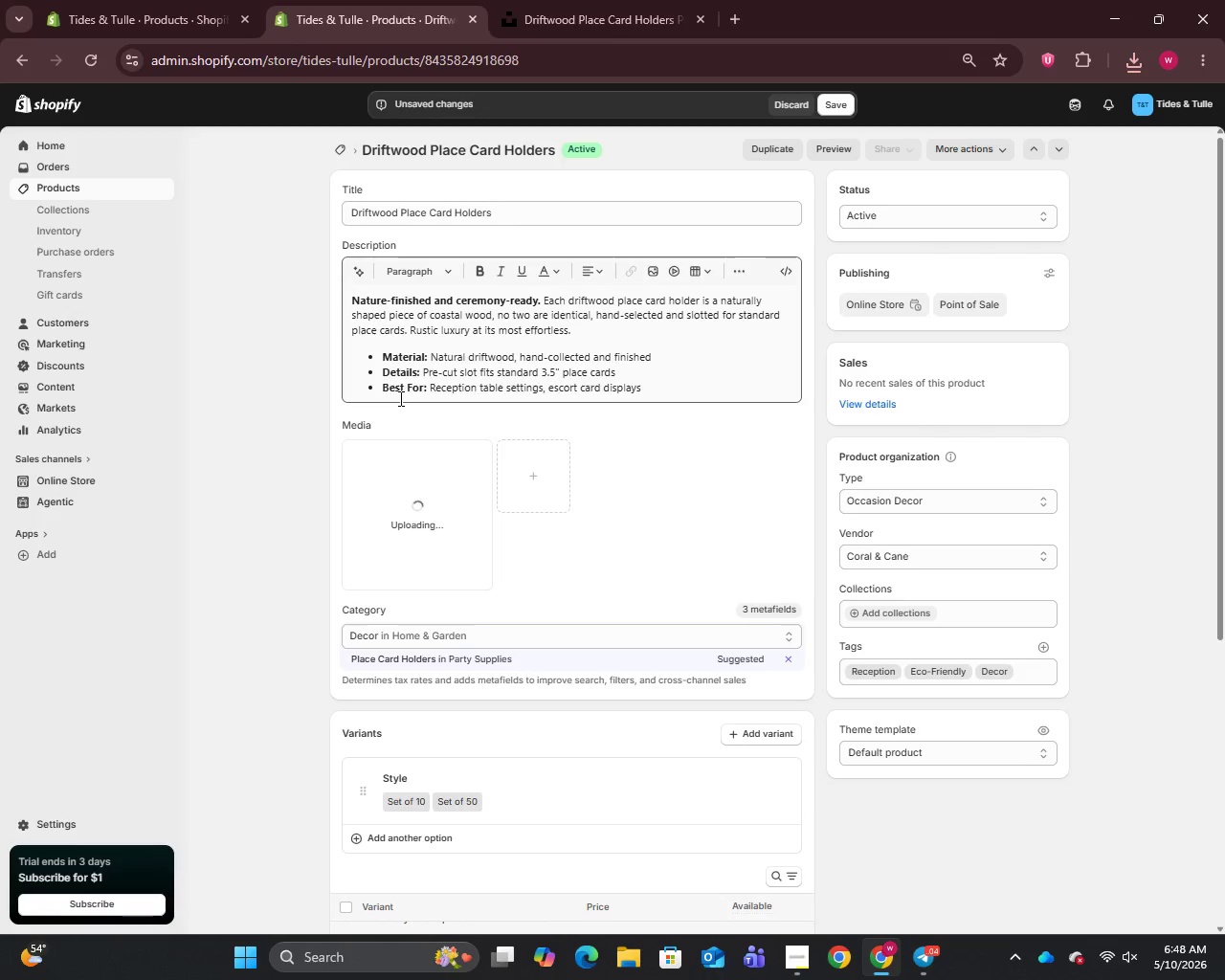 
left_click([392, 550])
 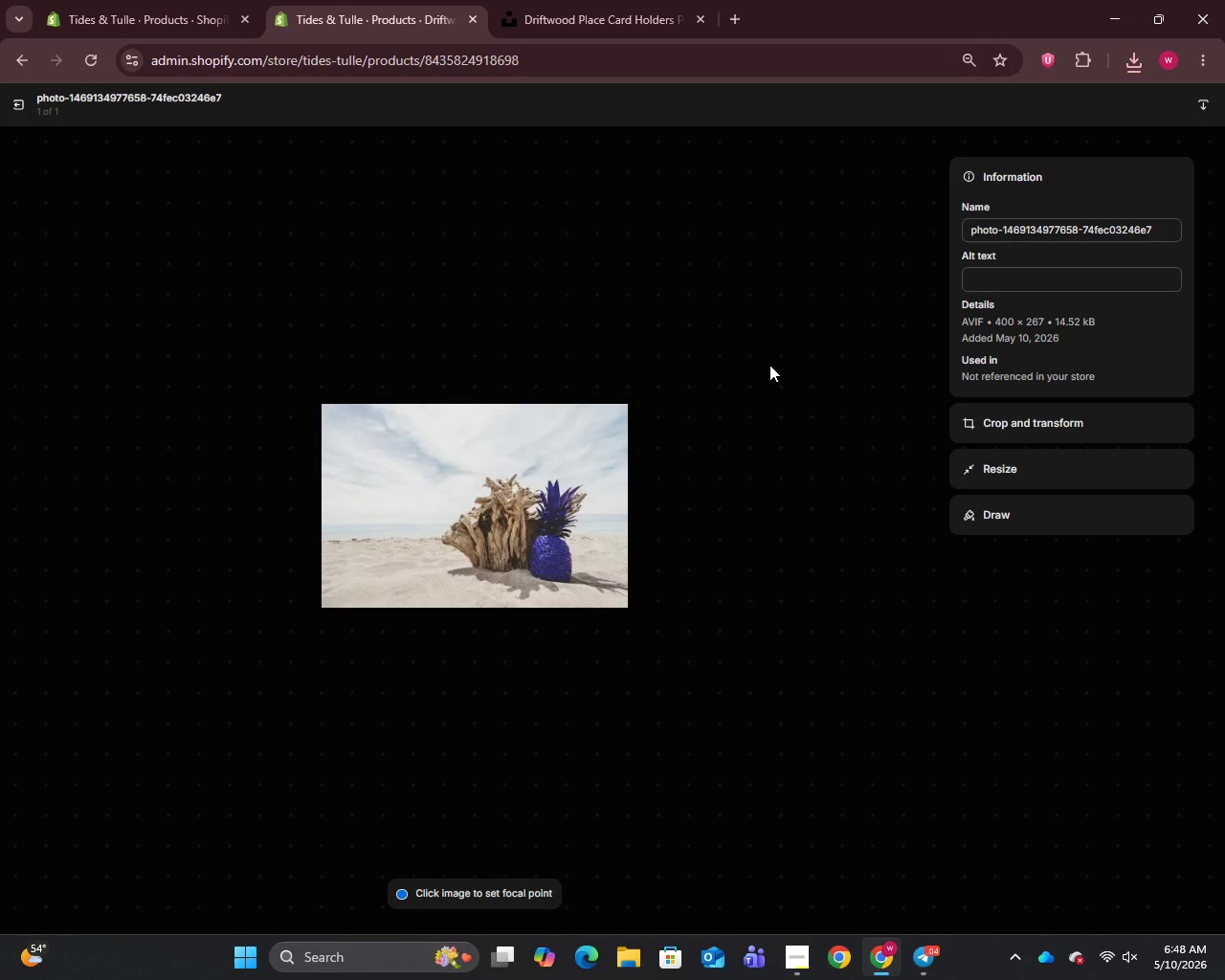 
wait(7.26)
 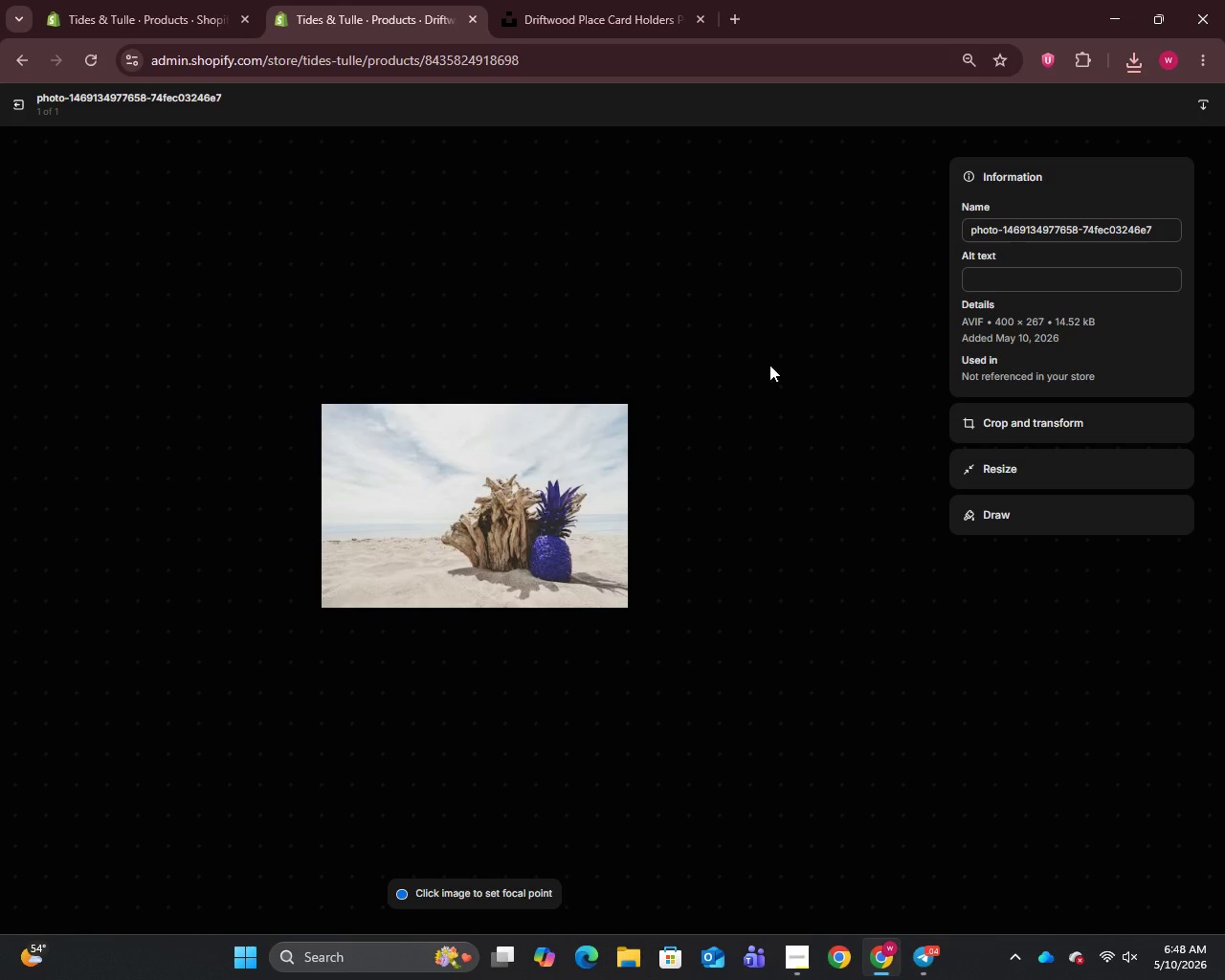 
key(Control+A)
 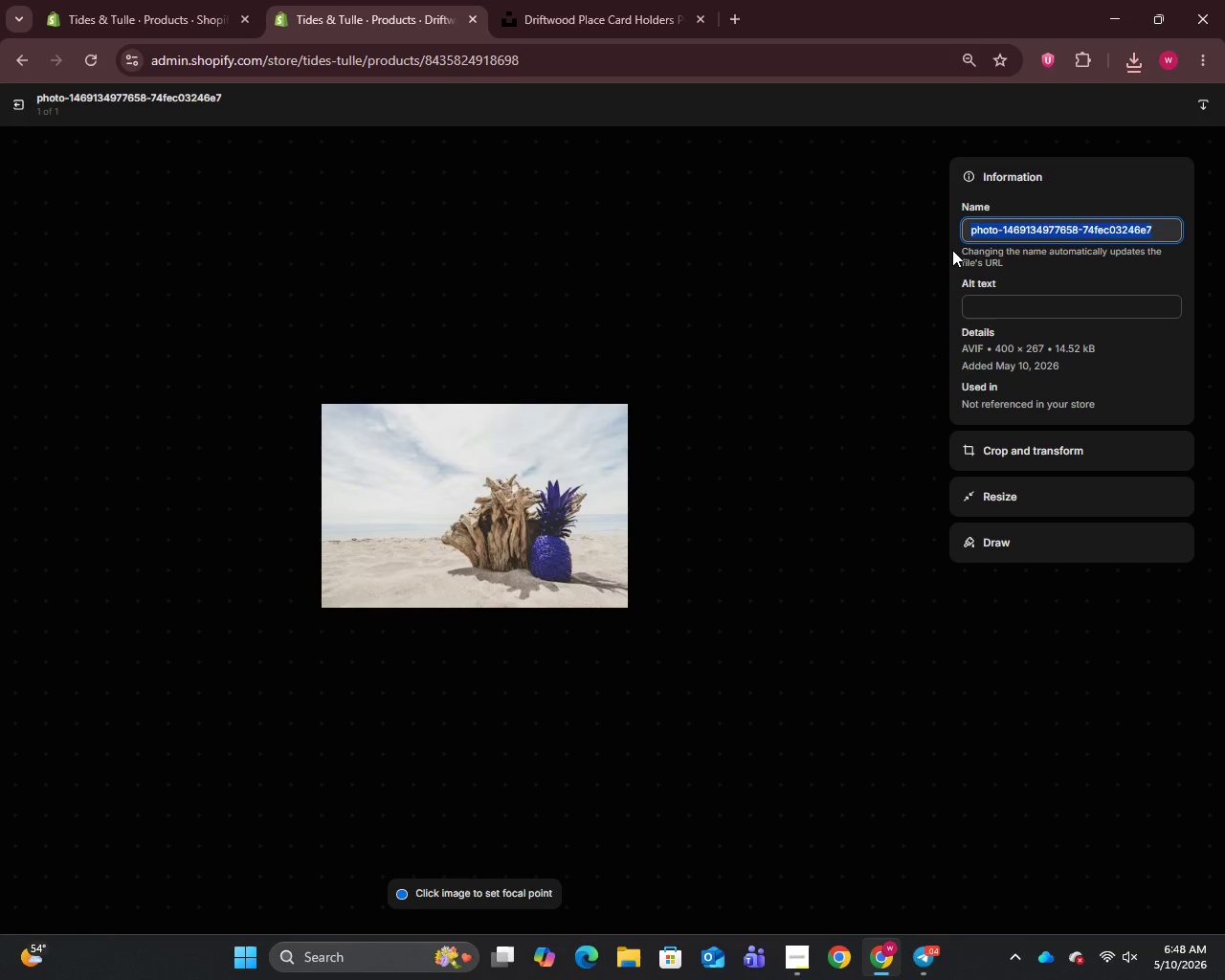 
key(Control+V)
 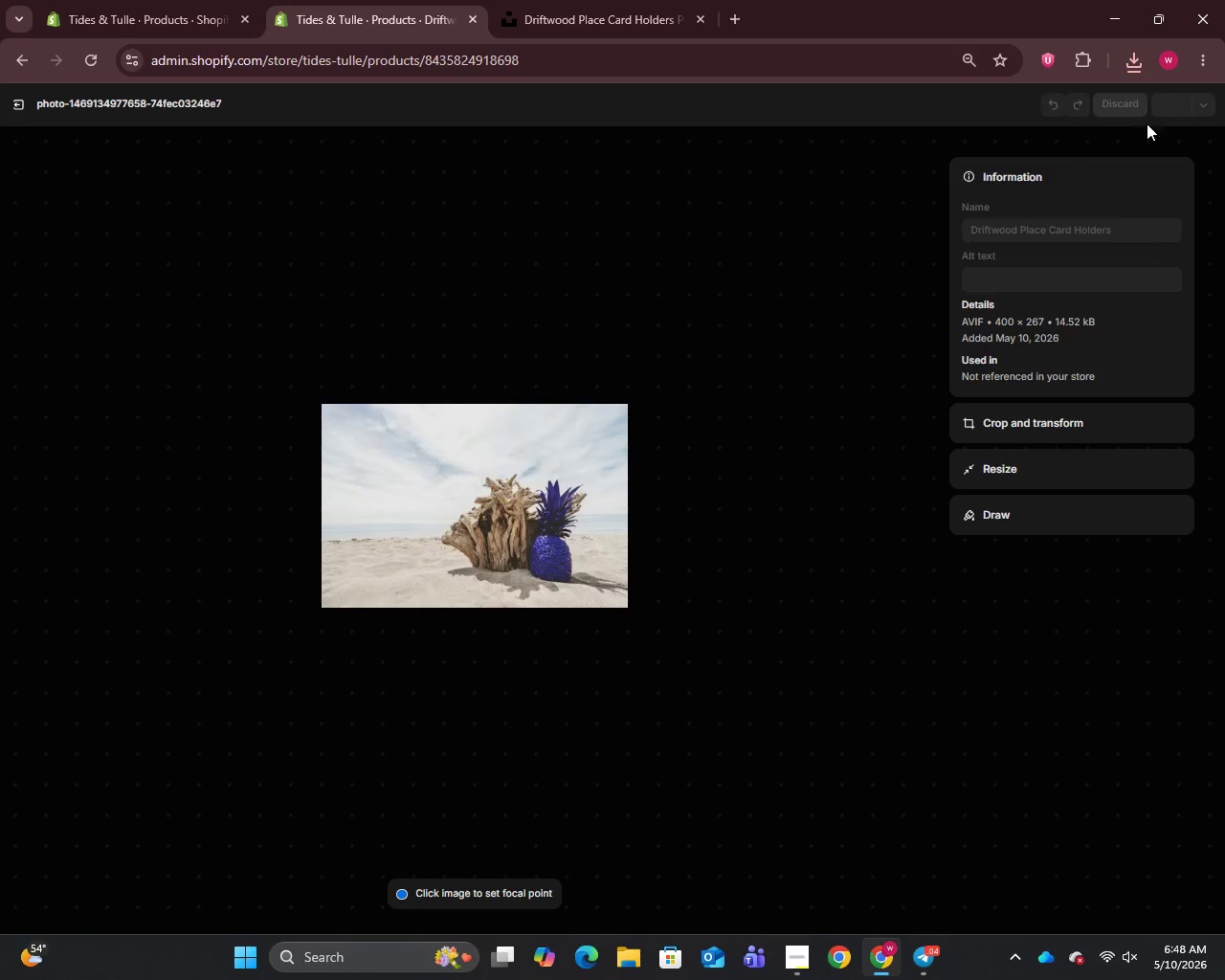 
mouse_move([-6, 131])
 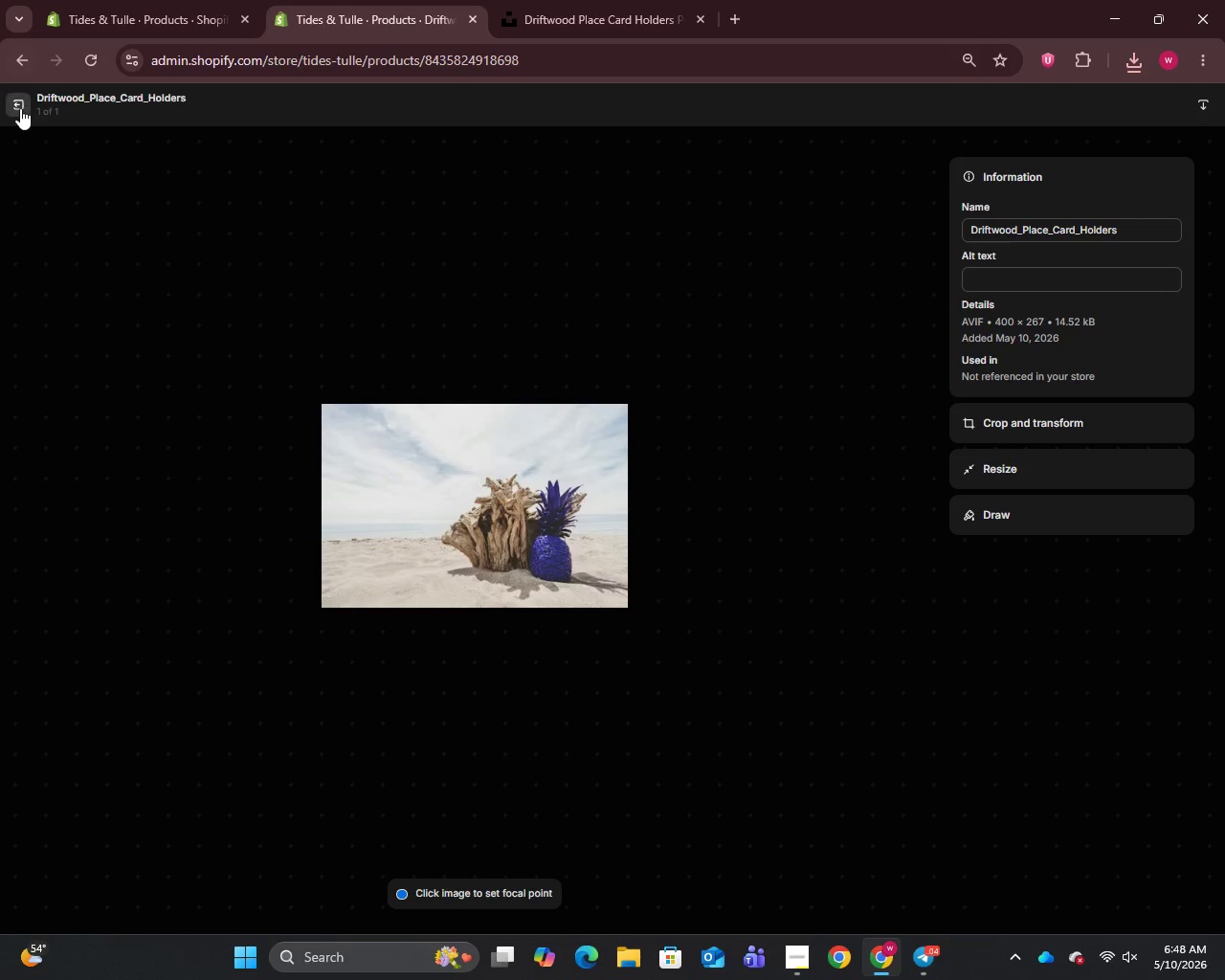 
left_click([18, 107])
 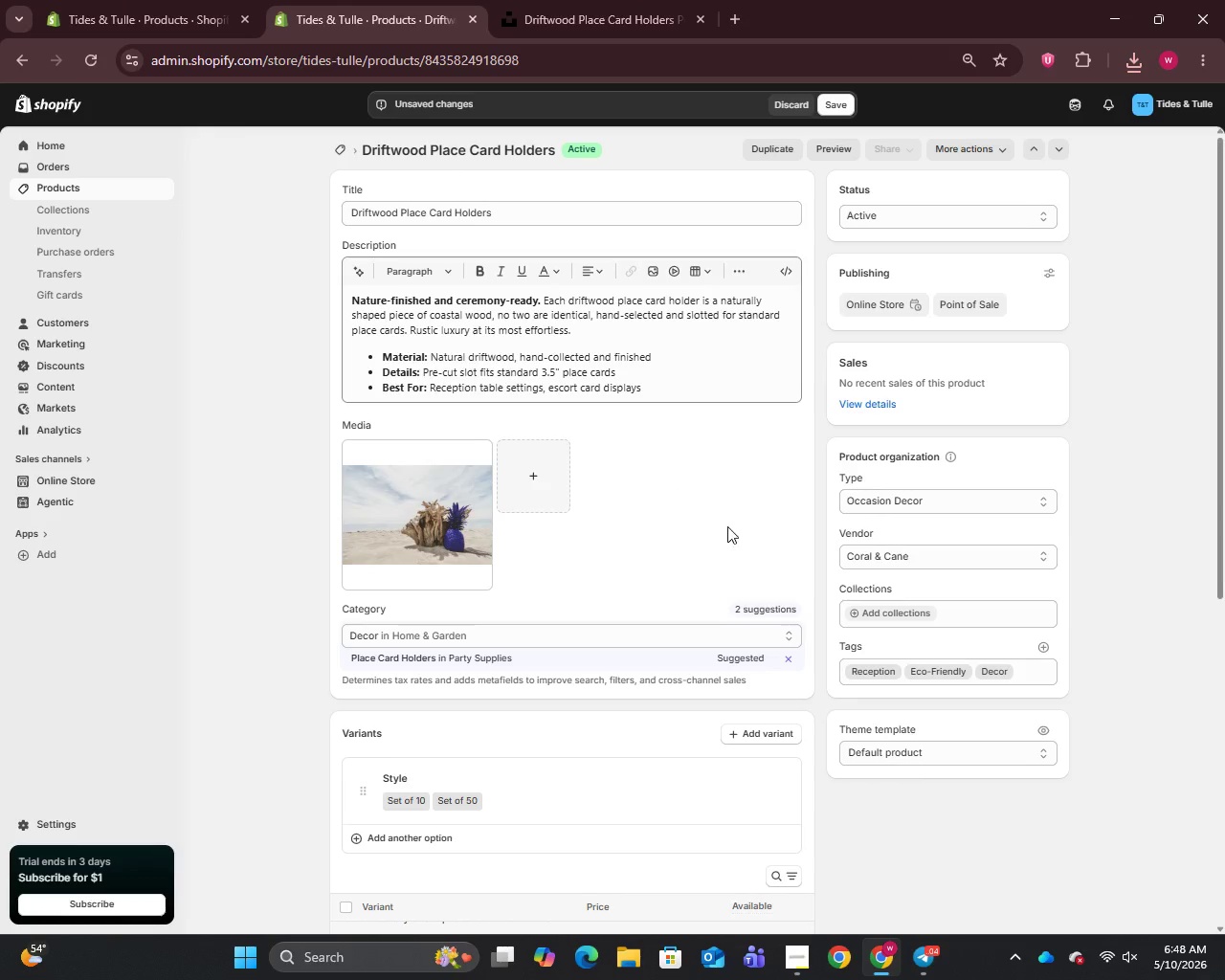 
scroll: coordinate [742, 568], scroll_direction: down, amount: 15.0
 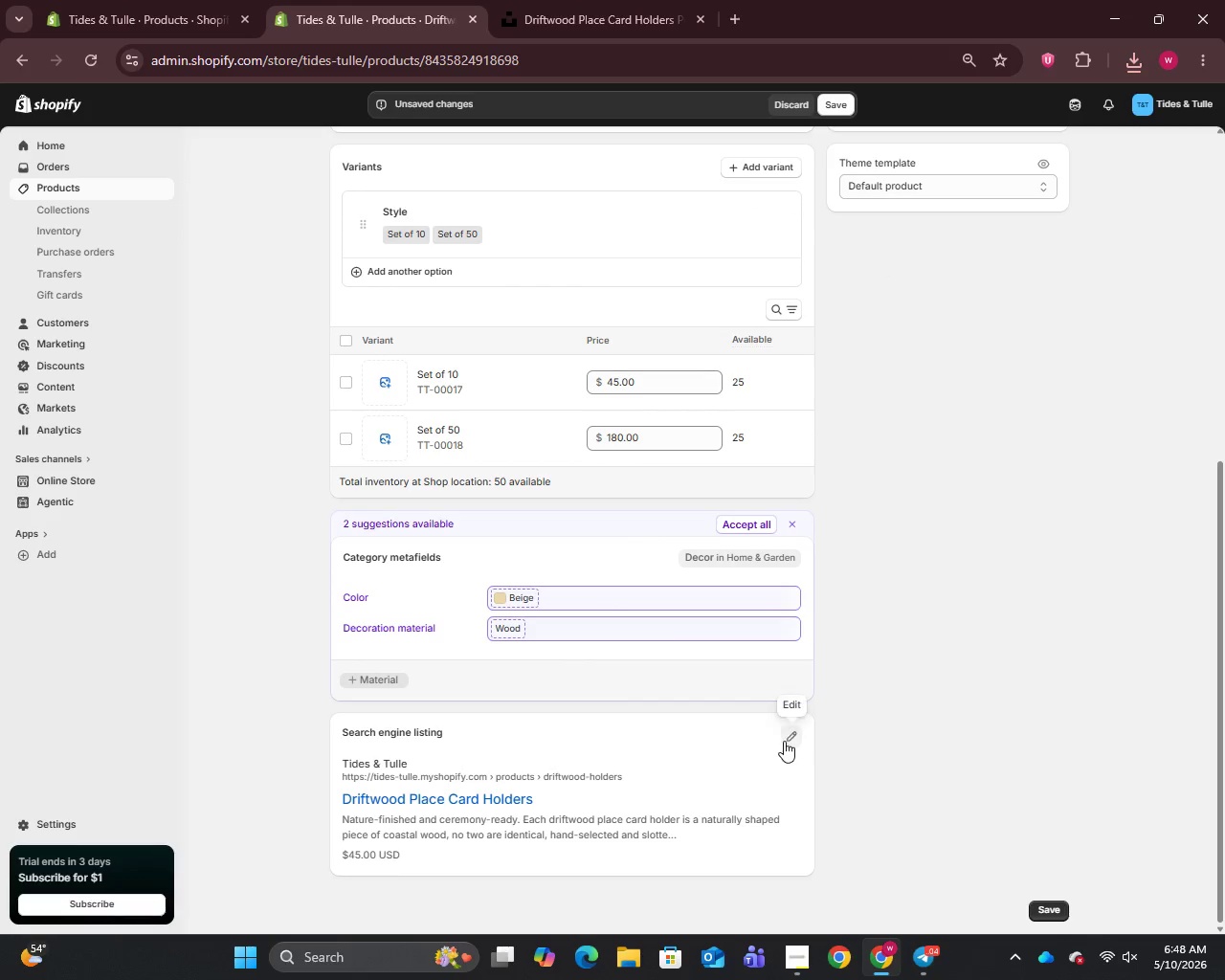 
left_click([784, 741])
 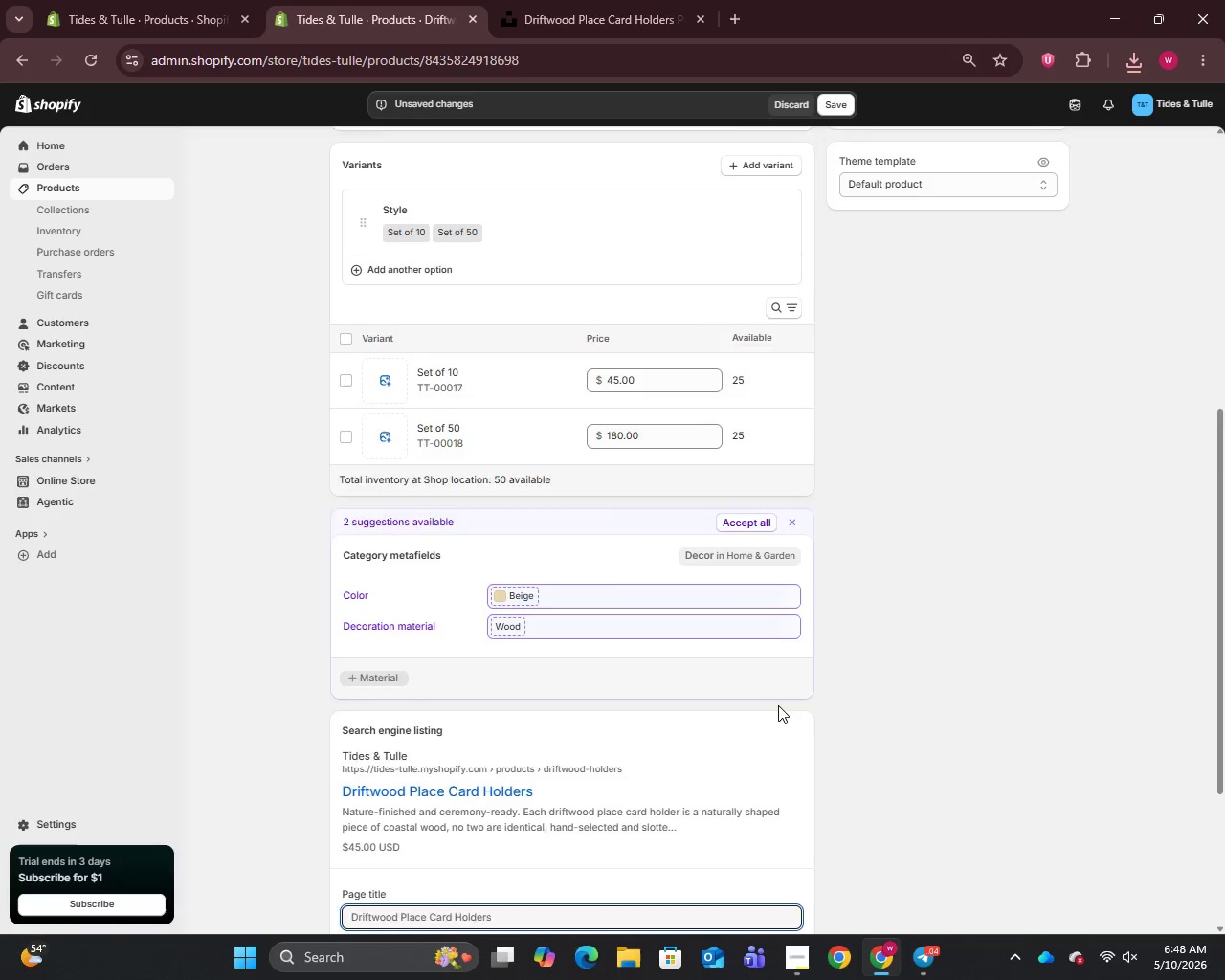 
scroll: coordinate [778, 705], scroll_direction: down, amount: 5.0
 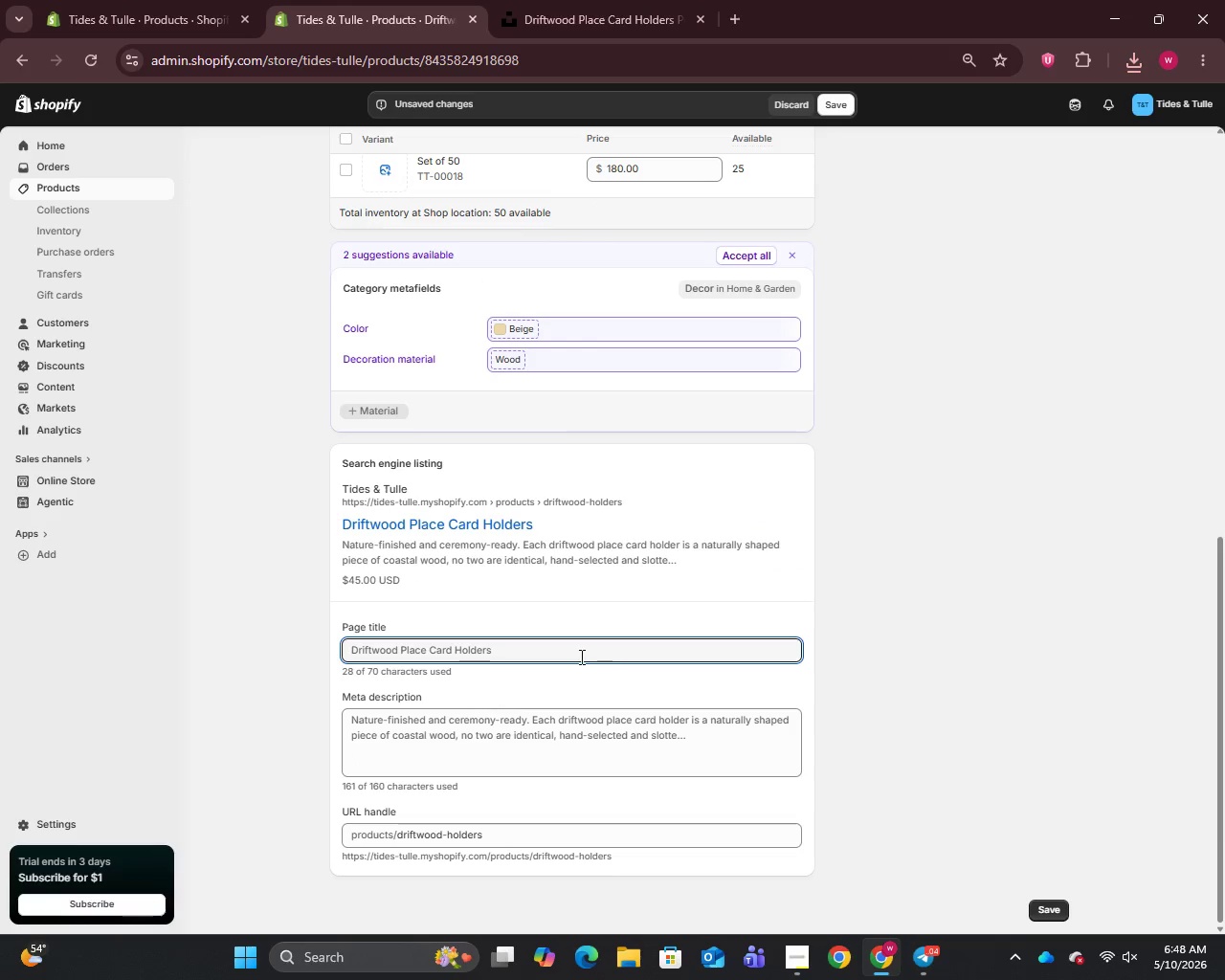 
double_click([577, 655])
 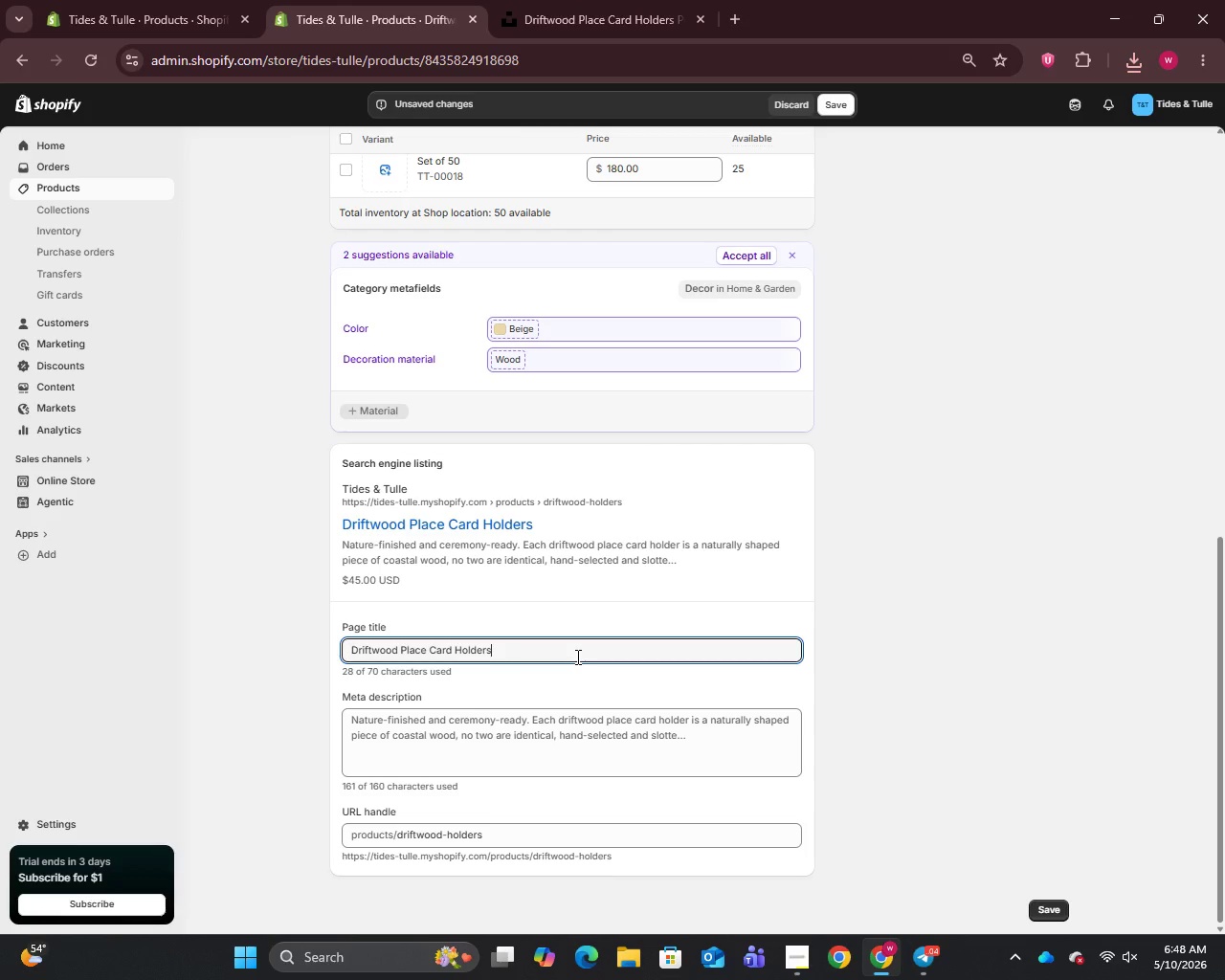 
type( | Beach Wedding Decor | Tides & Tulle)
 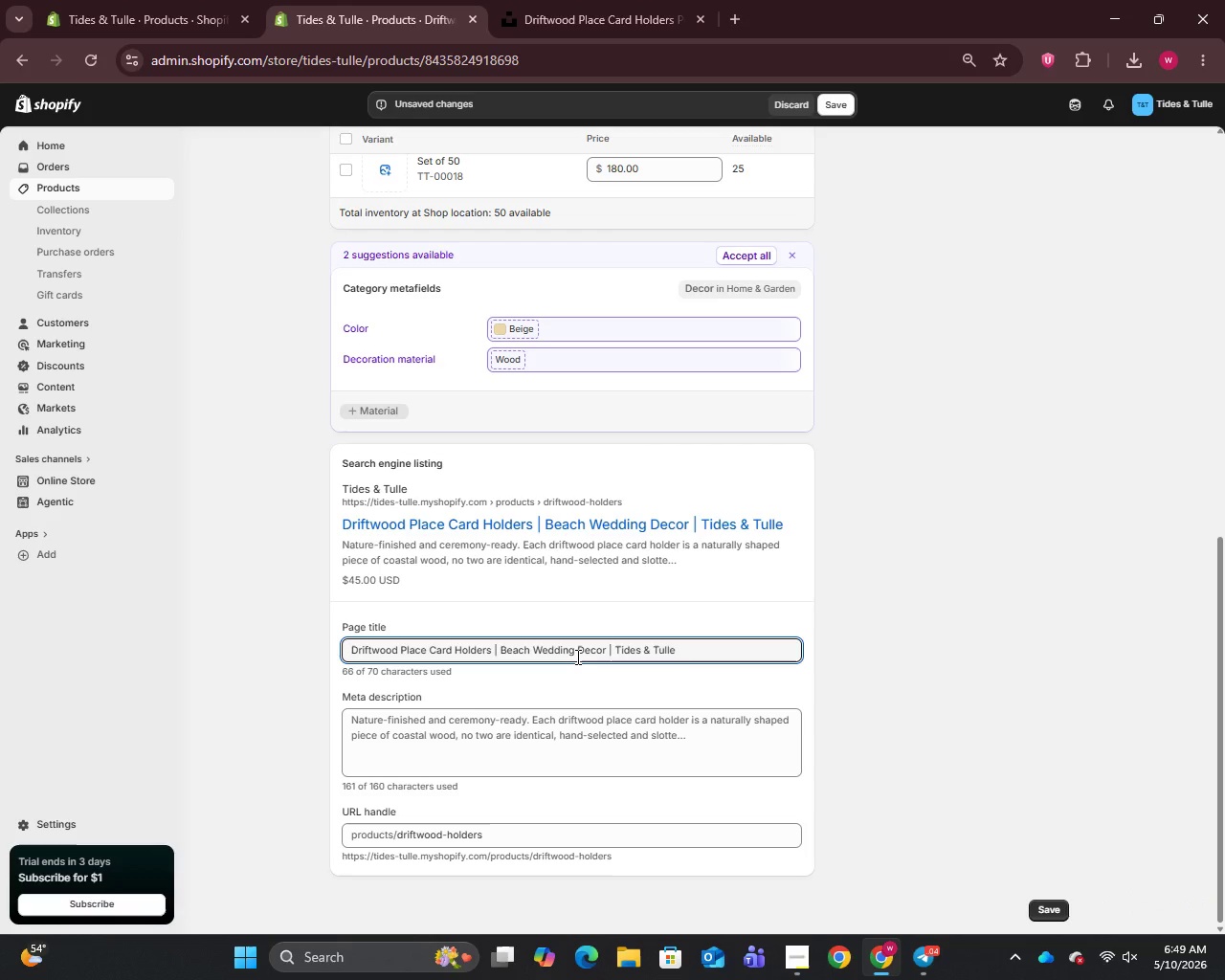 
left_click([620, 741])
 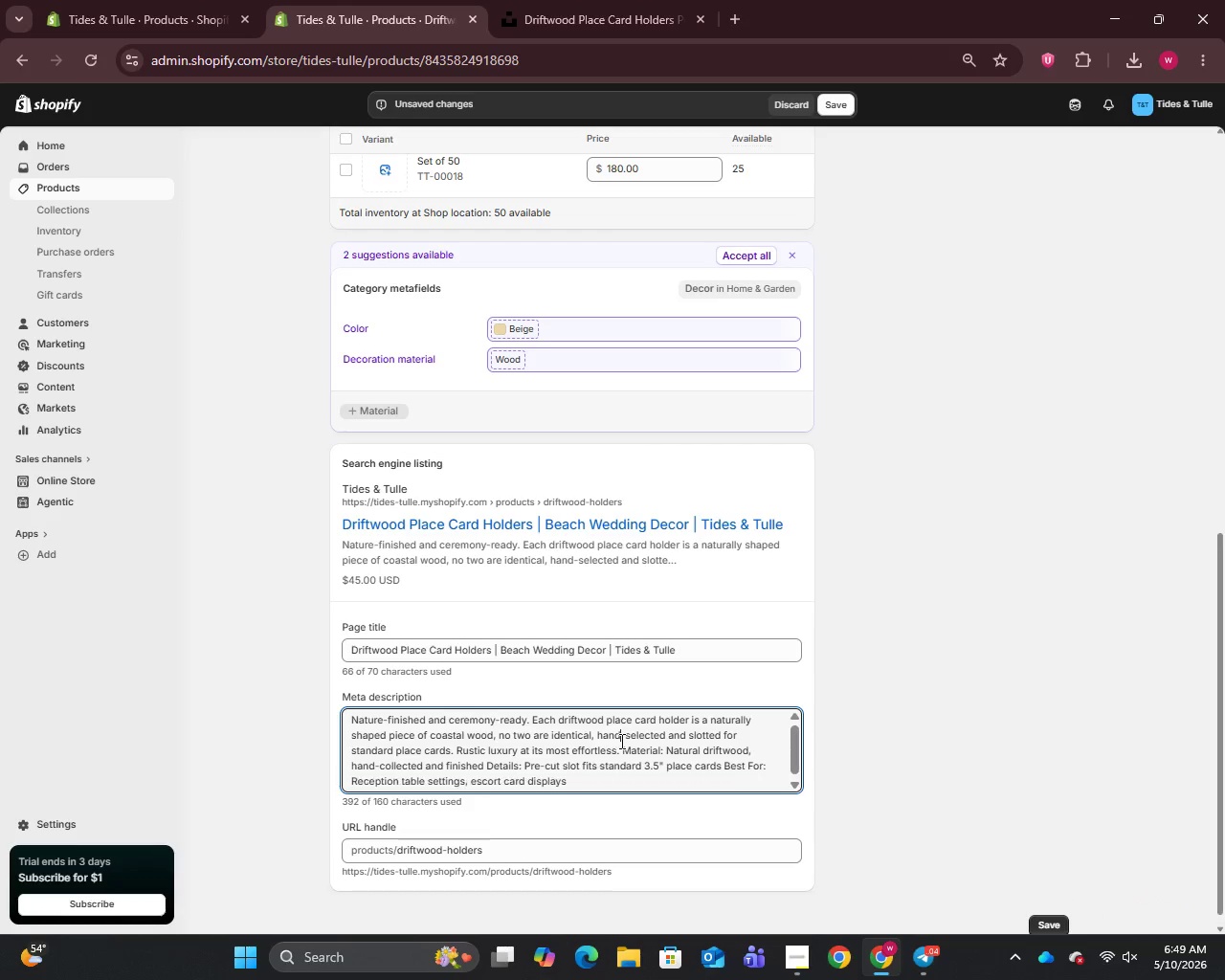 
hold_key(key=ControlLeft, duration=0.67)
 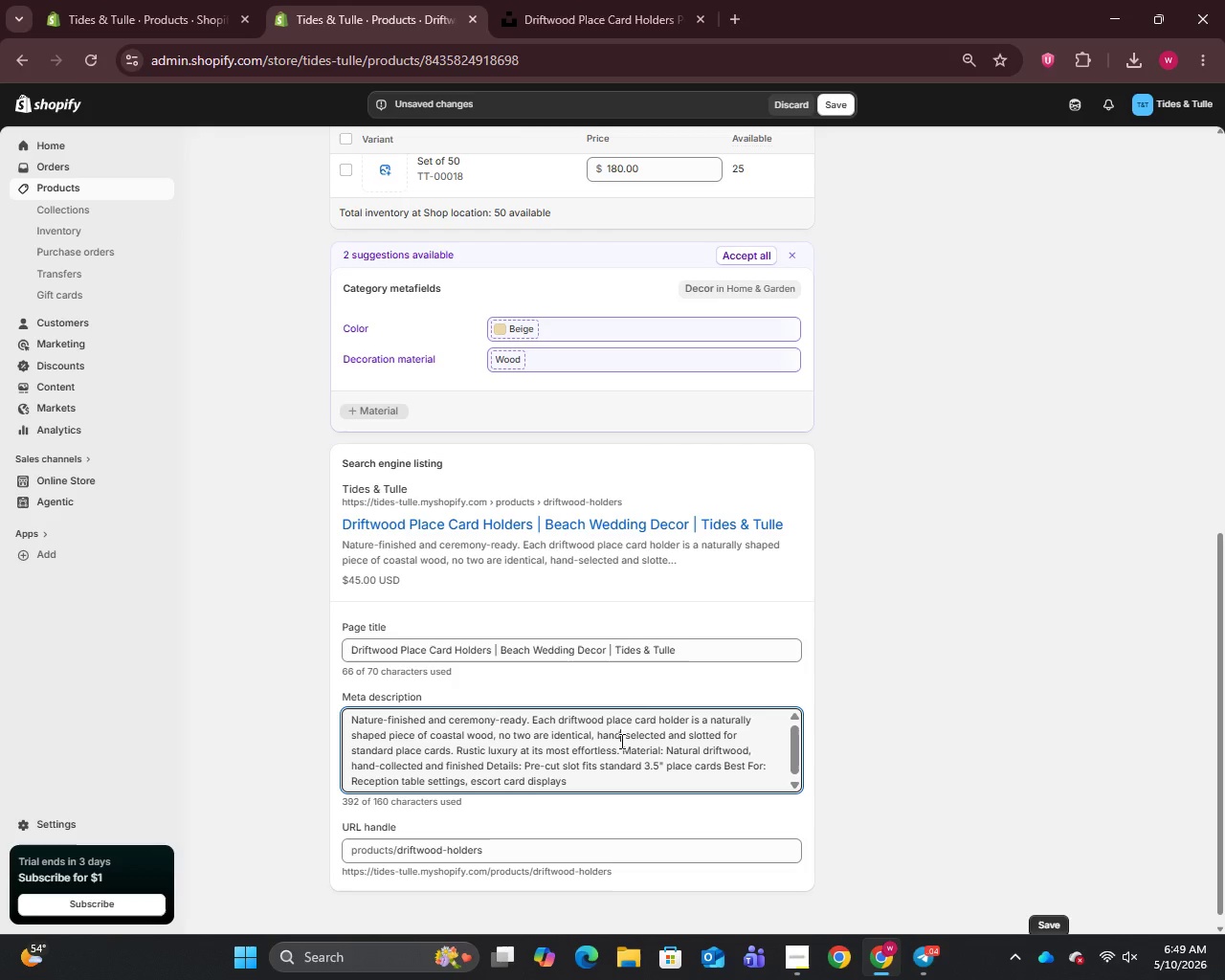 
key(Control+A)
 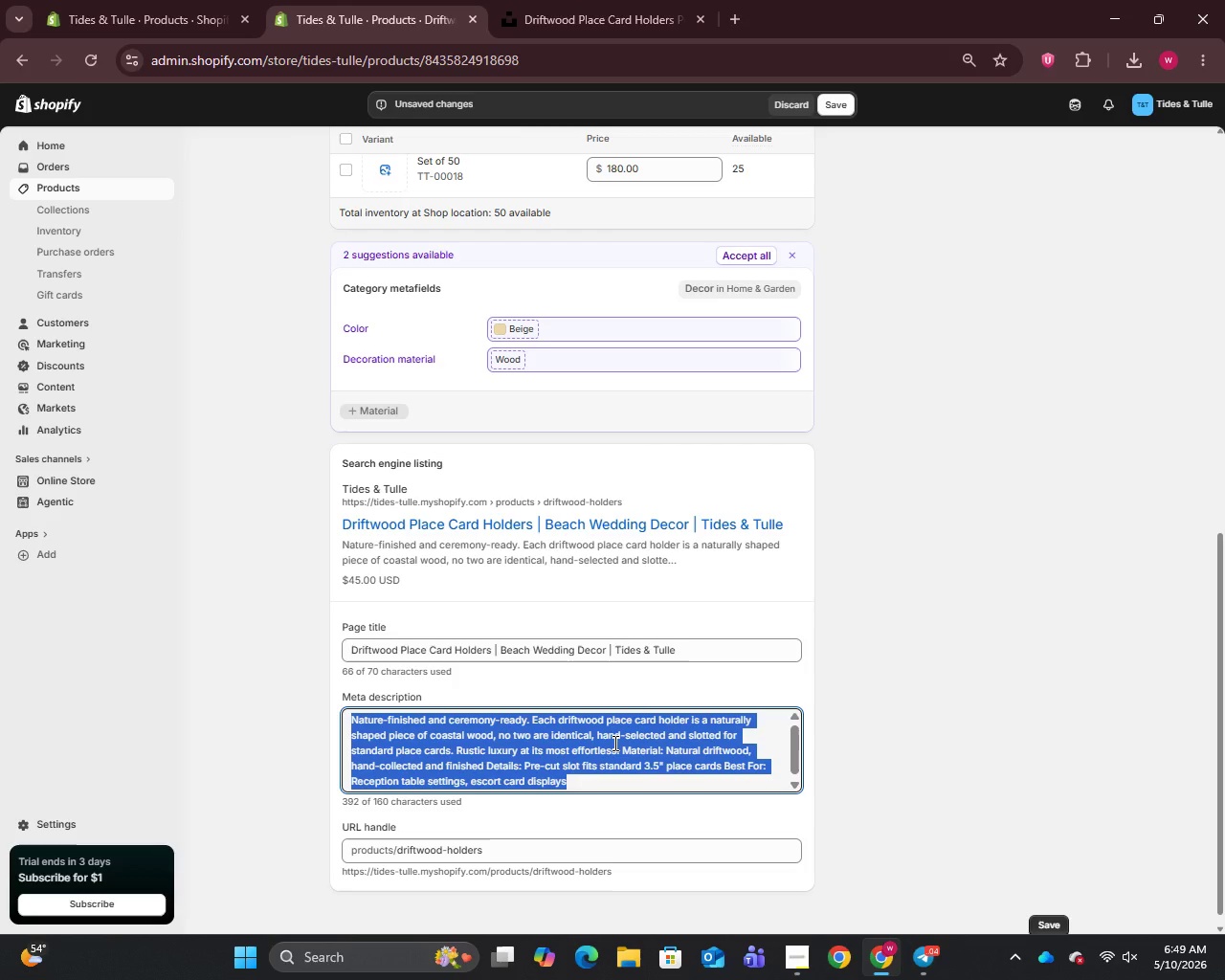 
type(Natural driftwood place car holders for beach wedding)
 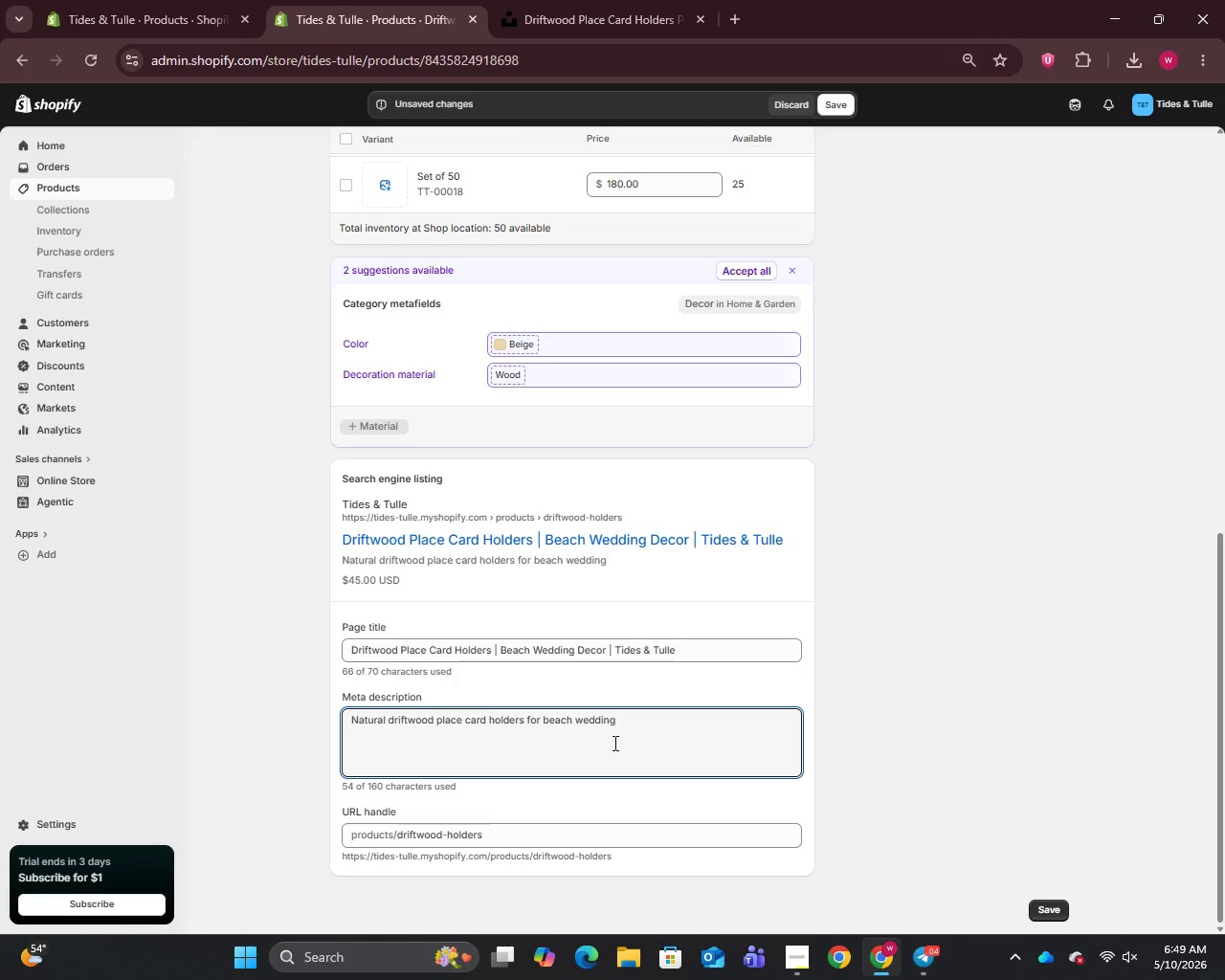 
type( reception tables. Rust)
 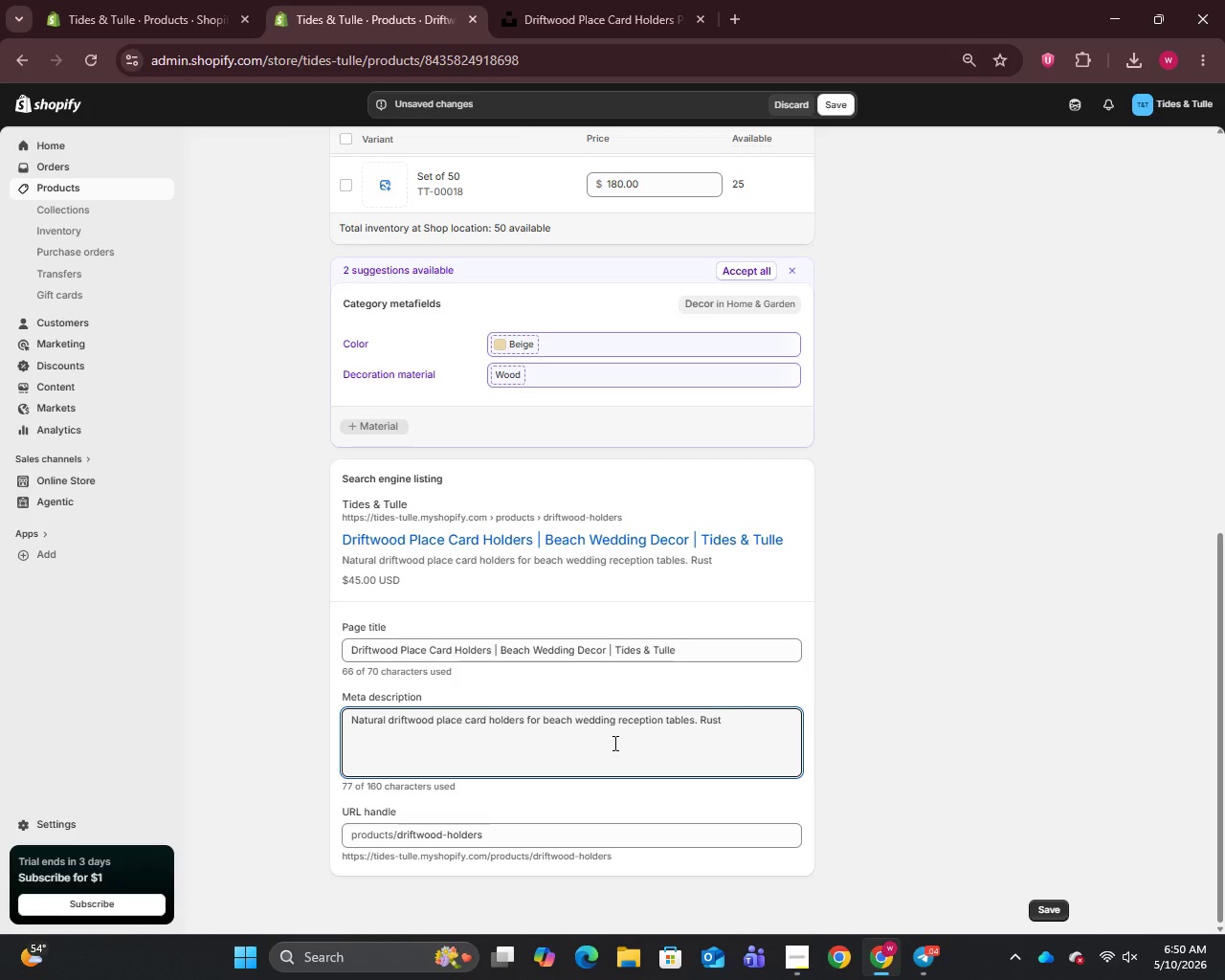 
type(ic luxury occasion decor frm Tides & Tulle boutiqe.)
 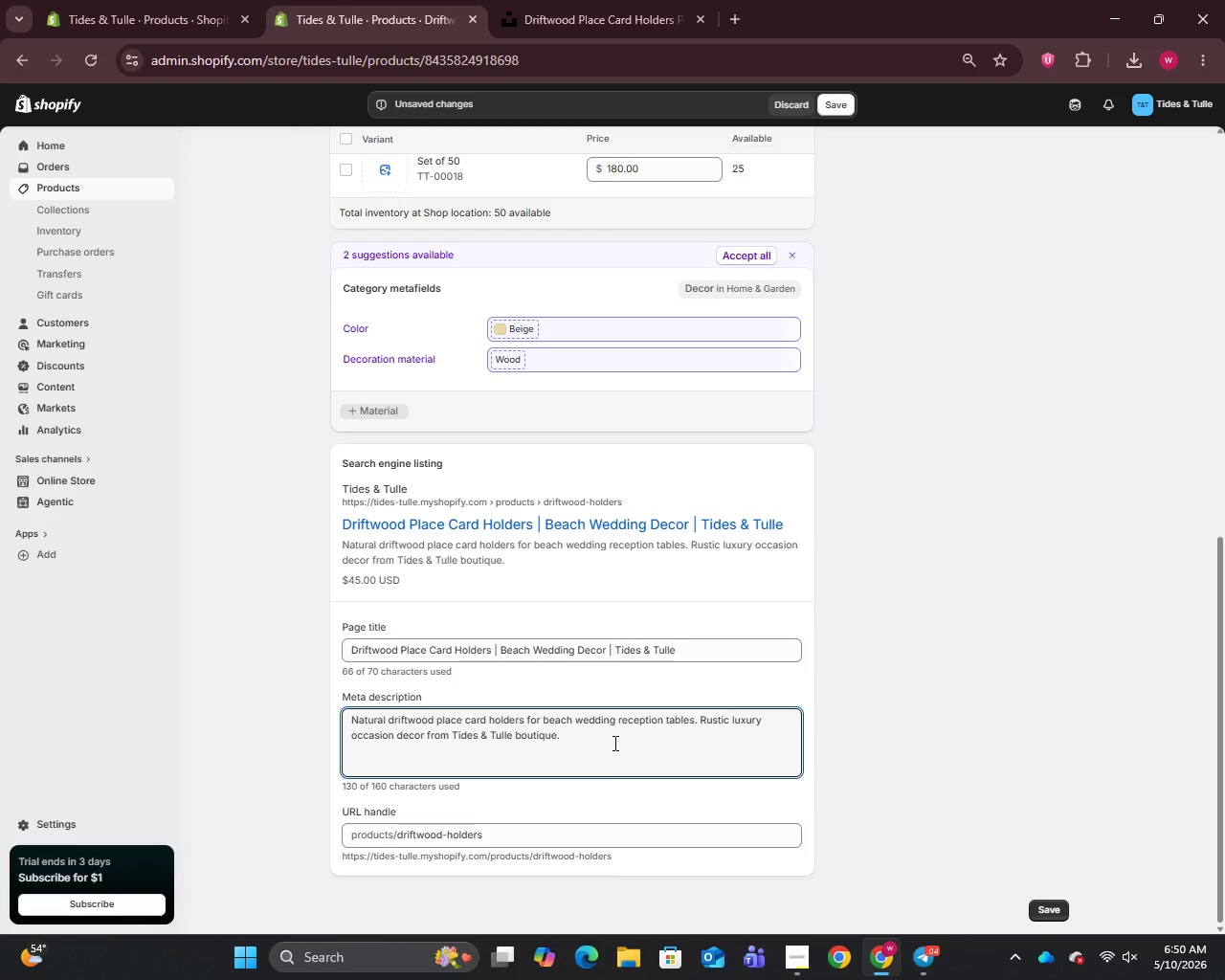 
wait(25.7)
 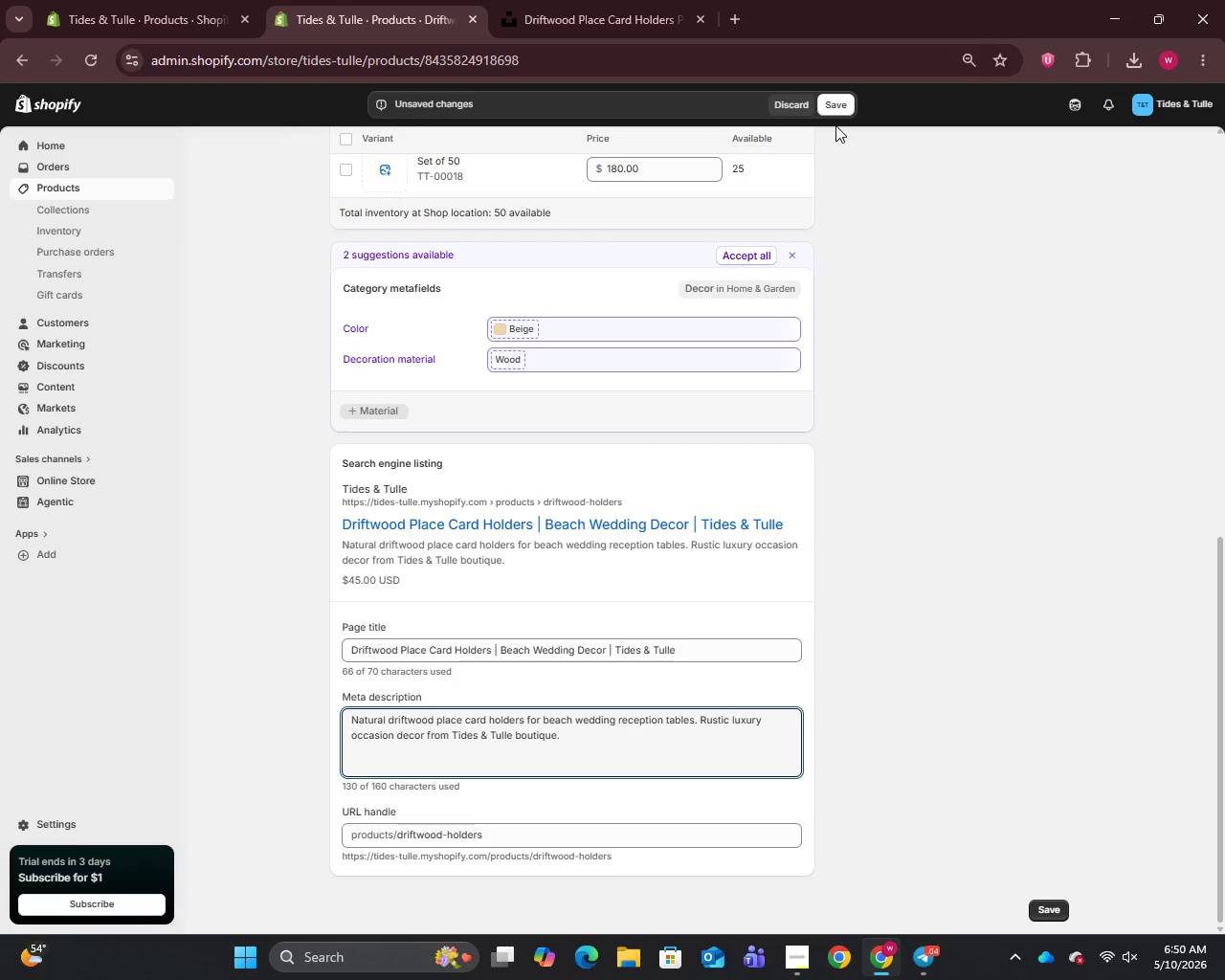 
left_click([845, 109])
 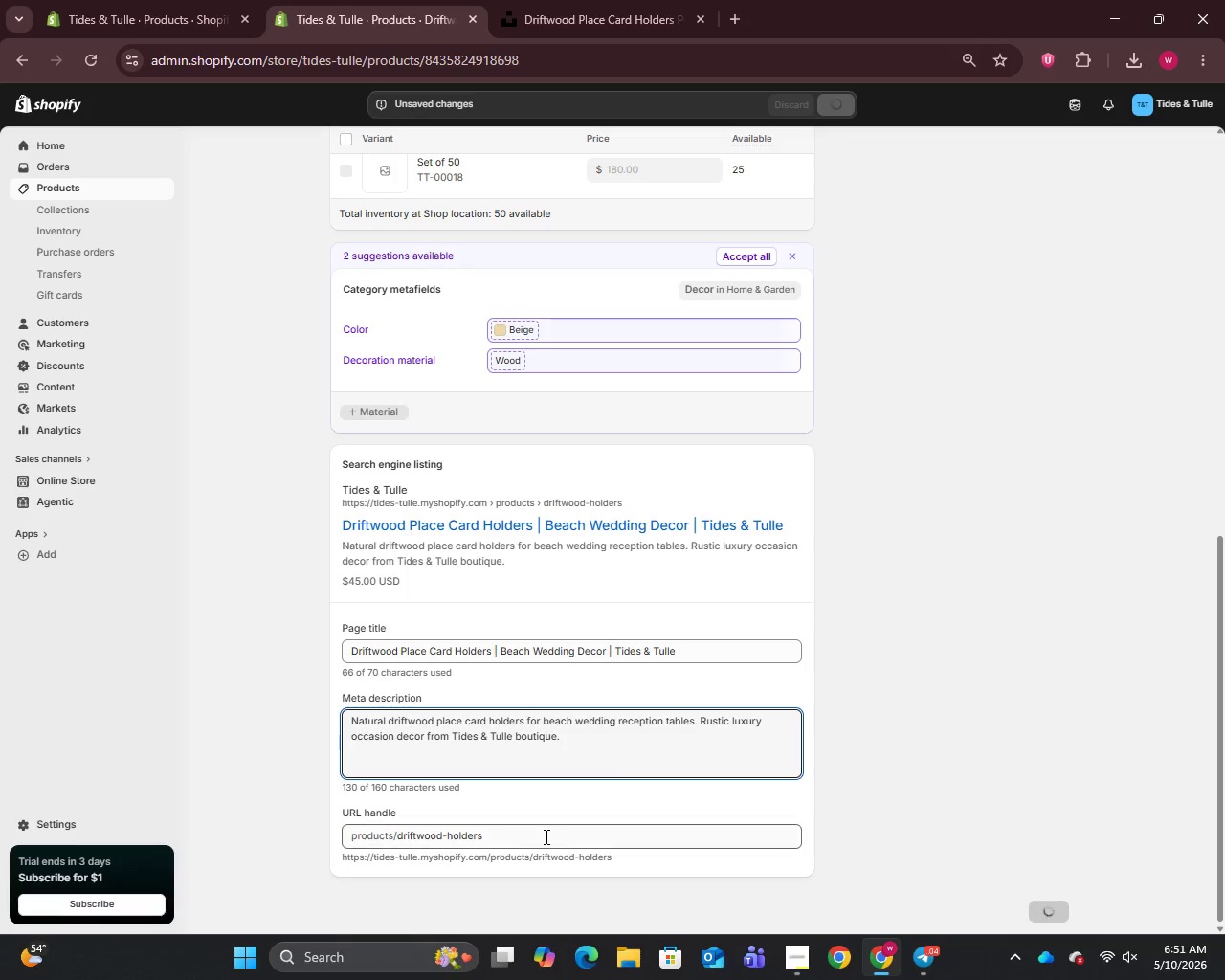 
left_click([542, 835])
 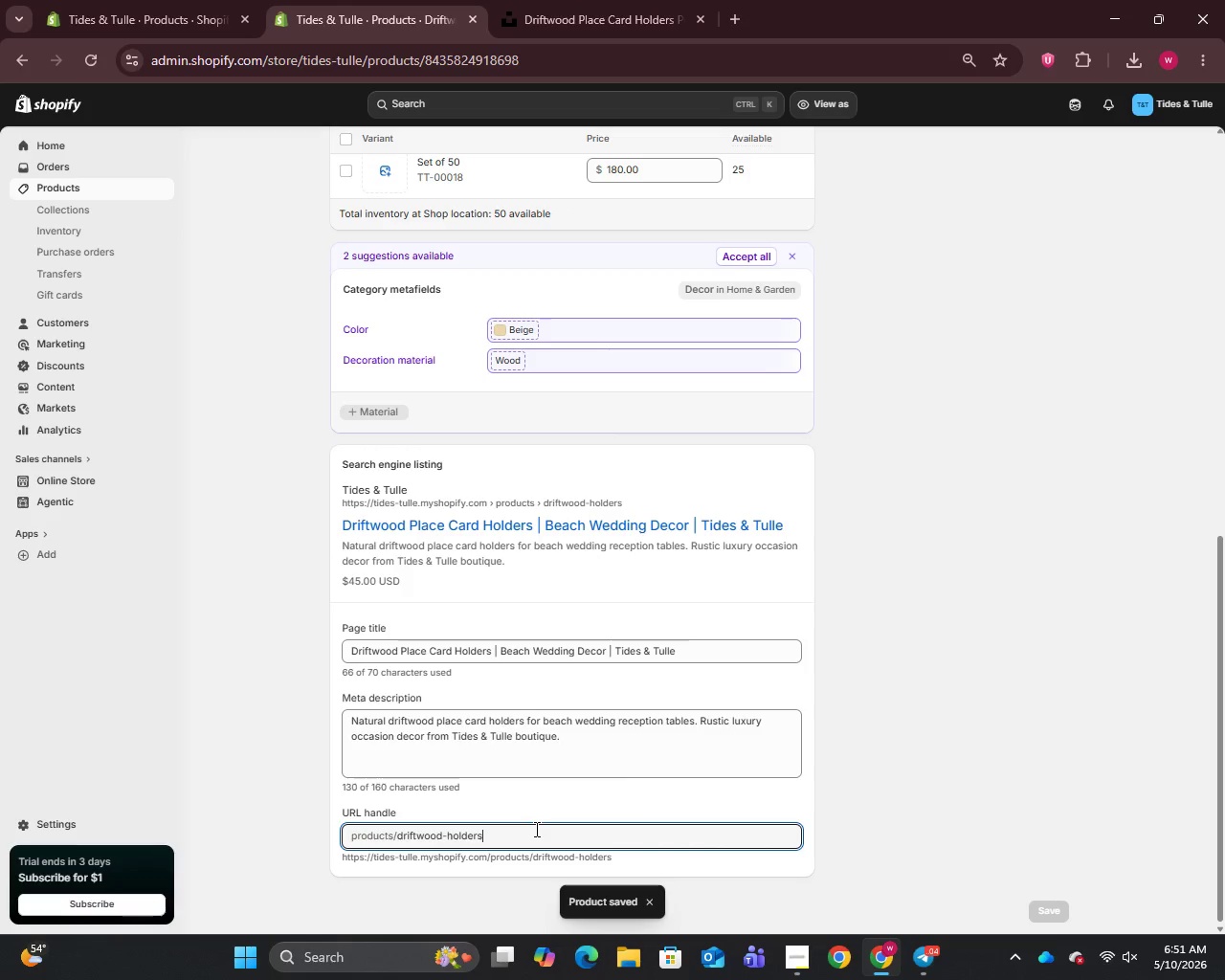 
wait(9.31)
 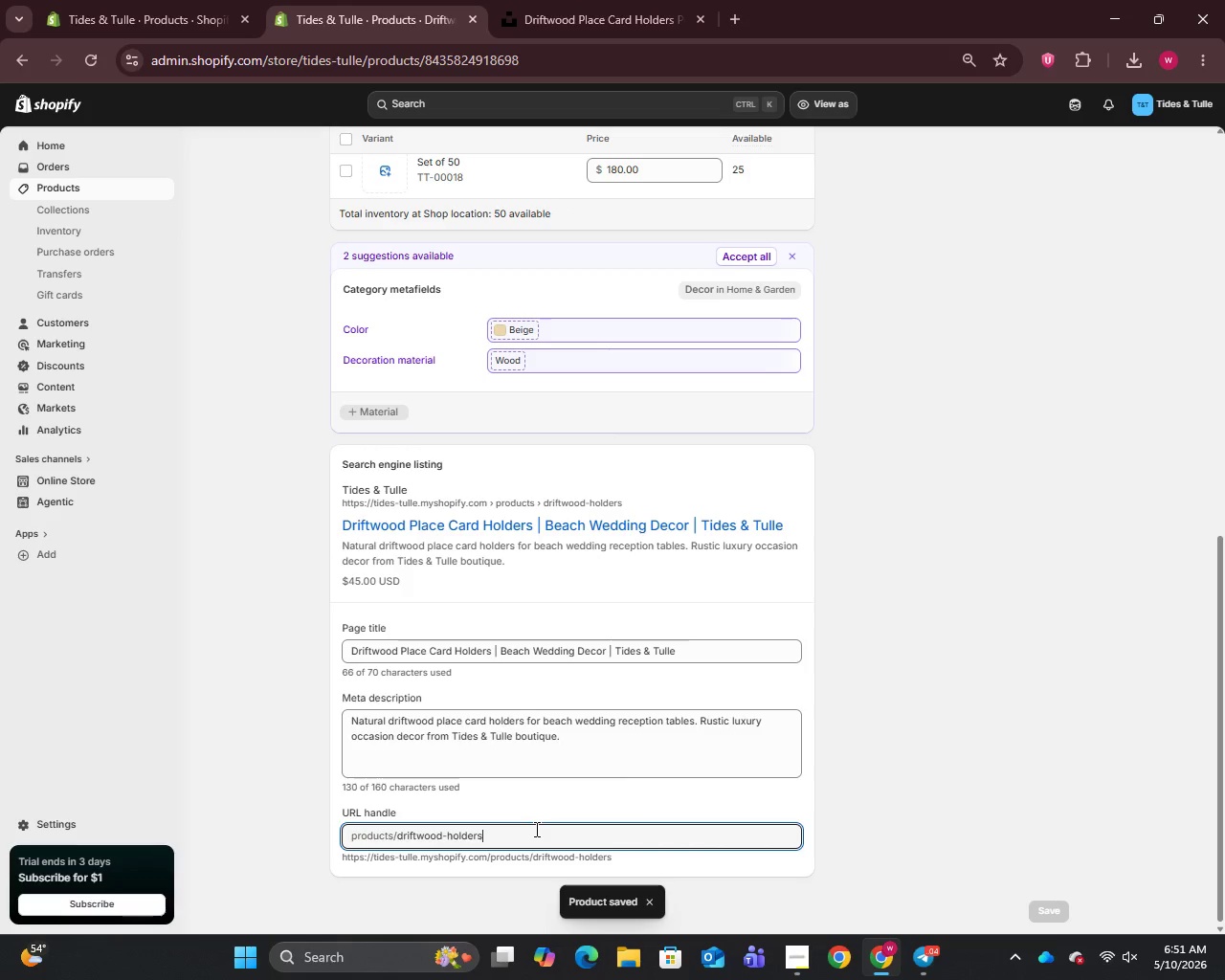 
left_click([446, 837])
 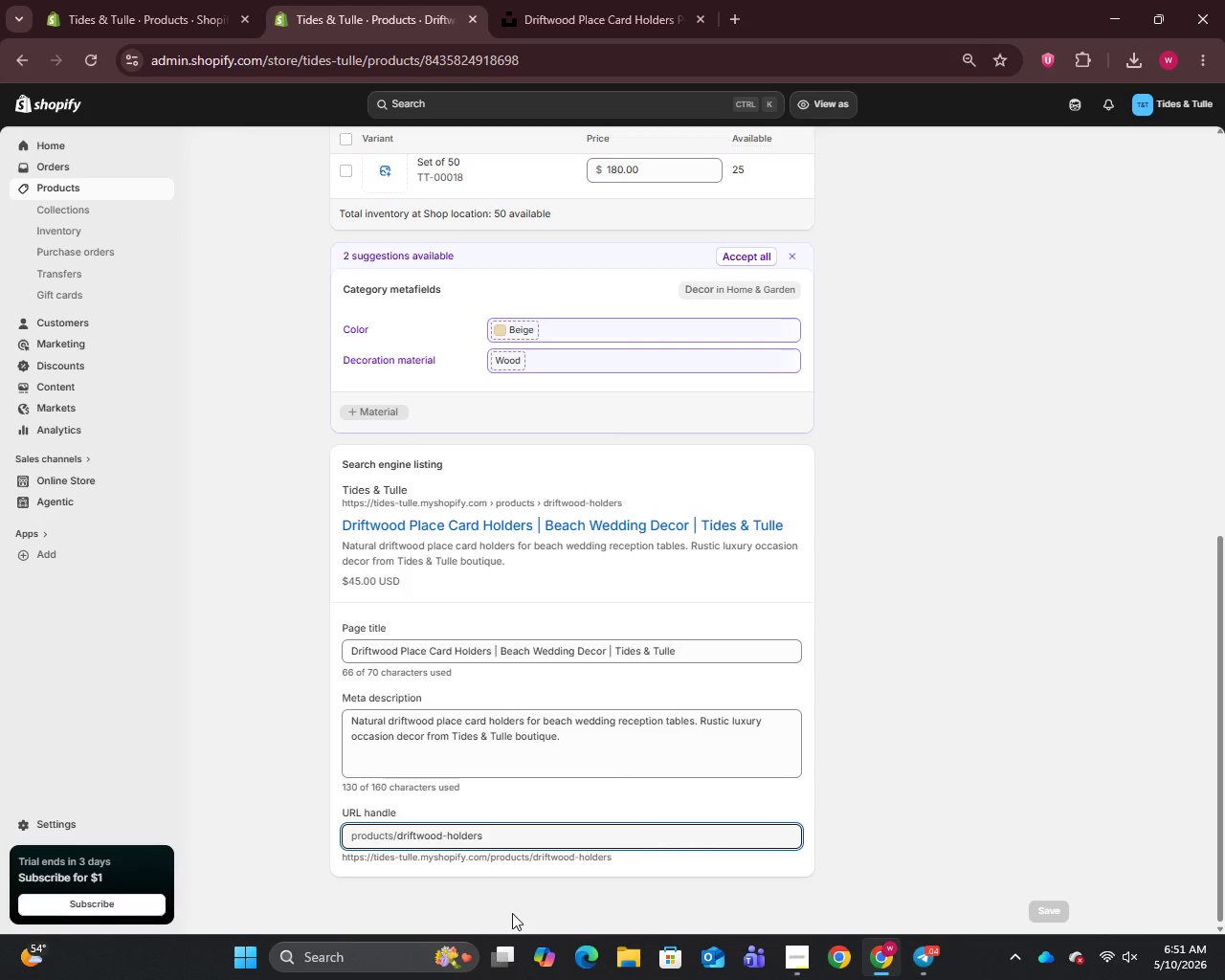 
type(place crd )
 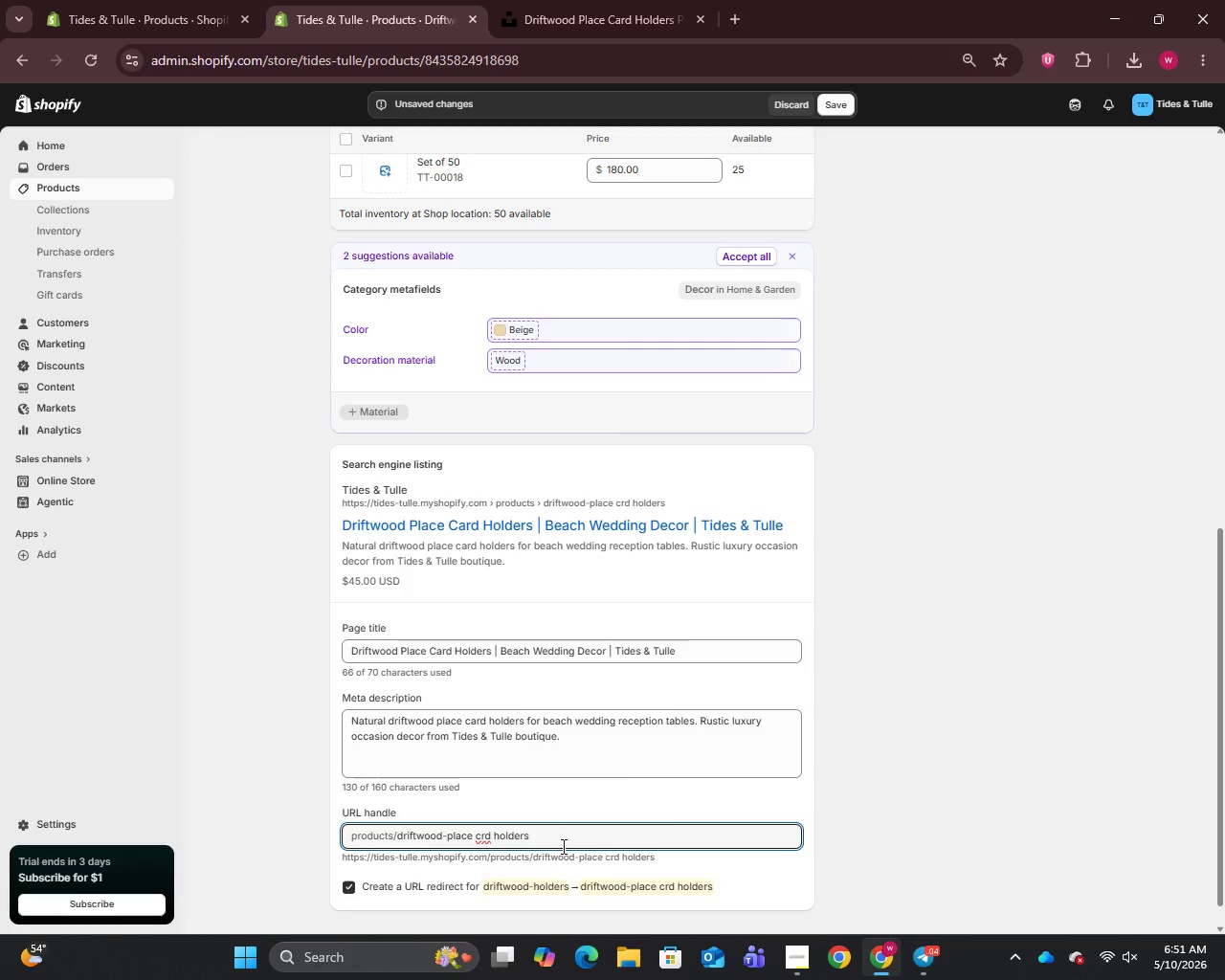 
left_click([562, 844])
 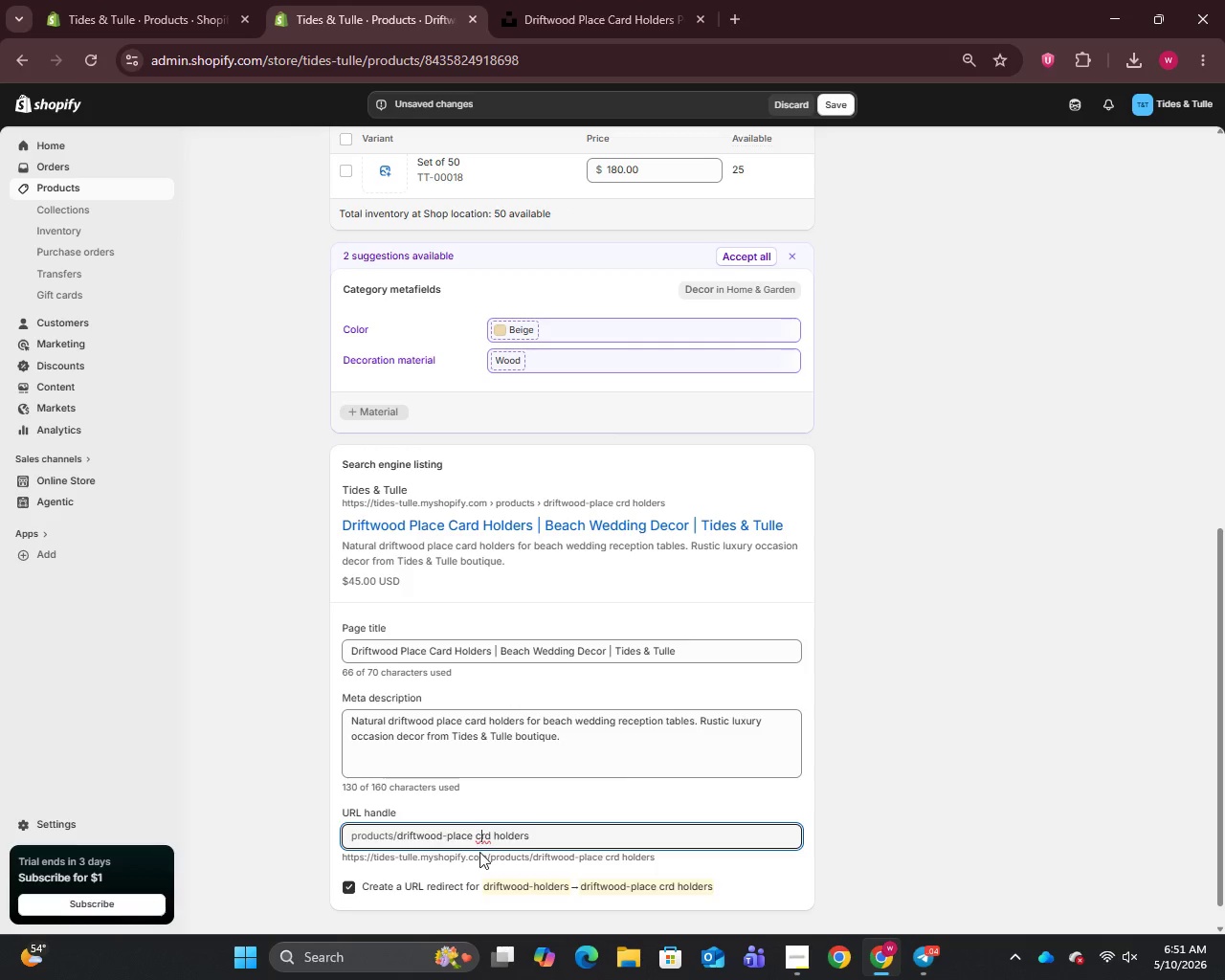 
key(A)
 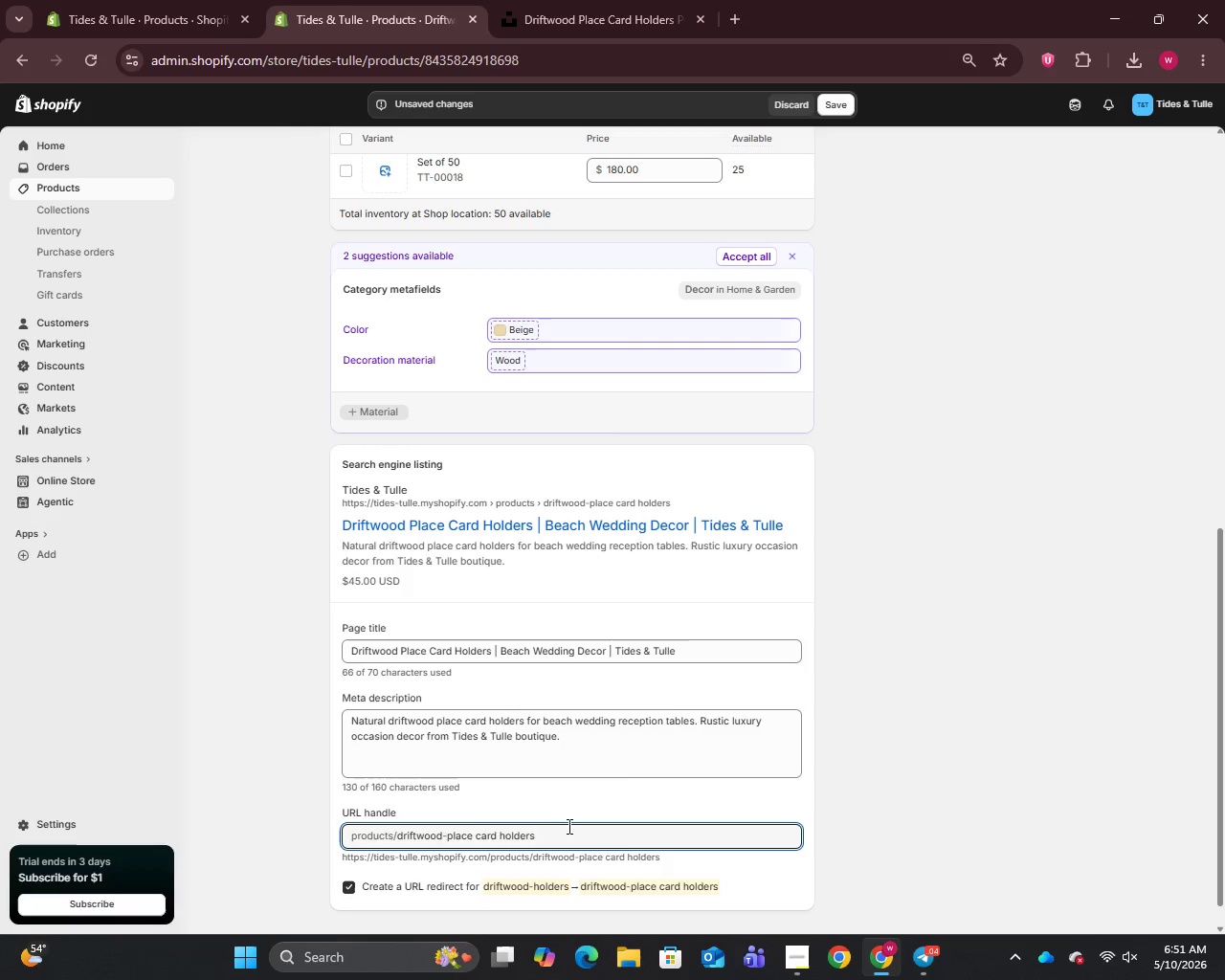 
left_click([567, 826])
 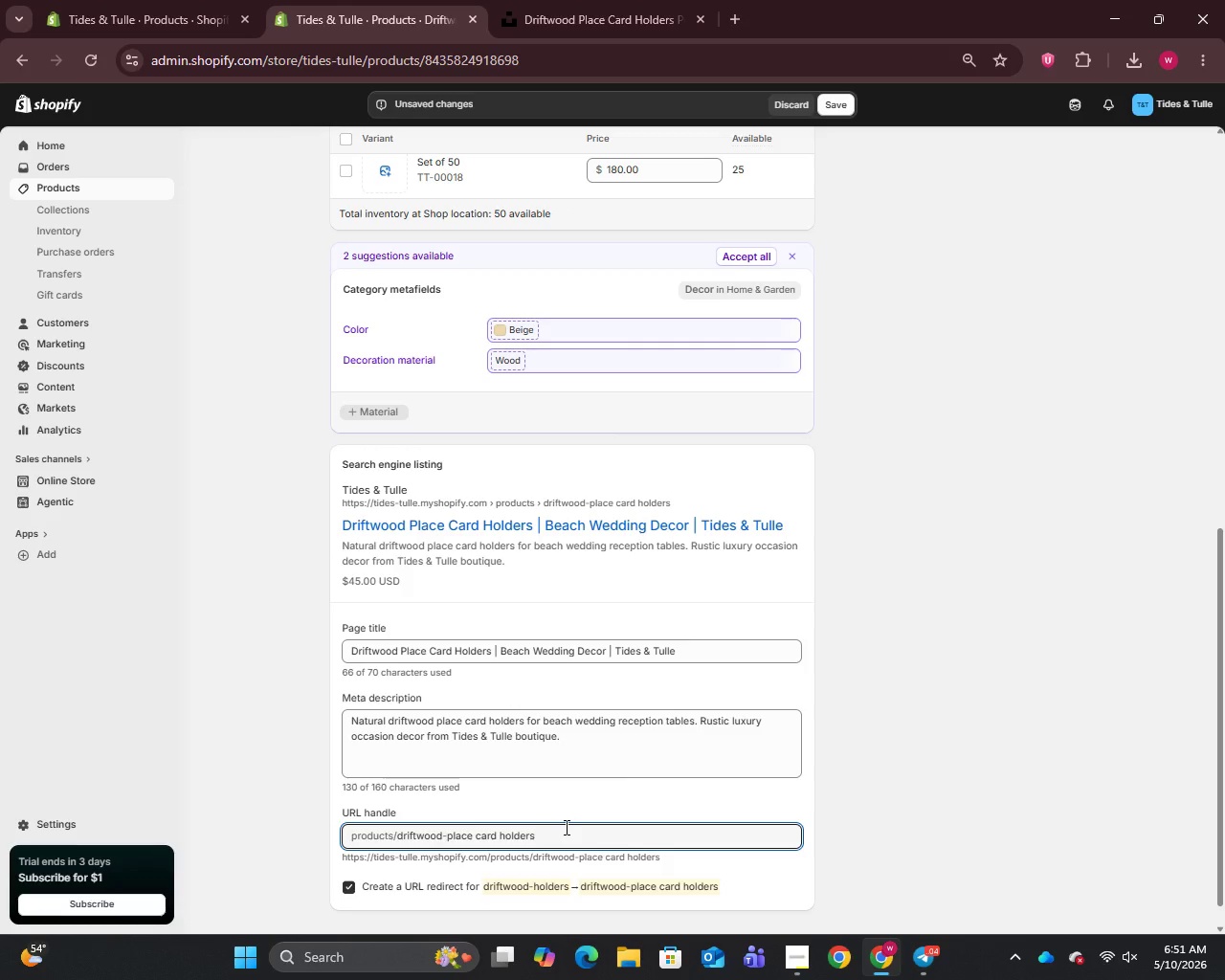 
type(-beach-weeding)
 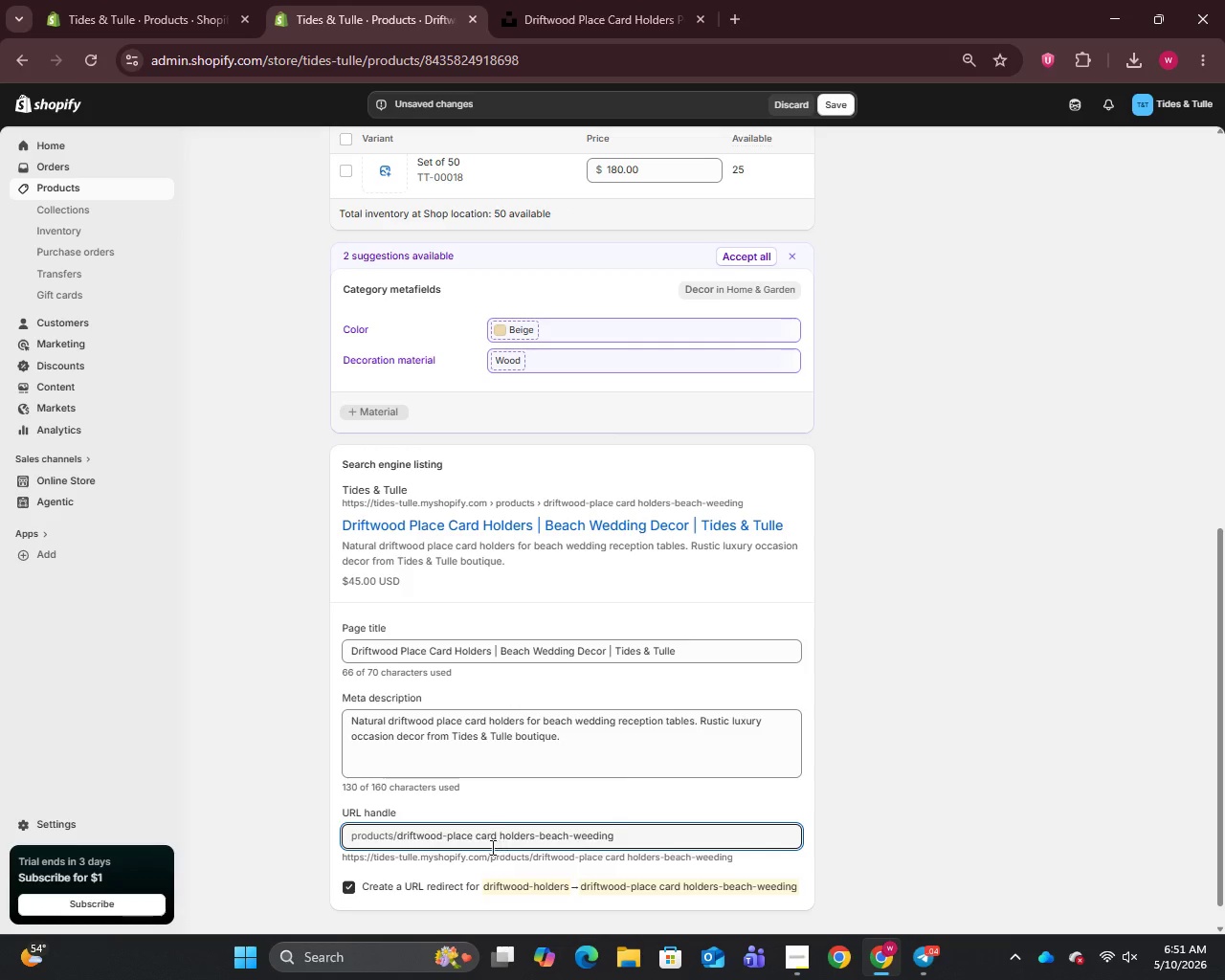 
left_click([473, 834])
 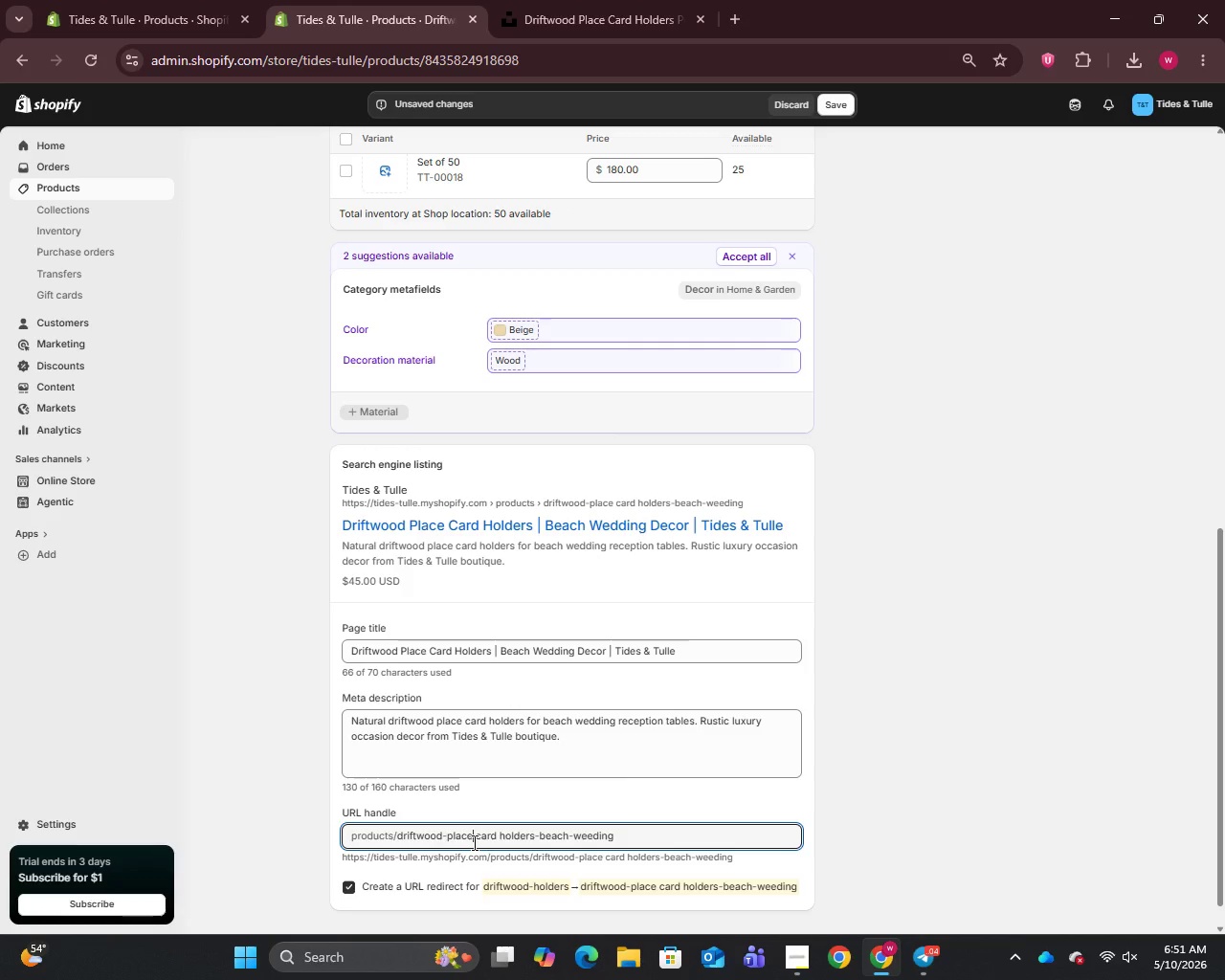 
key(ArrowRight)
 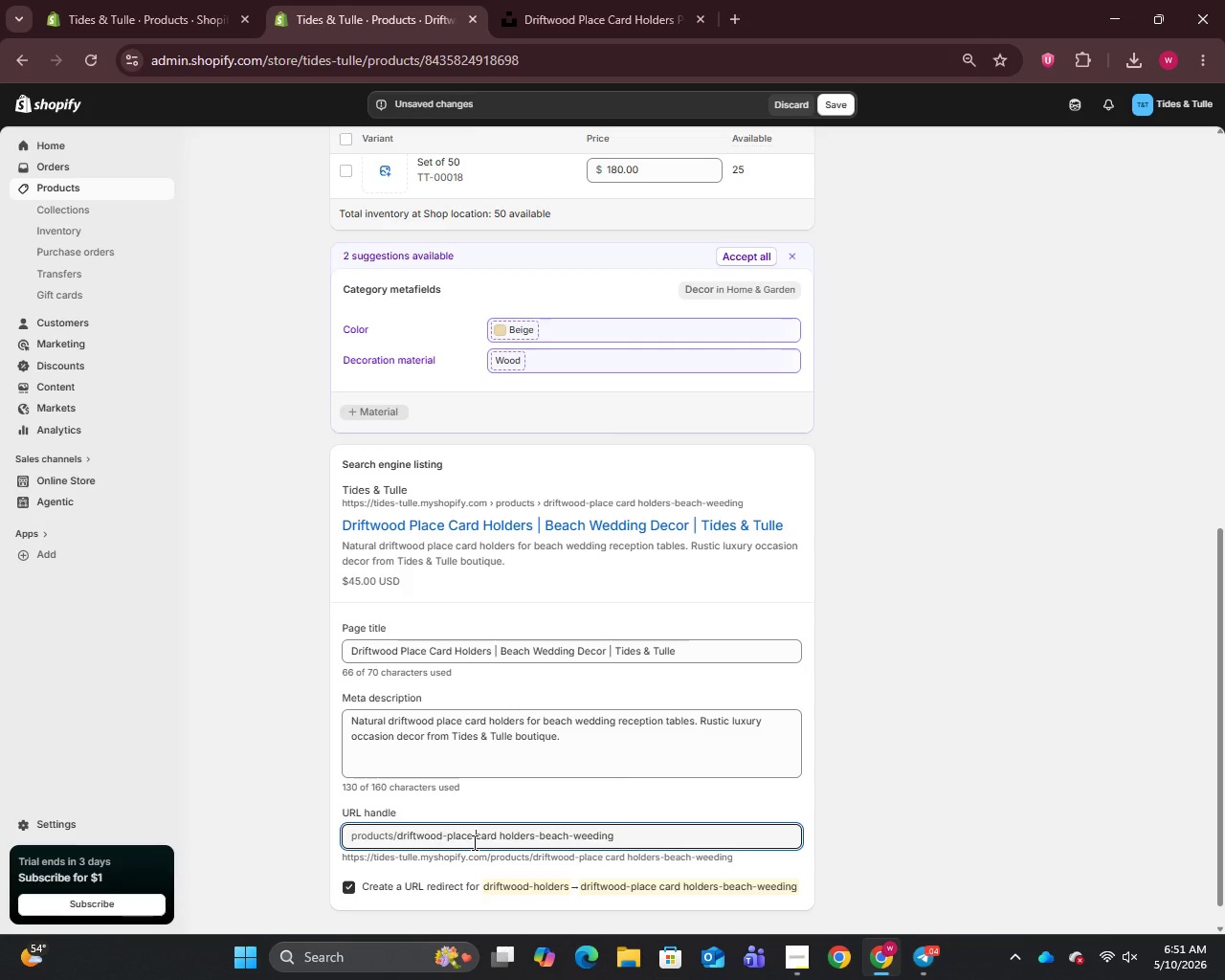 
key(Backspace)
 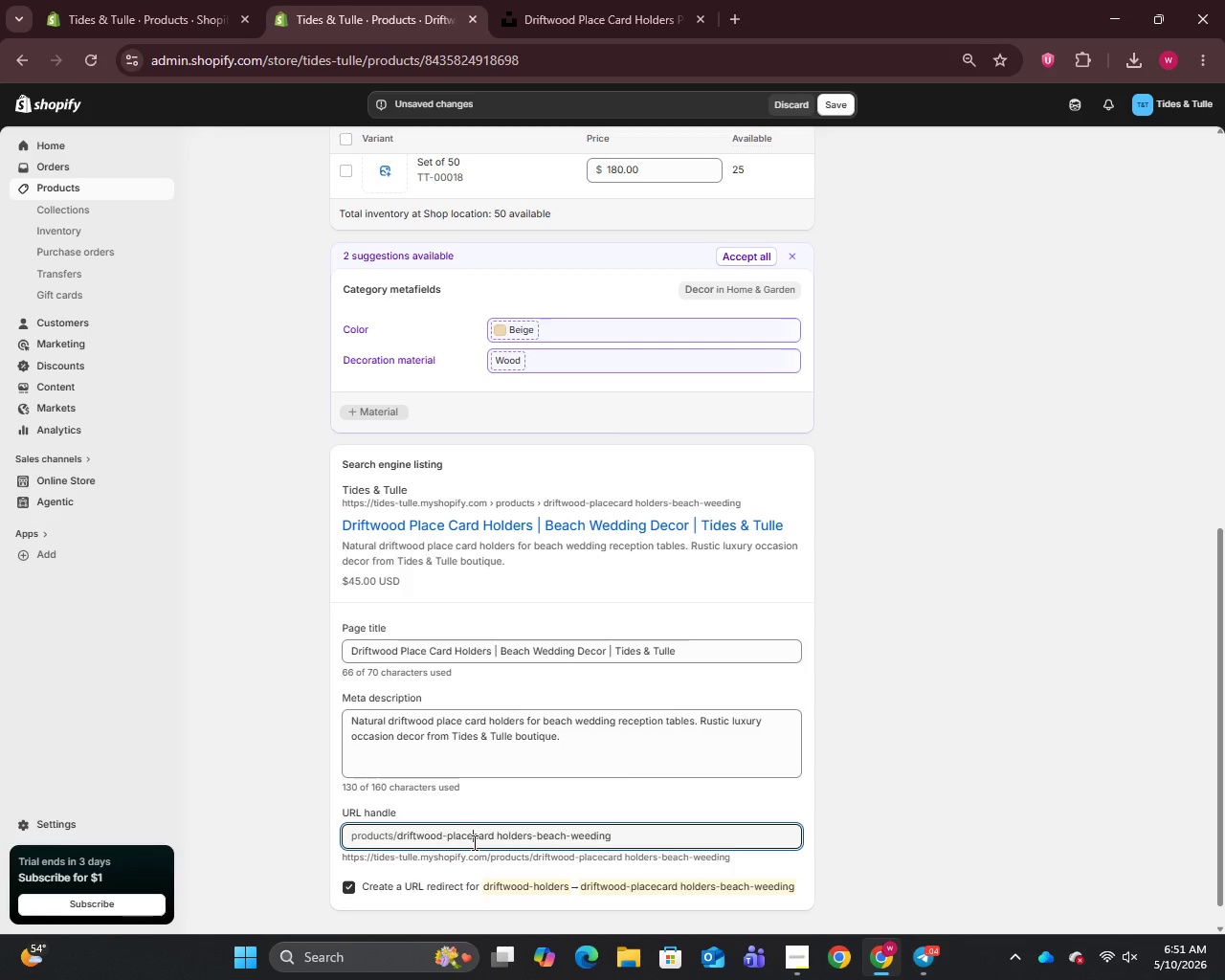 
key(Minus)
 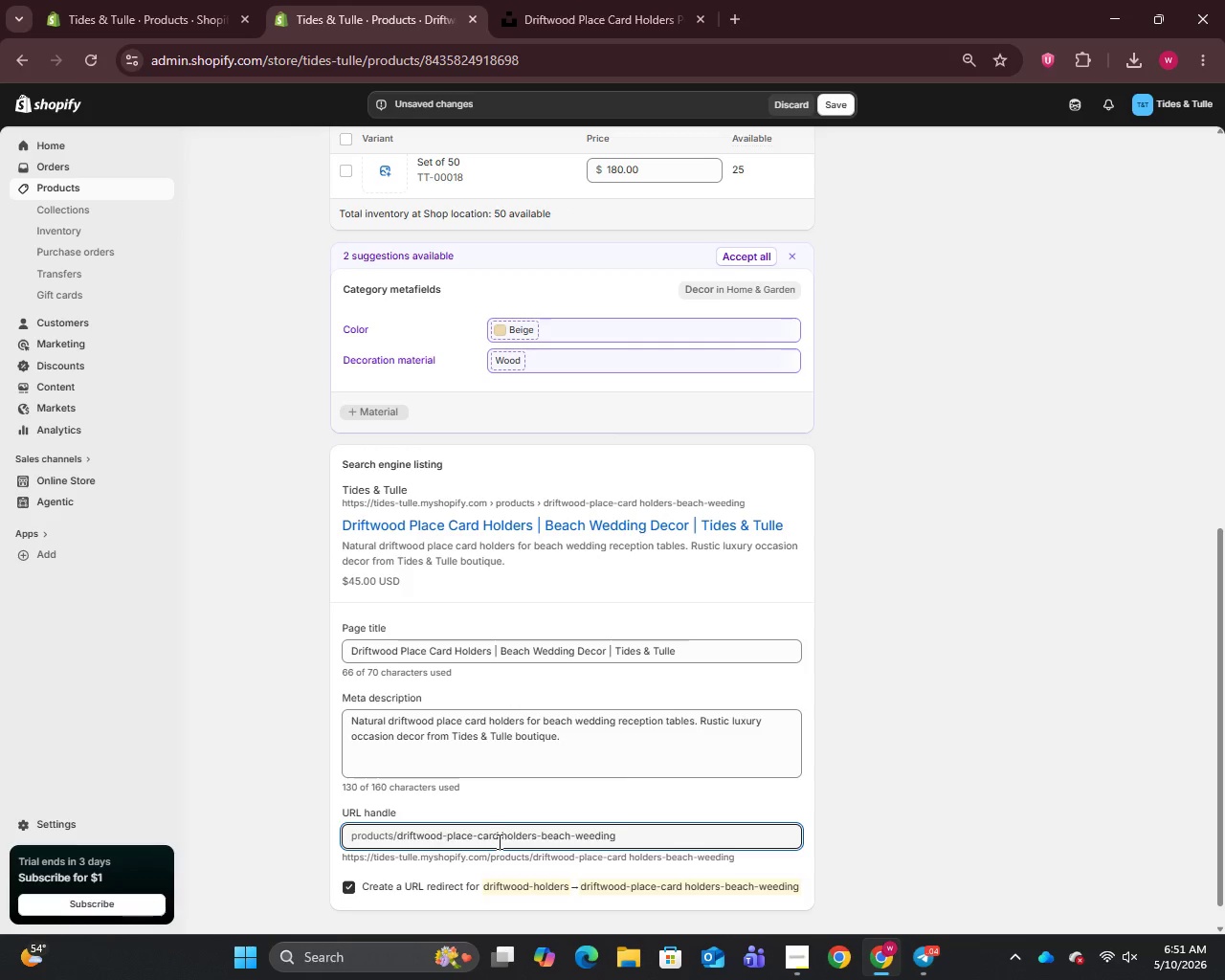 
left_click([501, 838])
 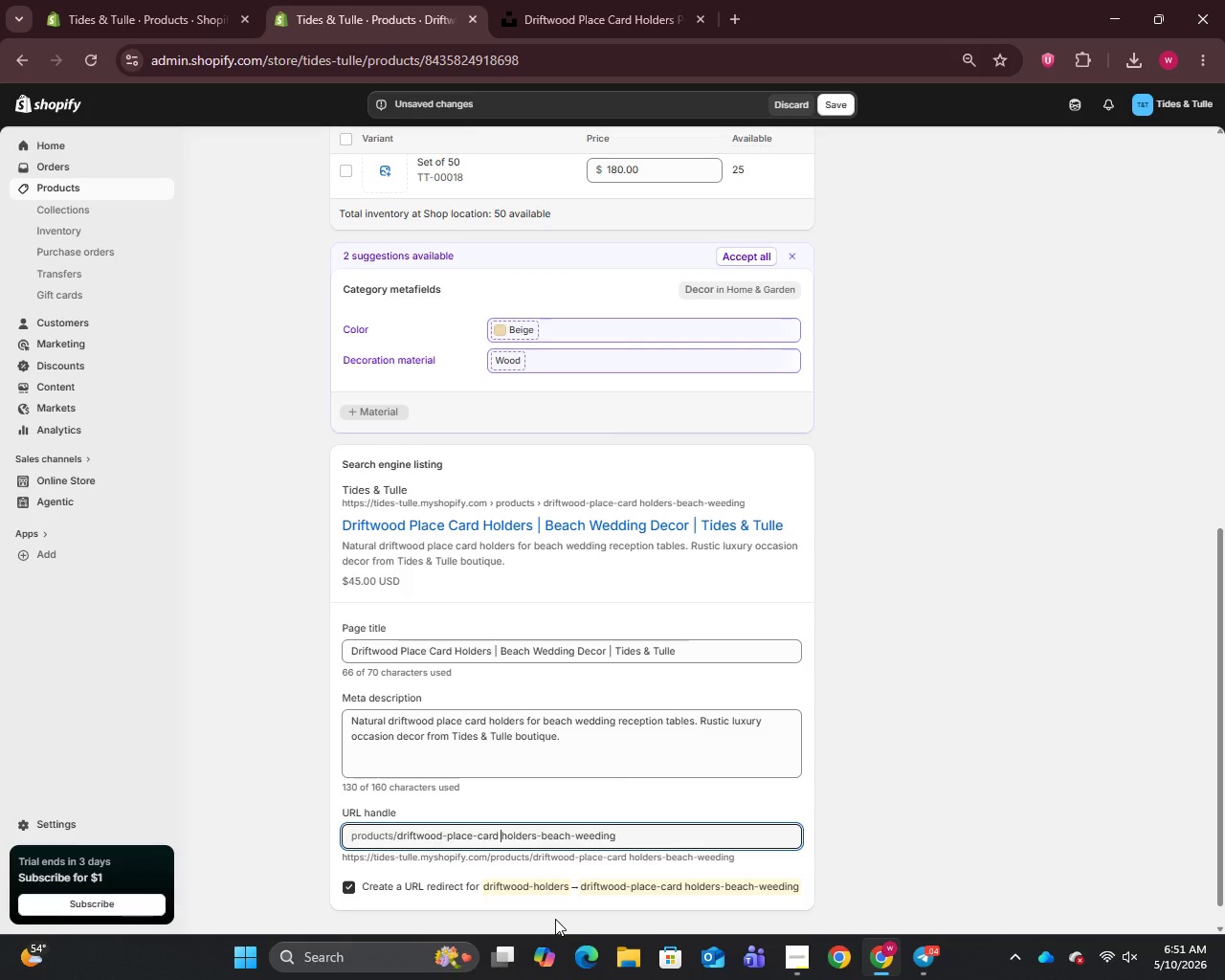 
key(Backspace)
 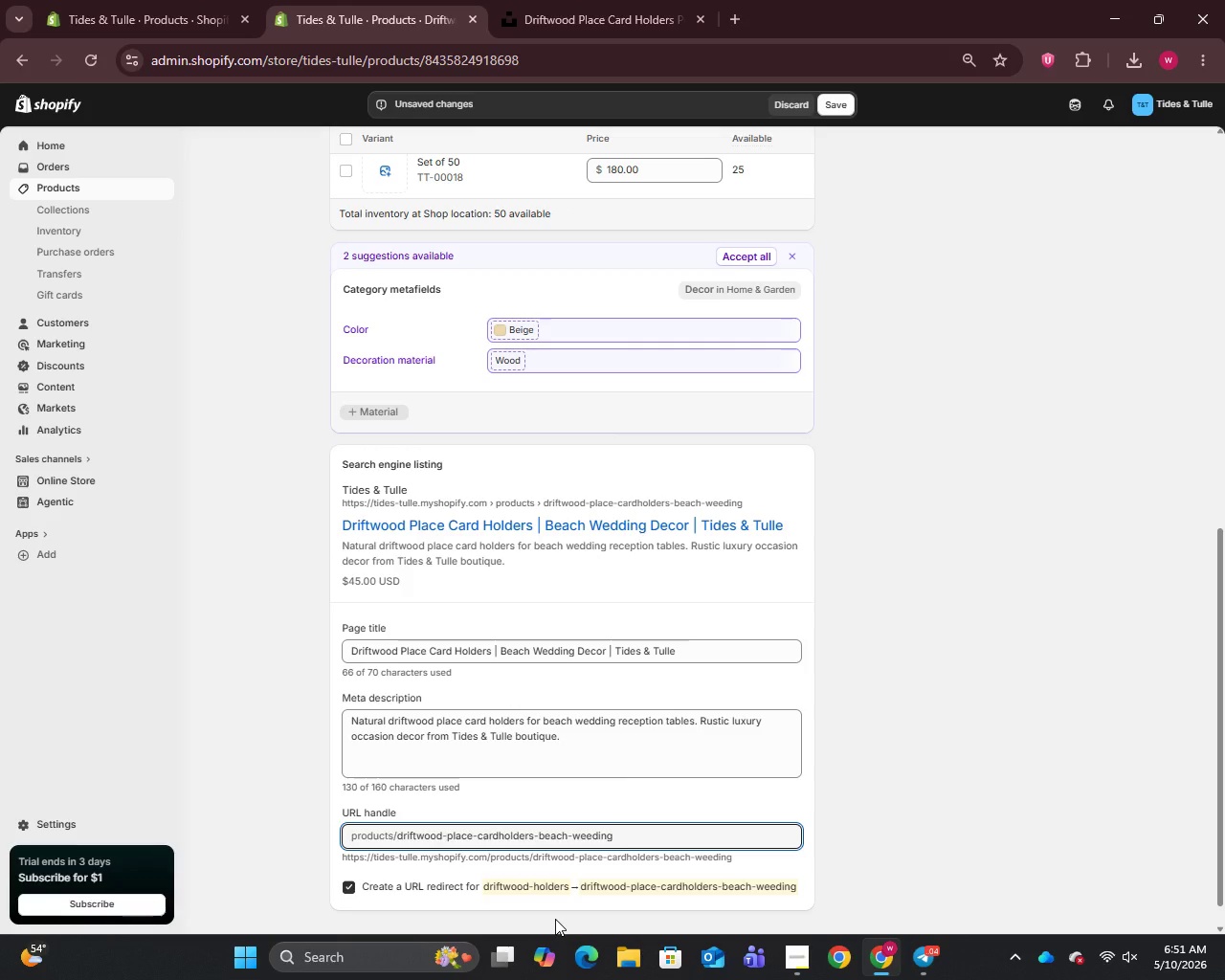 
key(Minus)
 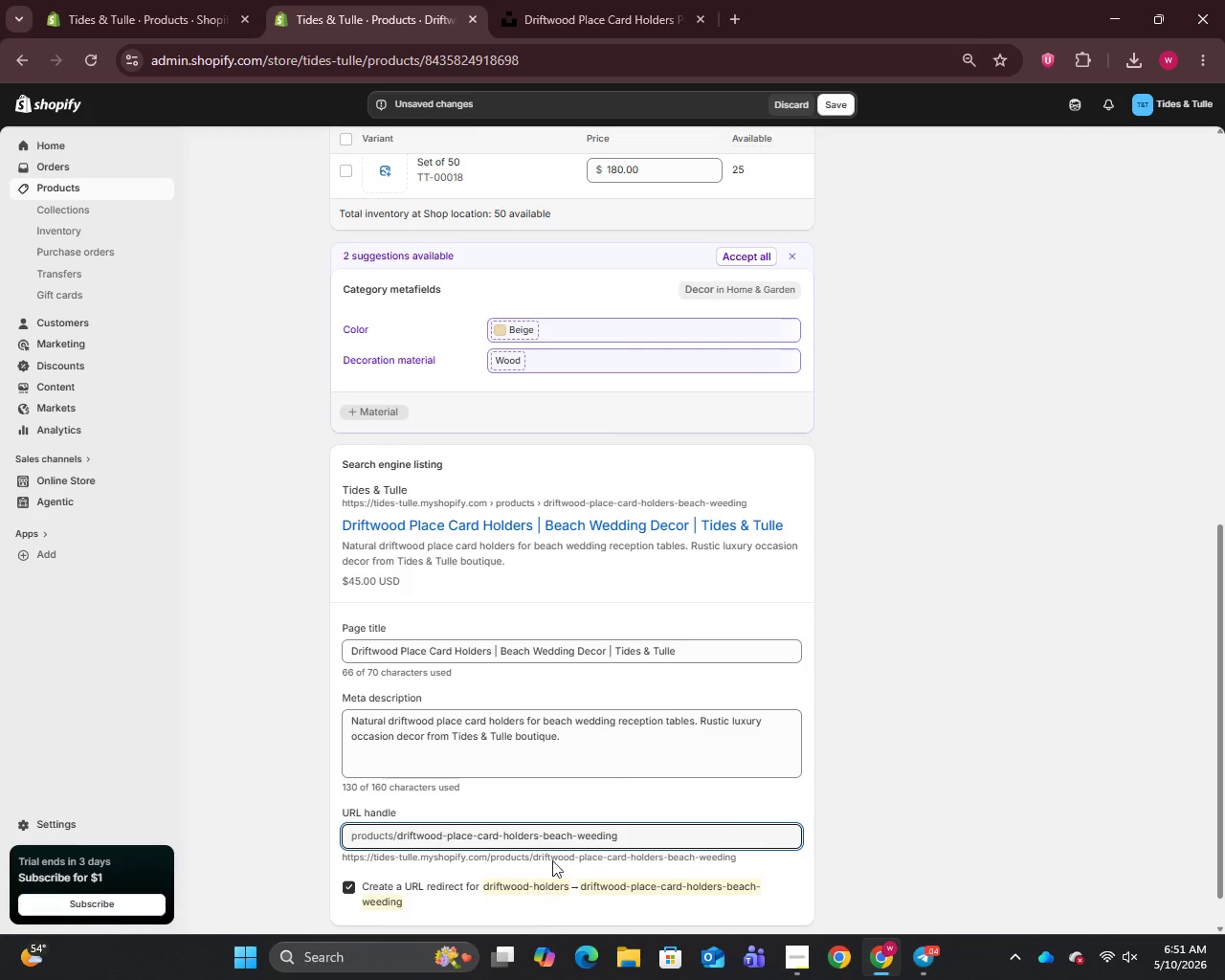 
scroll: coordinate [569, 832], scroll_direction: up, amount: 10.0
 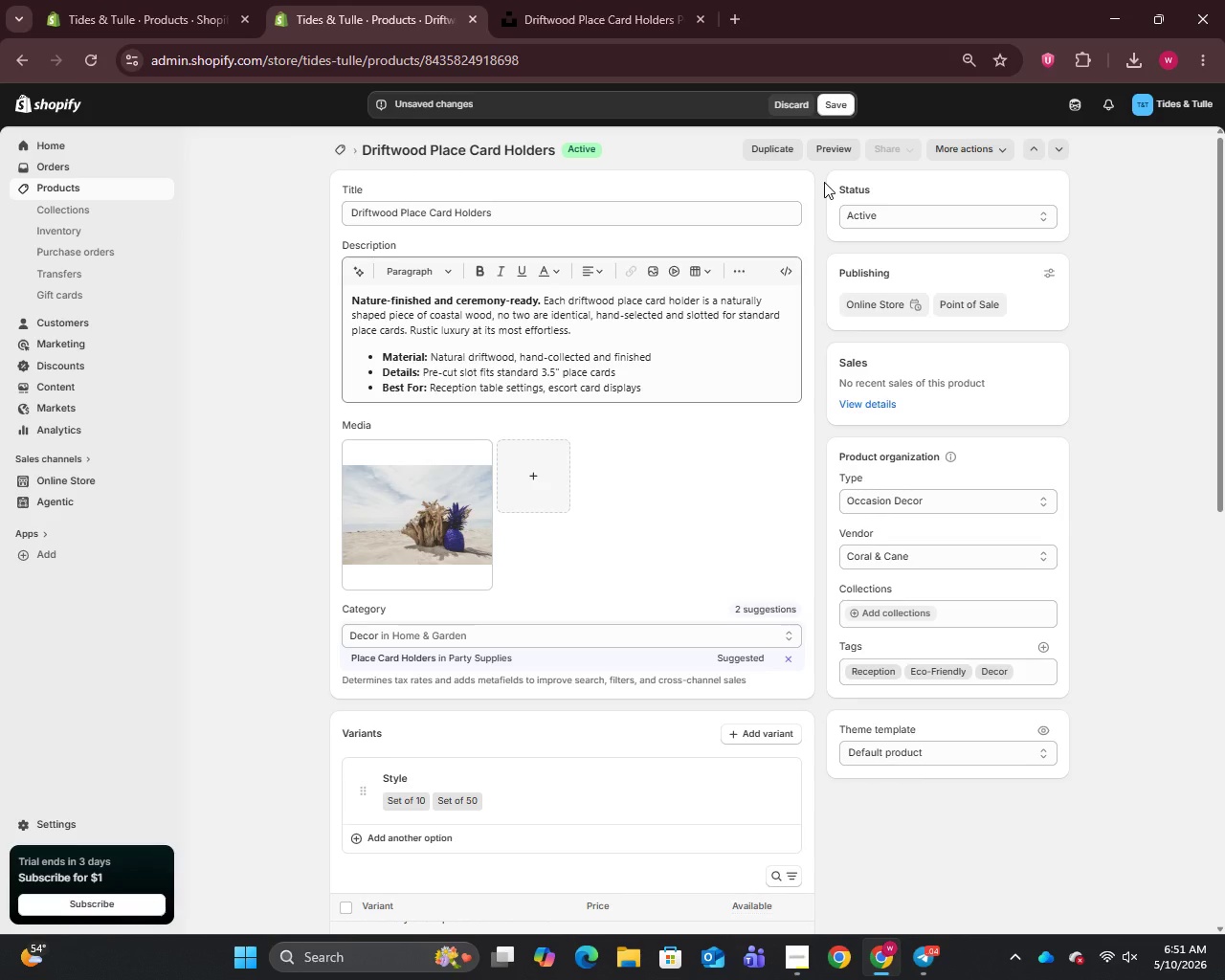 
wait(7.82)
 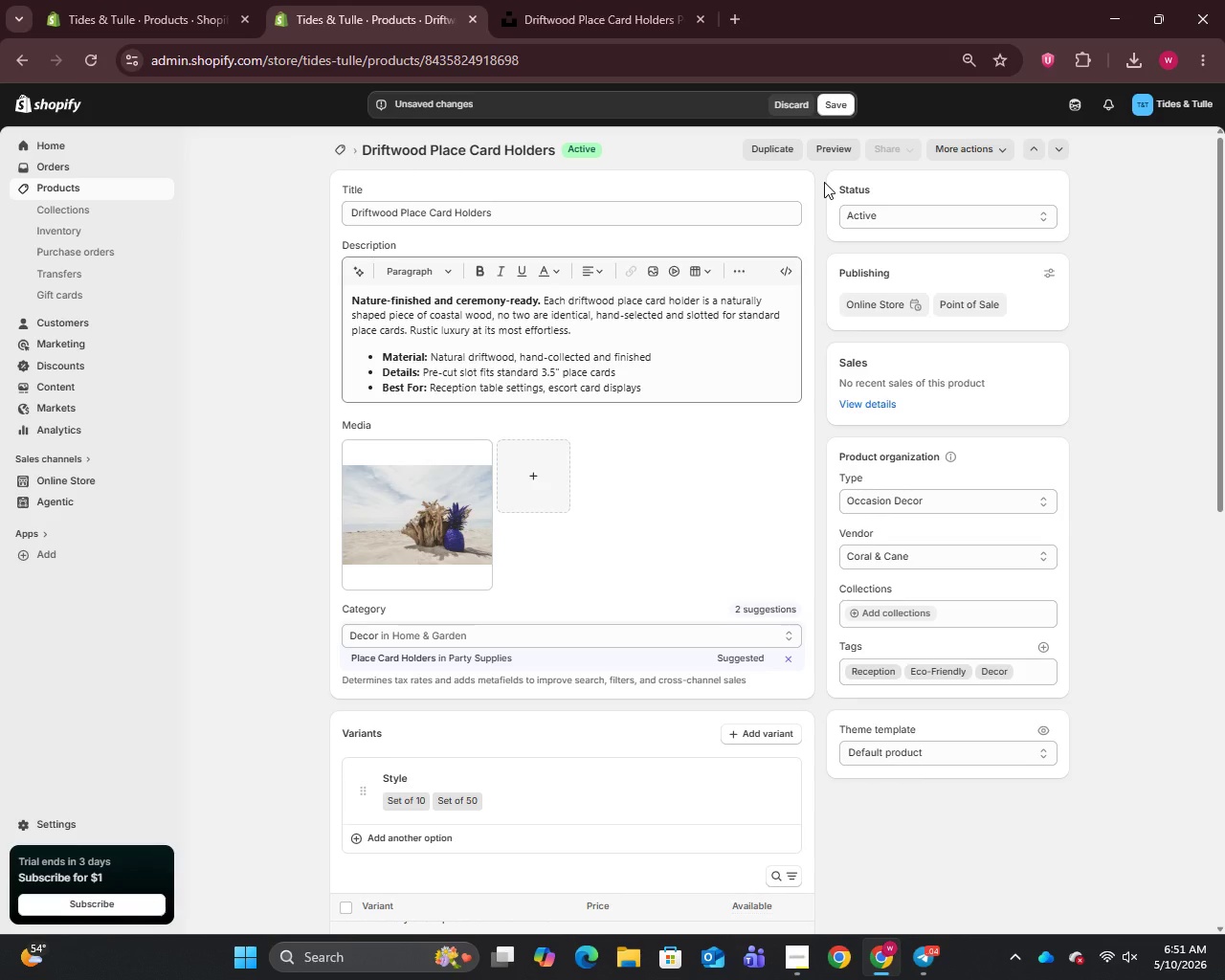 
left_click([558, 0])
 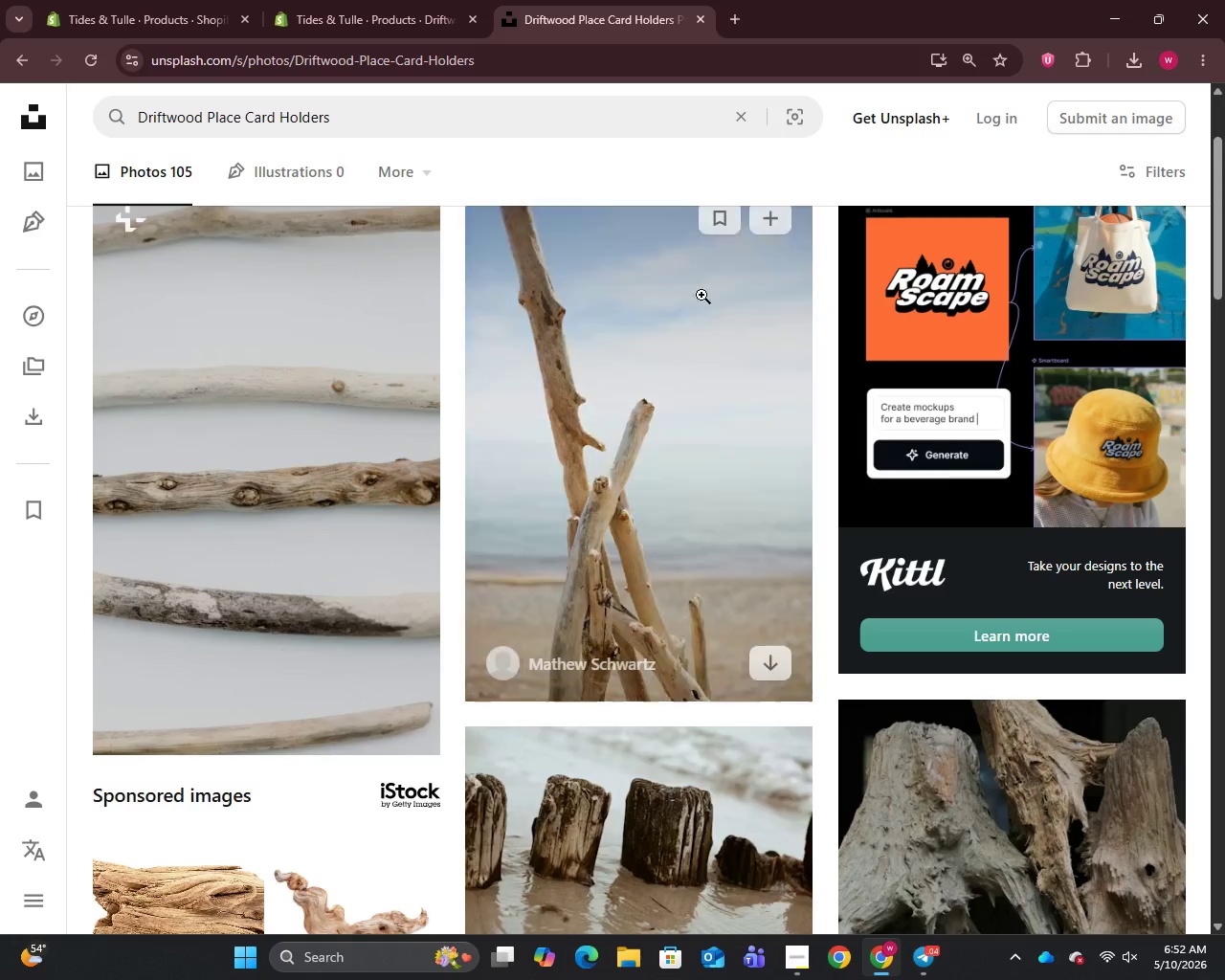 
scroll: coordinate [678, 413], scroll_direction: down, amount: 19.0
 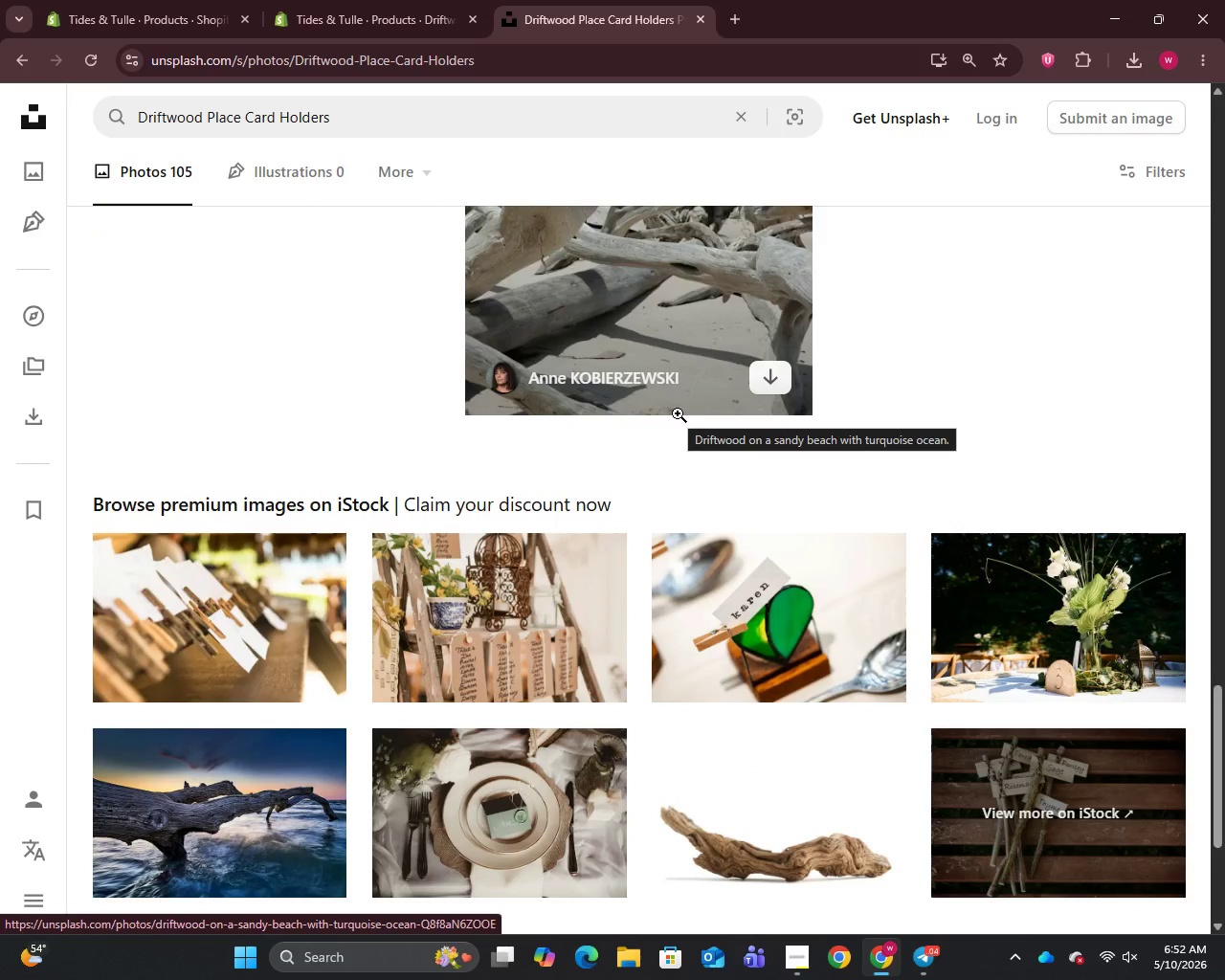 
wait(9.41)
 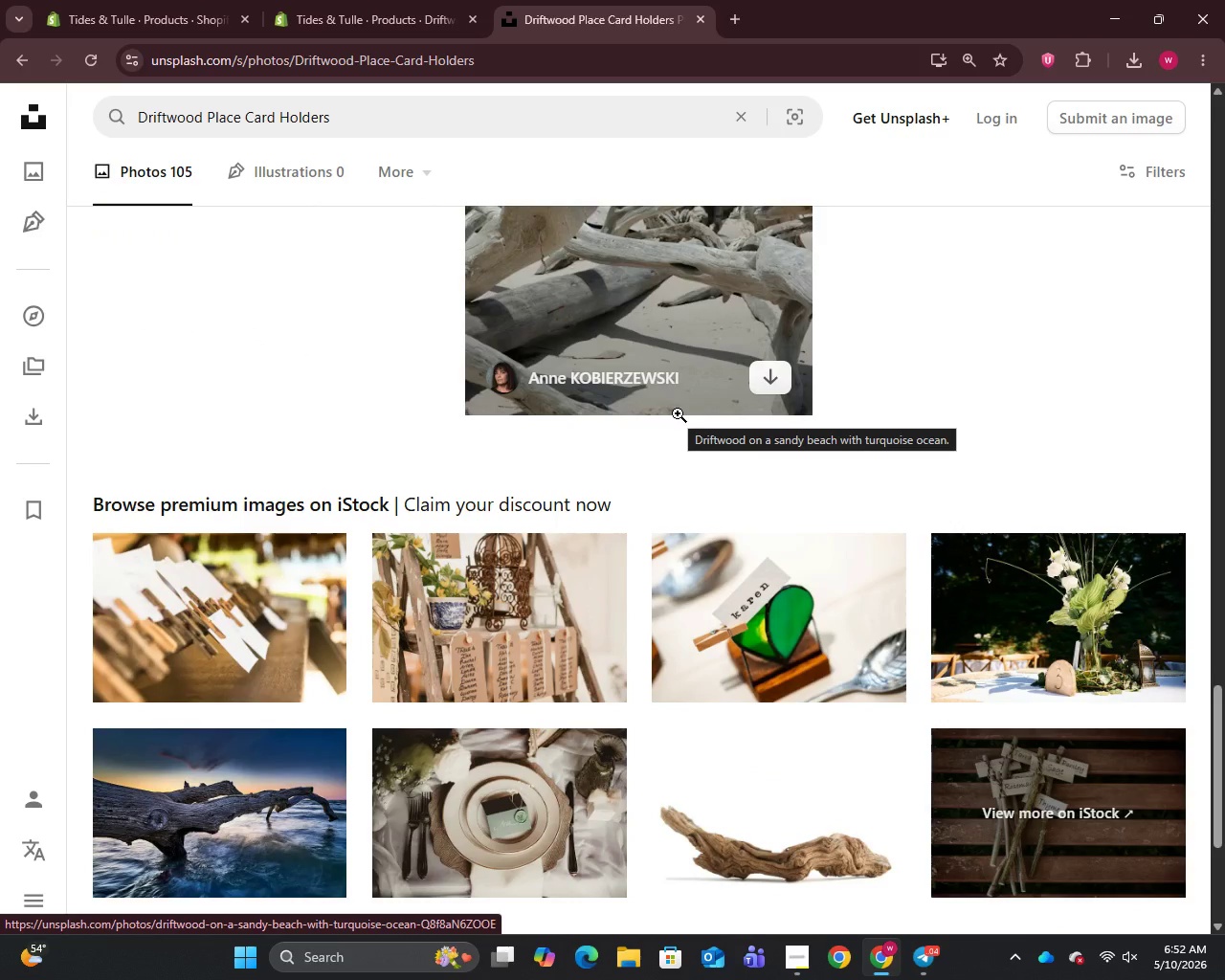 
scroll: coordinate [671, 408], scroll_direction: down, amount: 3.0
 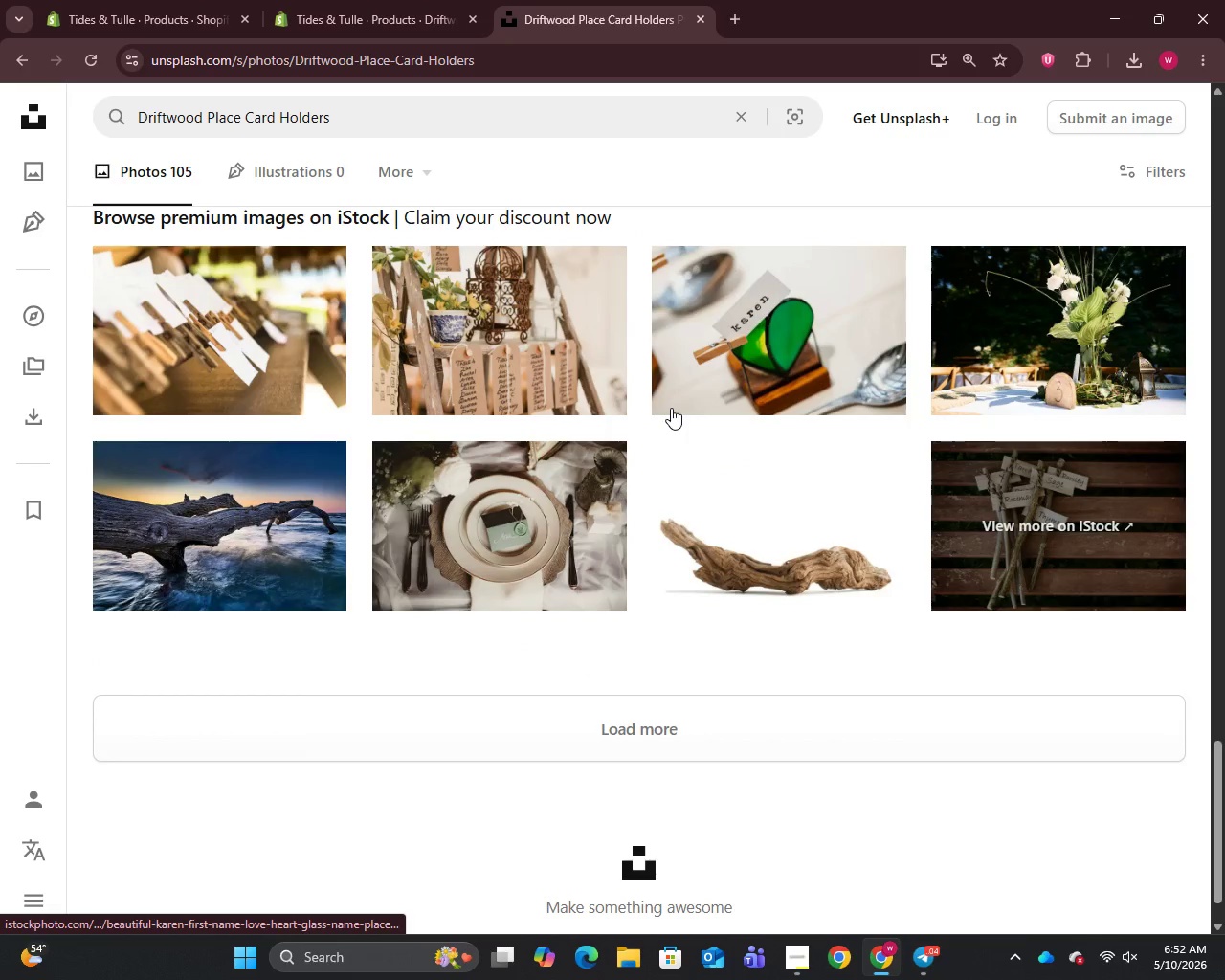 
scroll: coordinate [670, 405], scroll_direction: up, amount: 2.0
 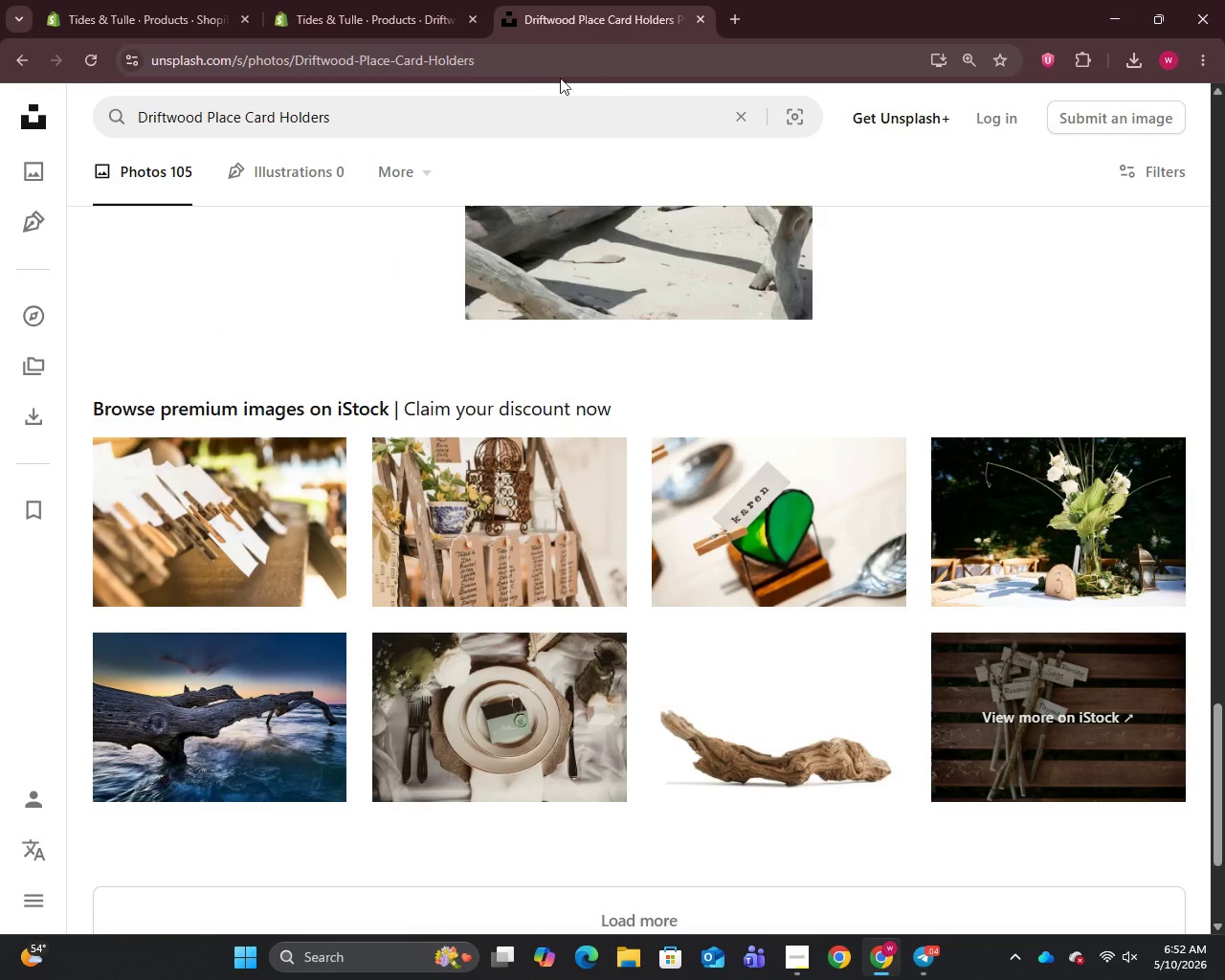 
left_click([353, 0])
 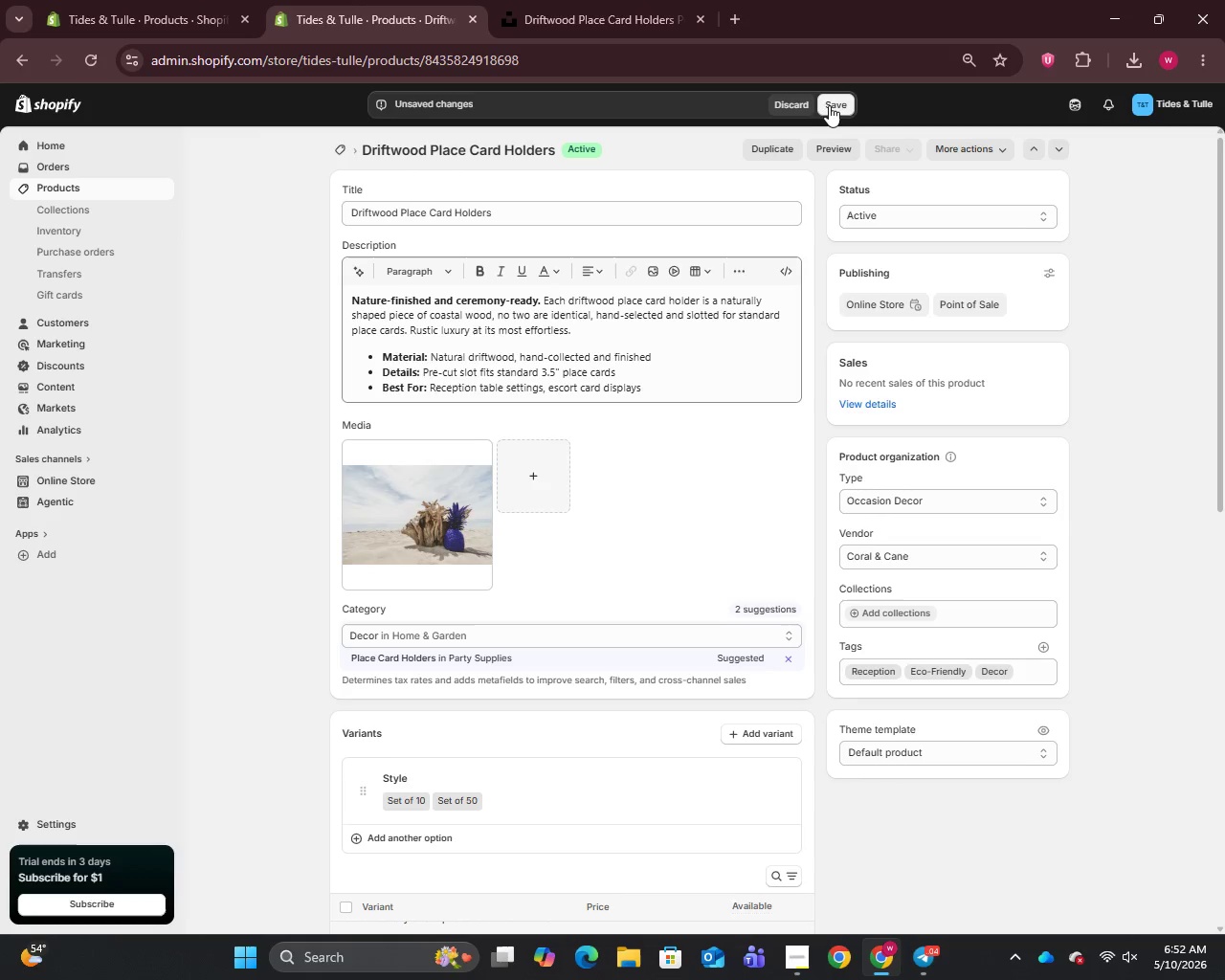 
scroll: coordinate [640, 281], scroll_direction: up, amount: 6.0
 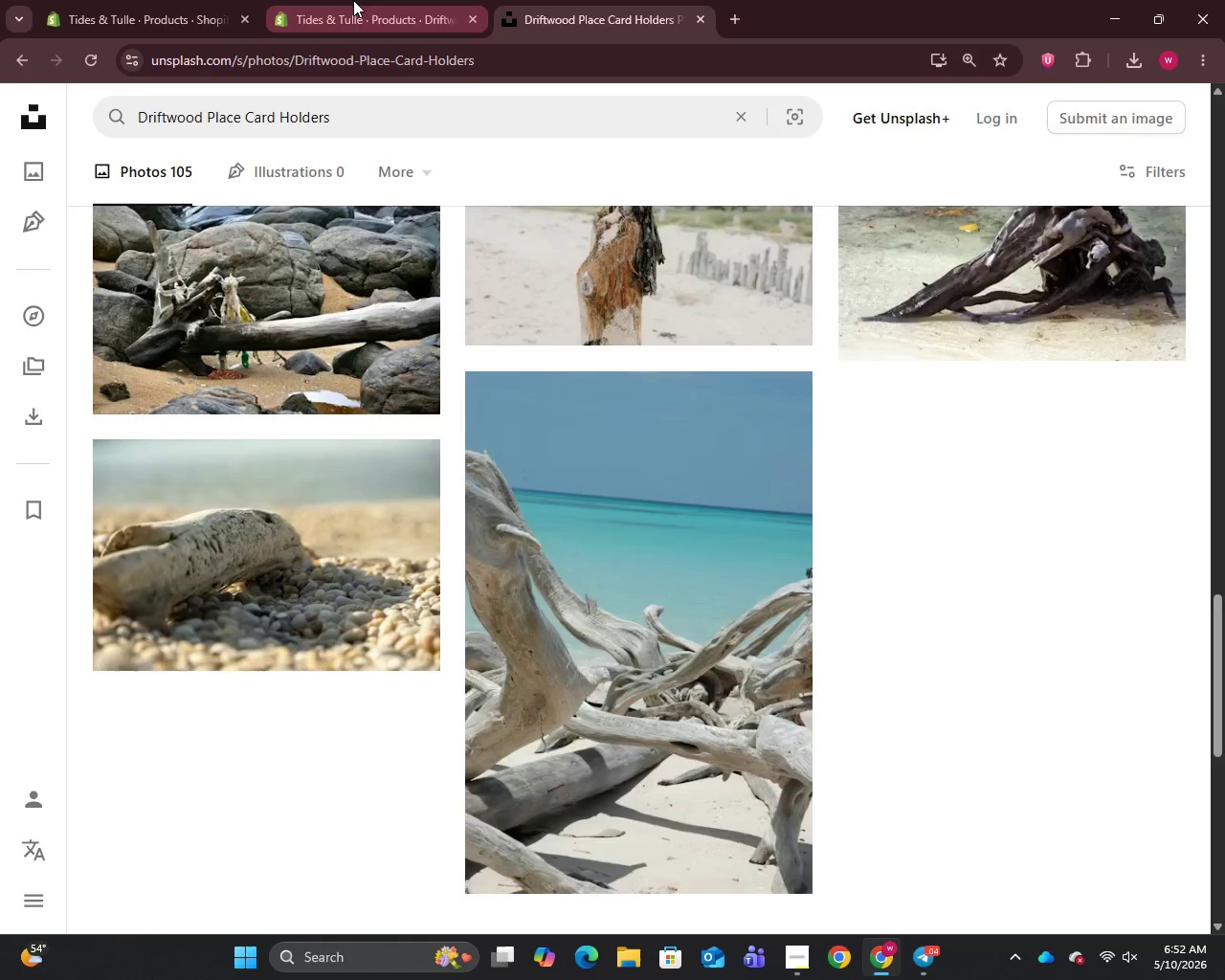 
left_click([830, 105])
 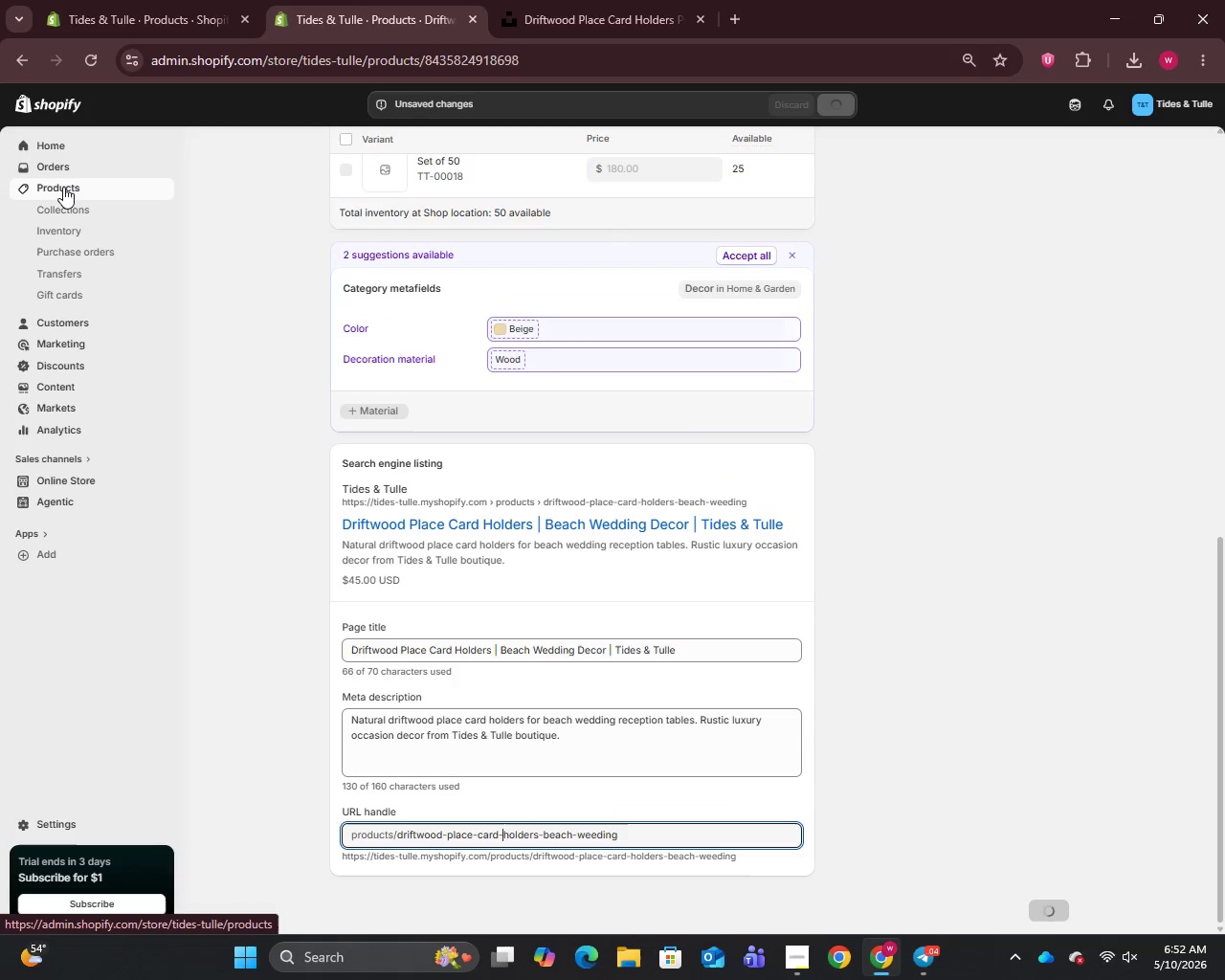 
left_click([63, 187])
 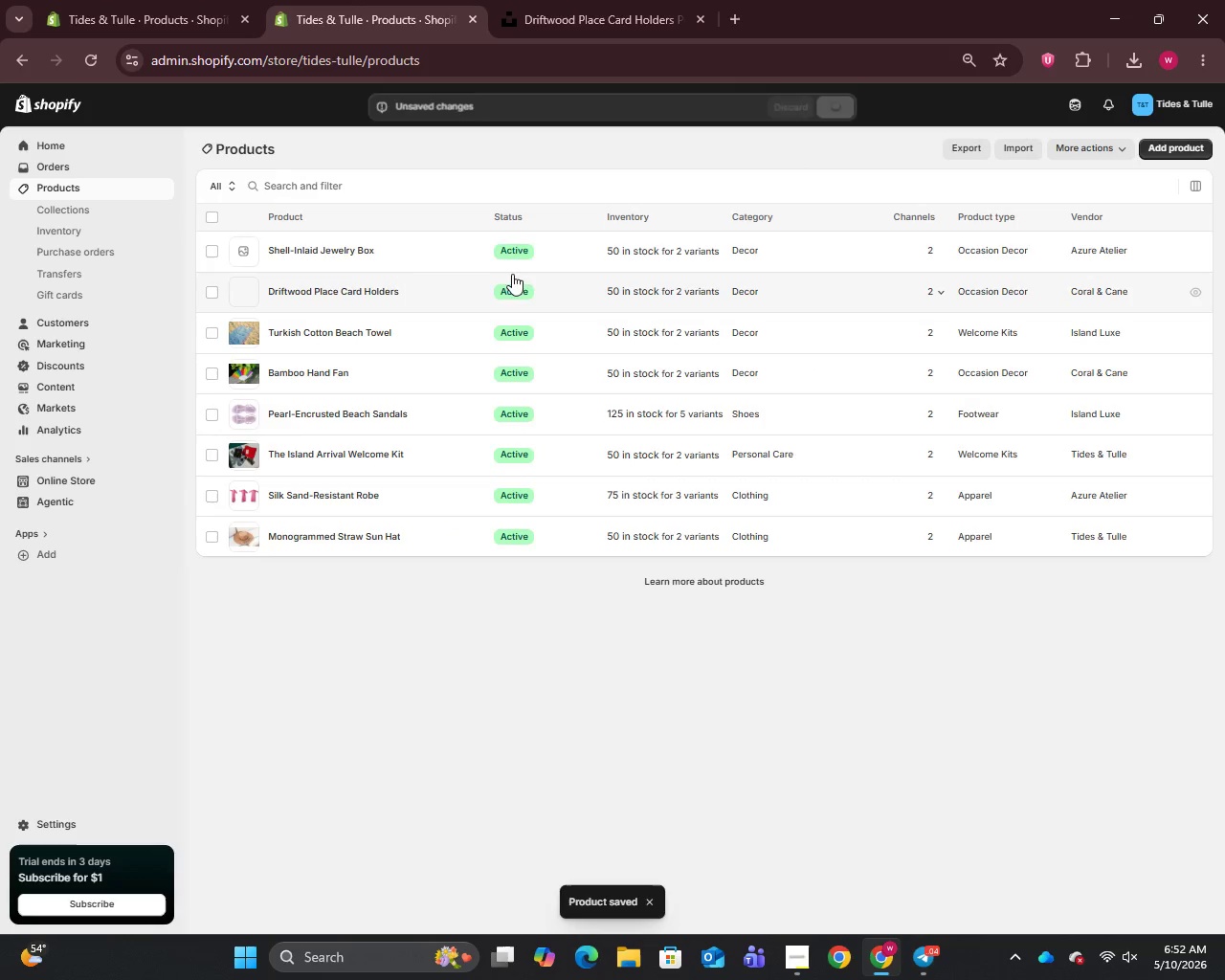 
left_click([289, 245])
 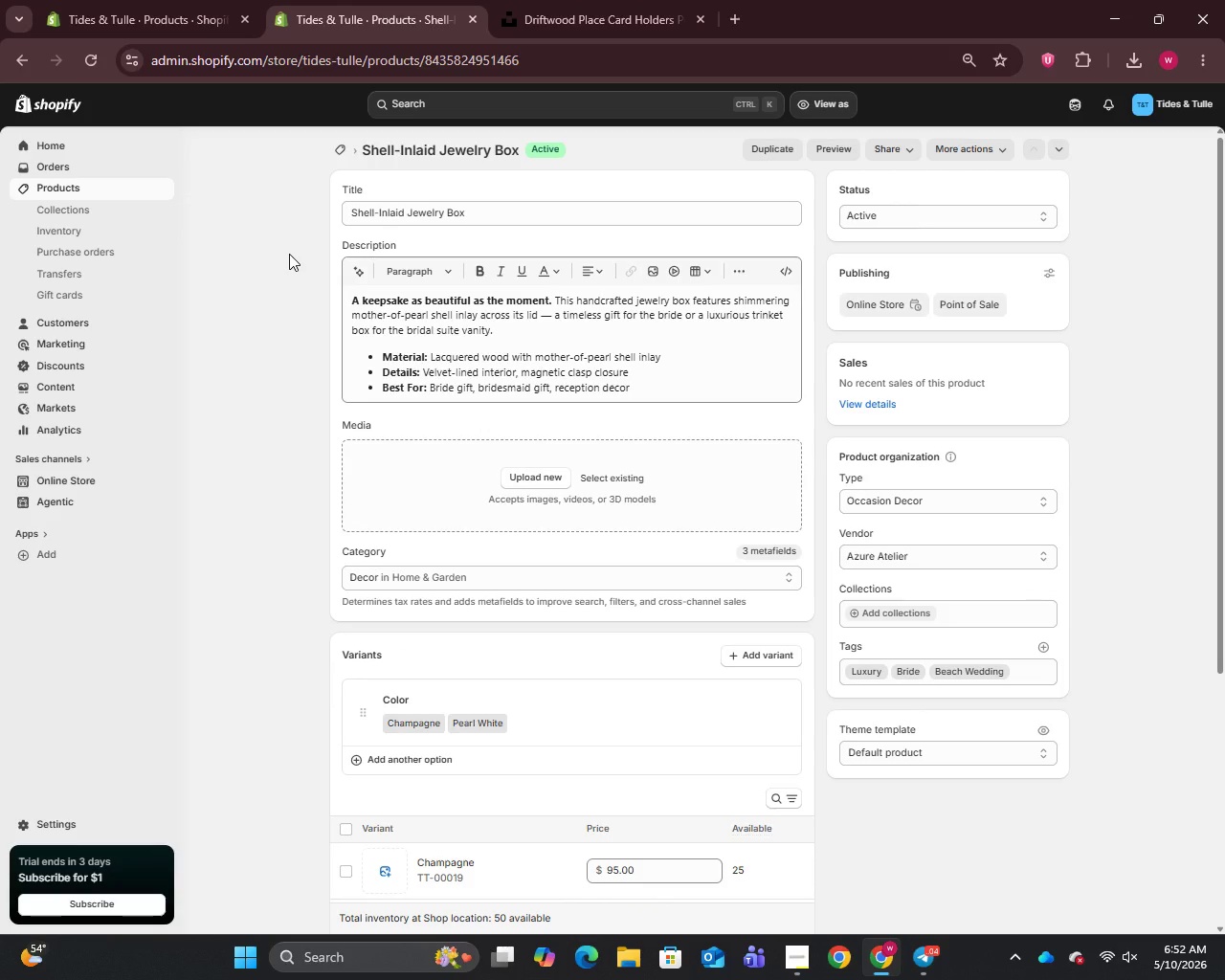 
wait(10.69)
 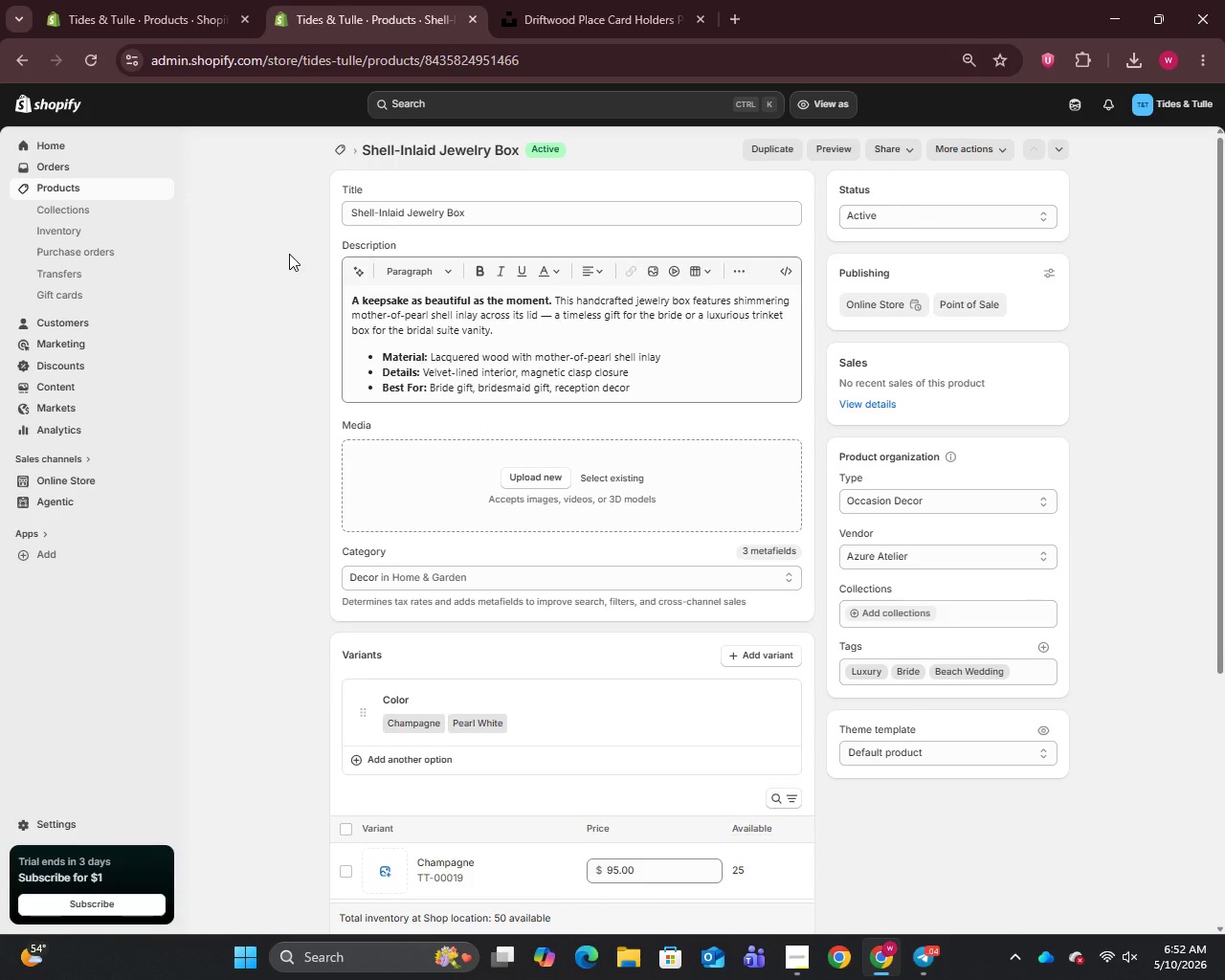 
left_click([552, 318])
 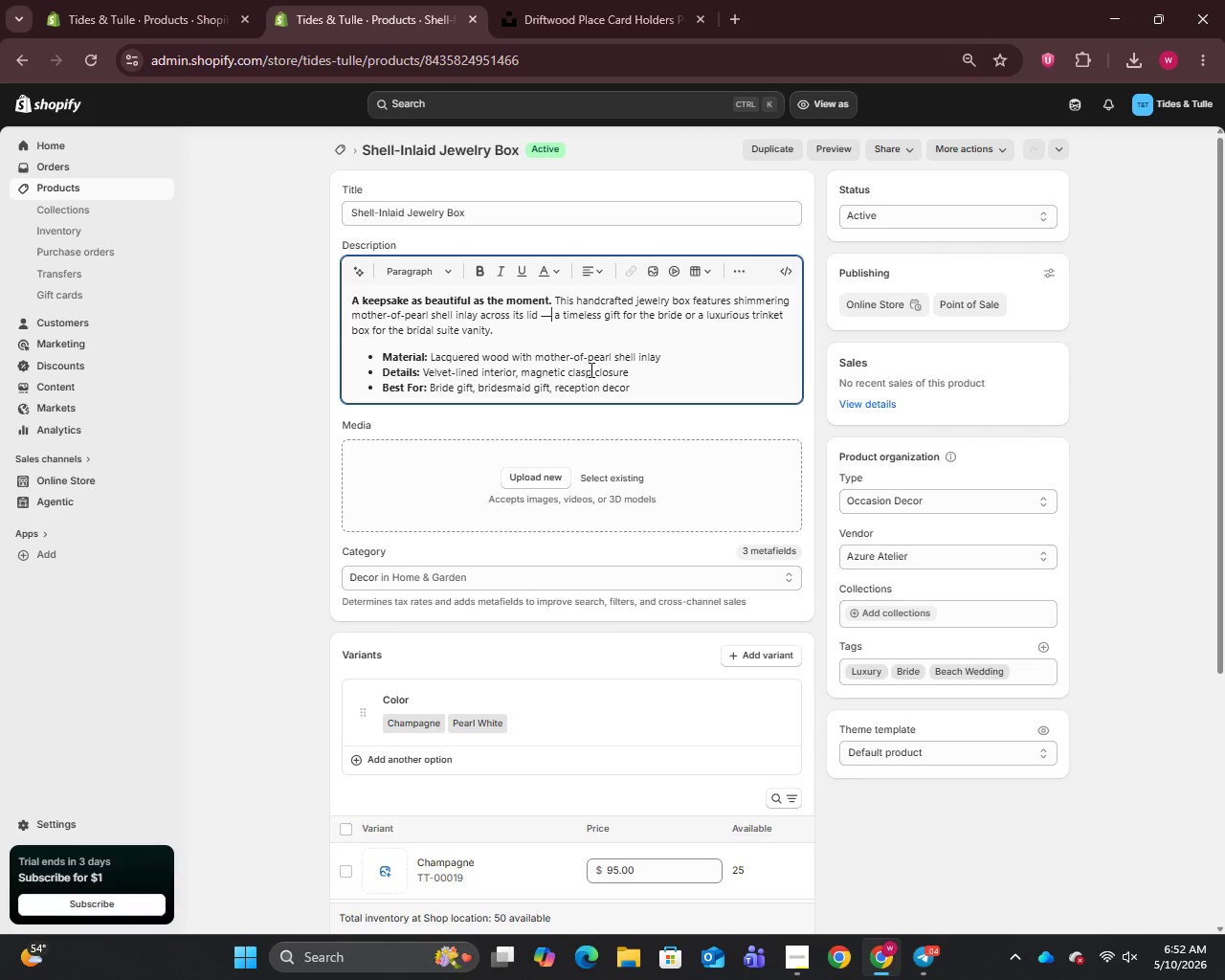 
key(Backspace)
 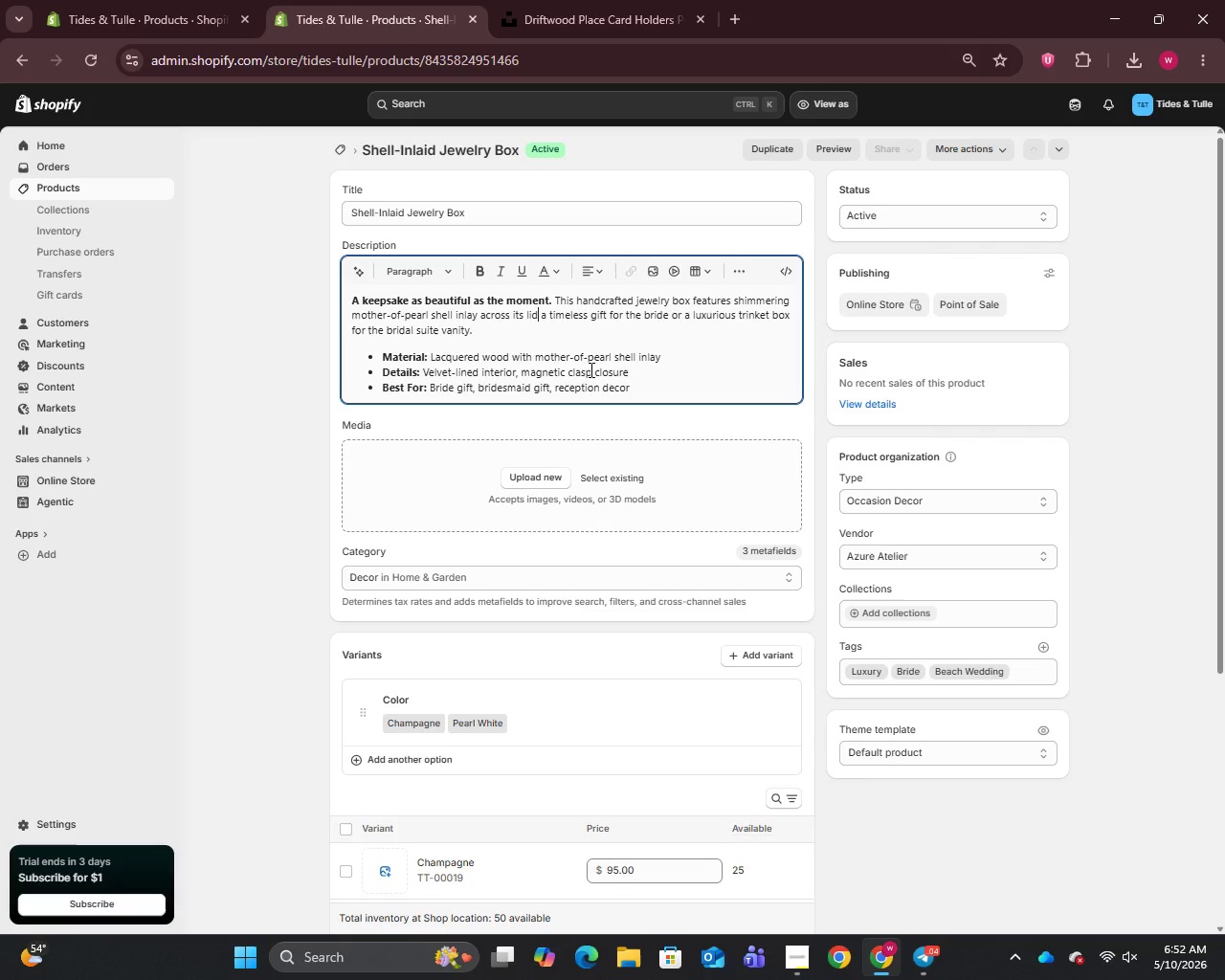 
key(Backspace)
 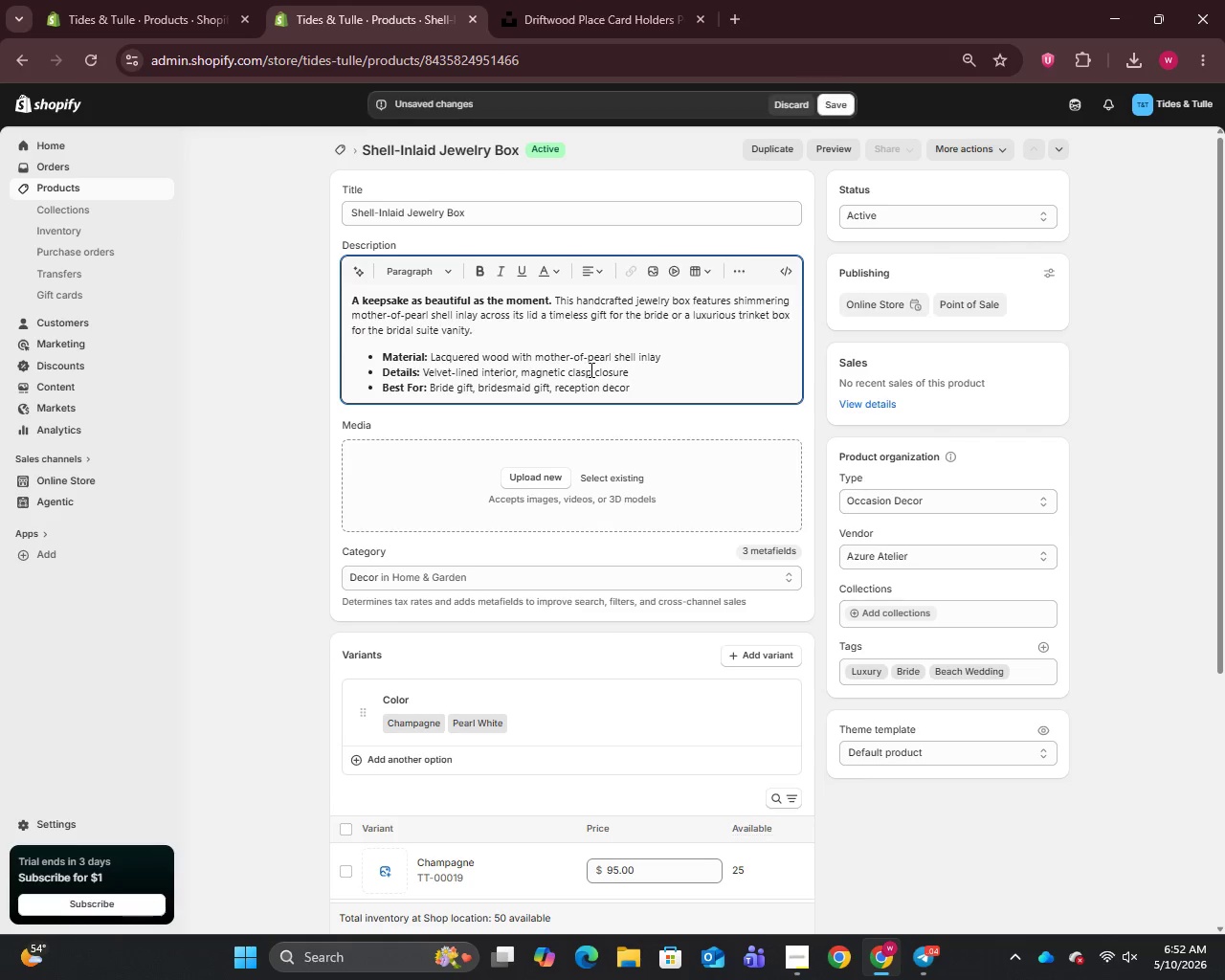 
key(Comma)
 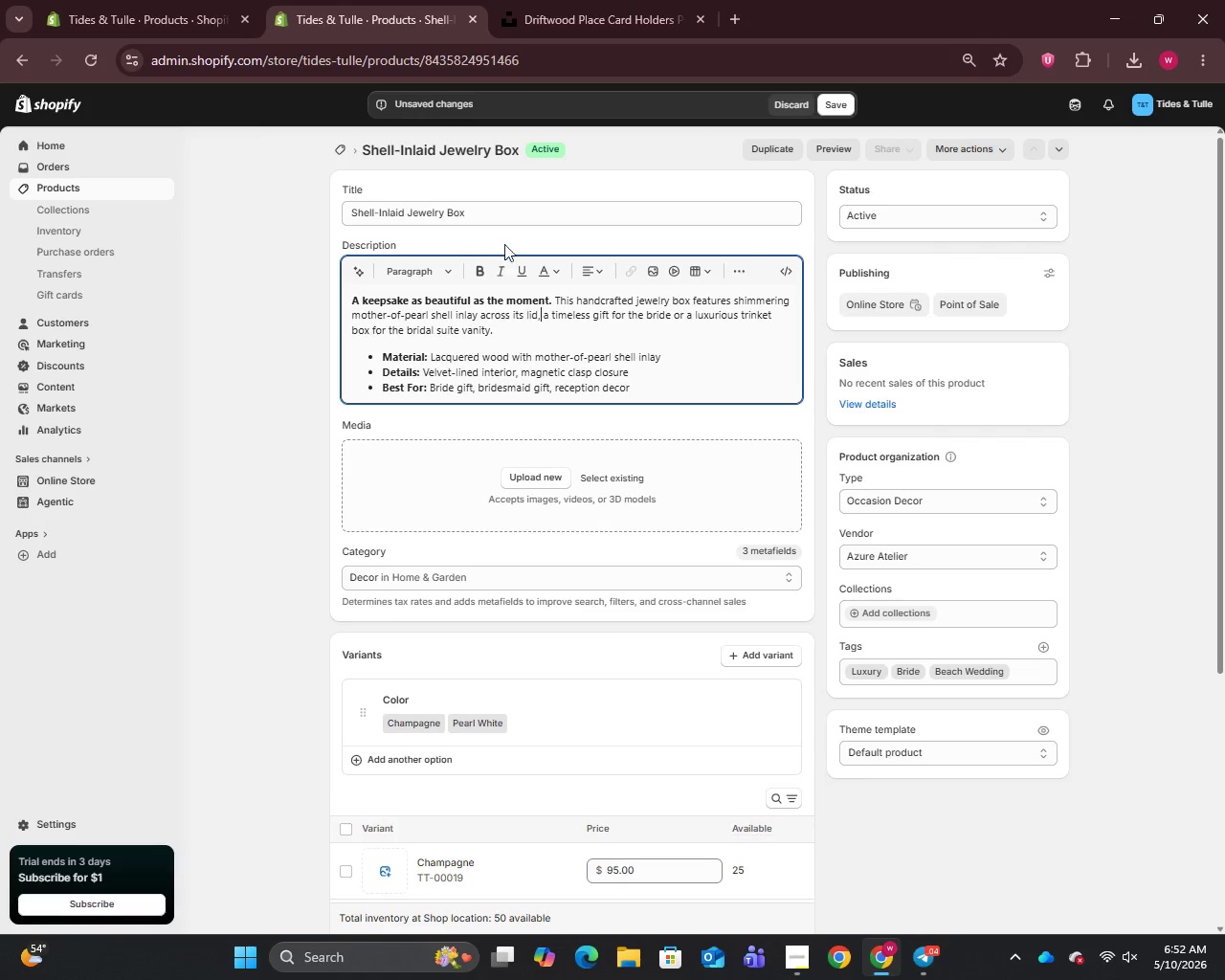 
left_click([491, 200])
 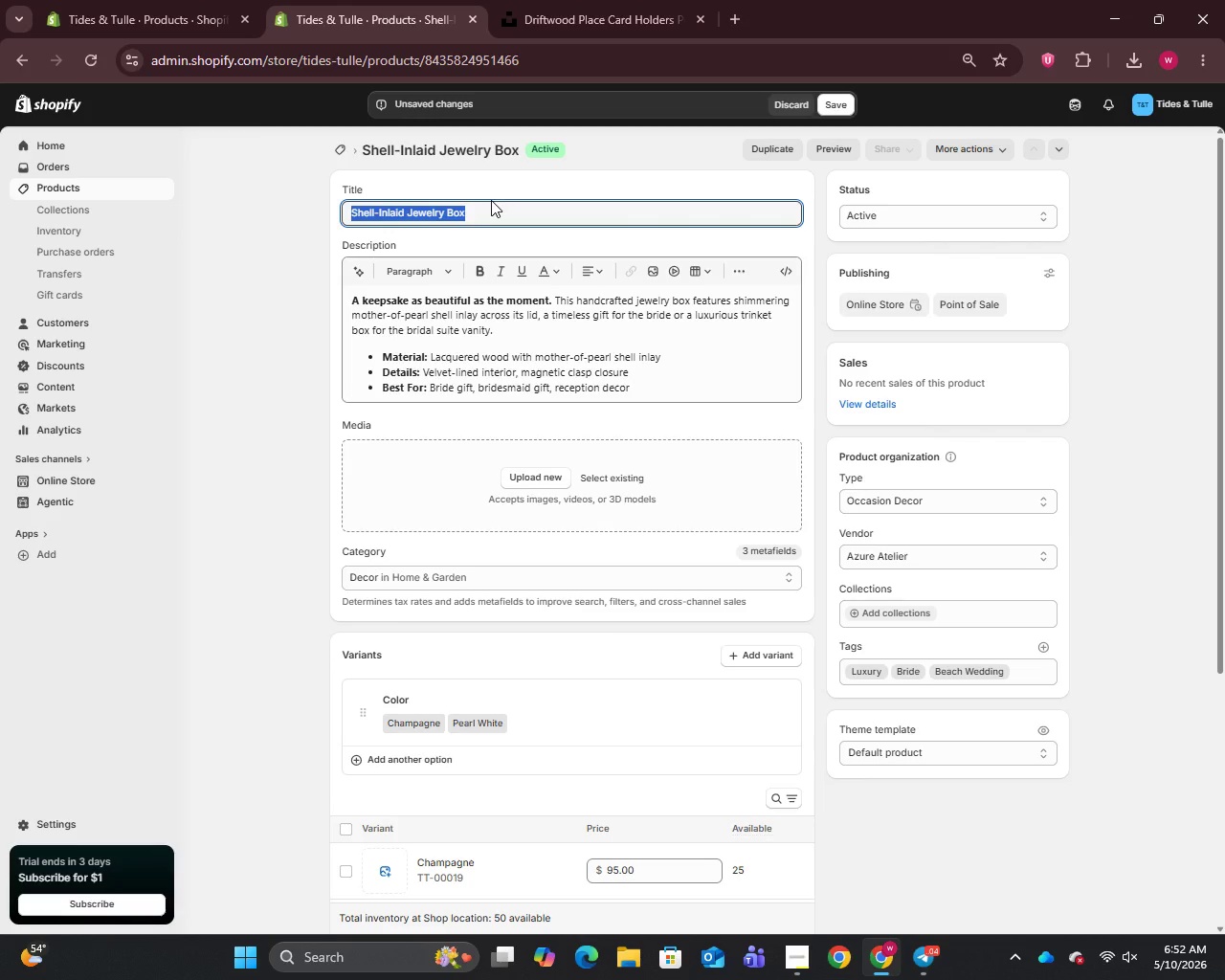 
key(Control+C)
 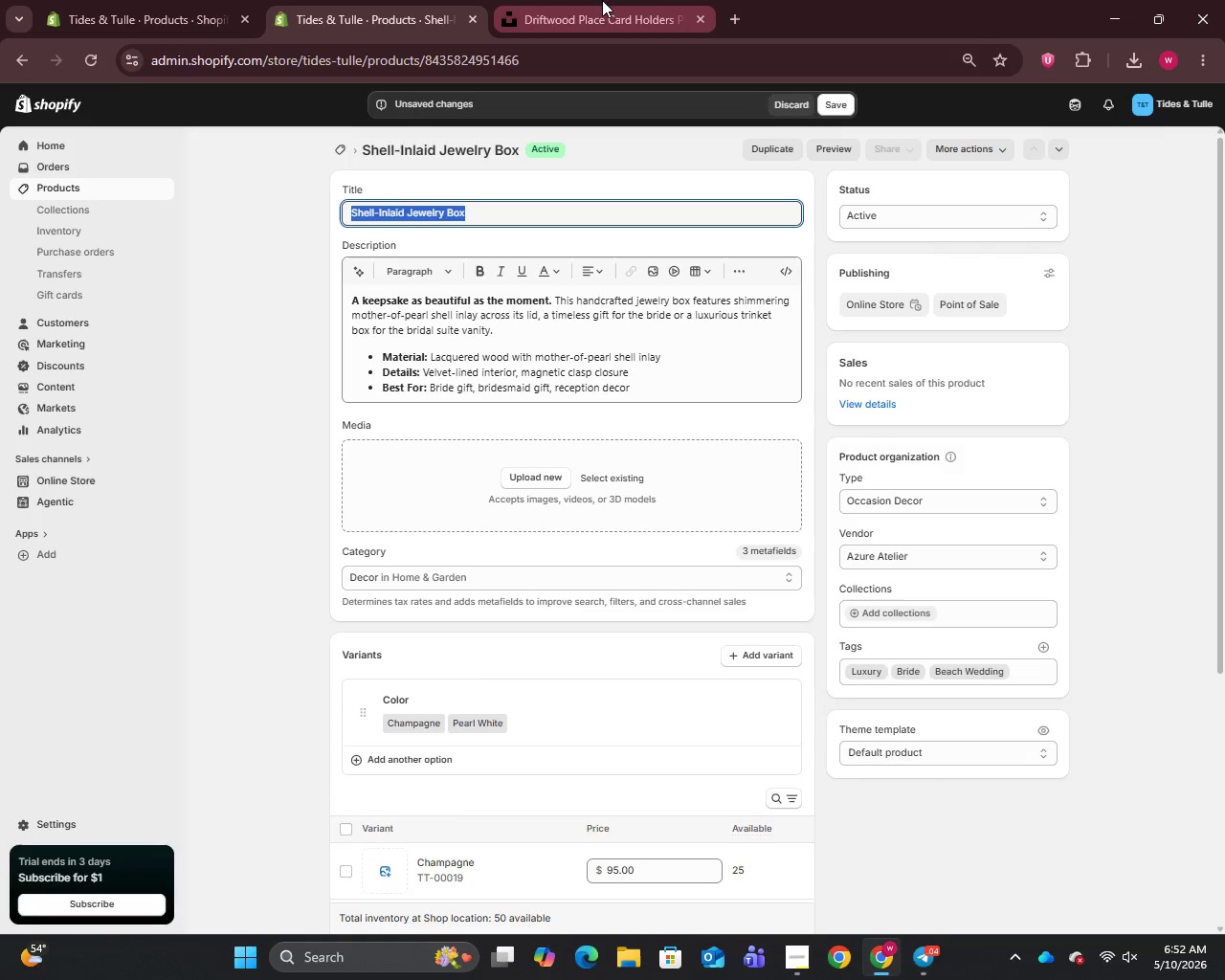 
left_click([602, 0])
 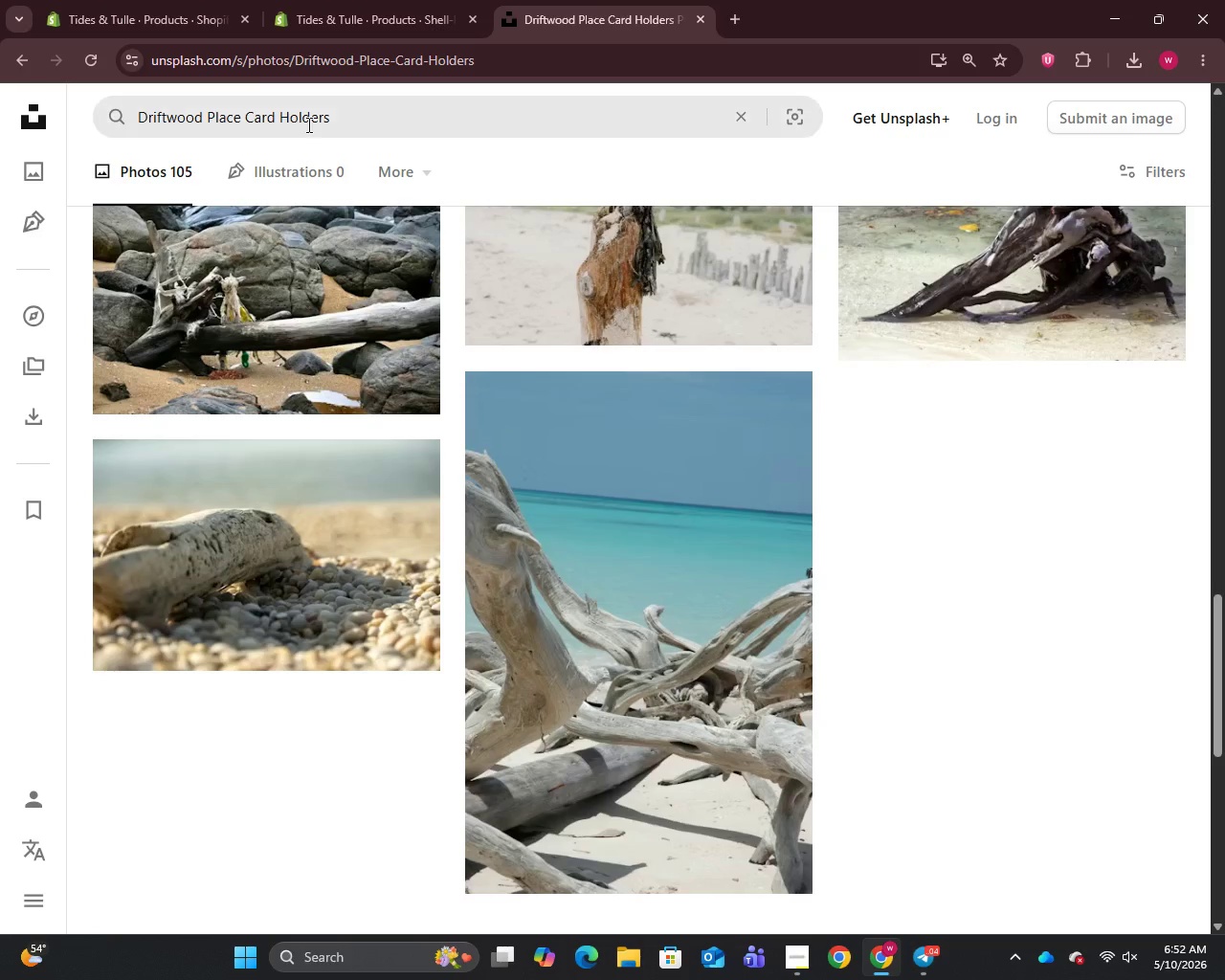 
left_click([323, 121])
 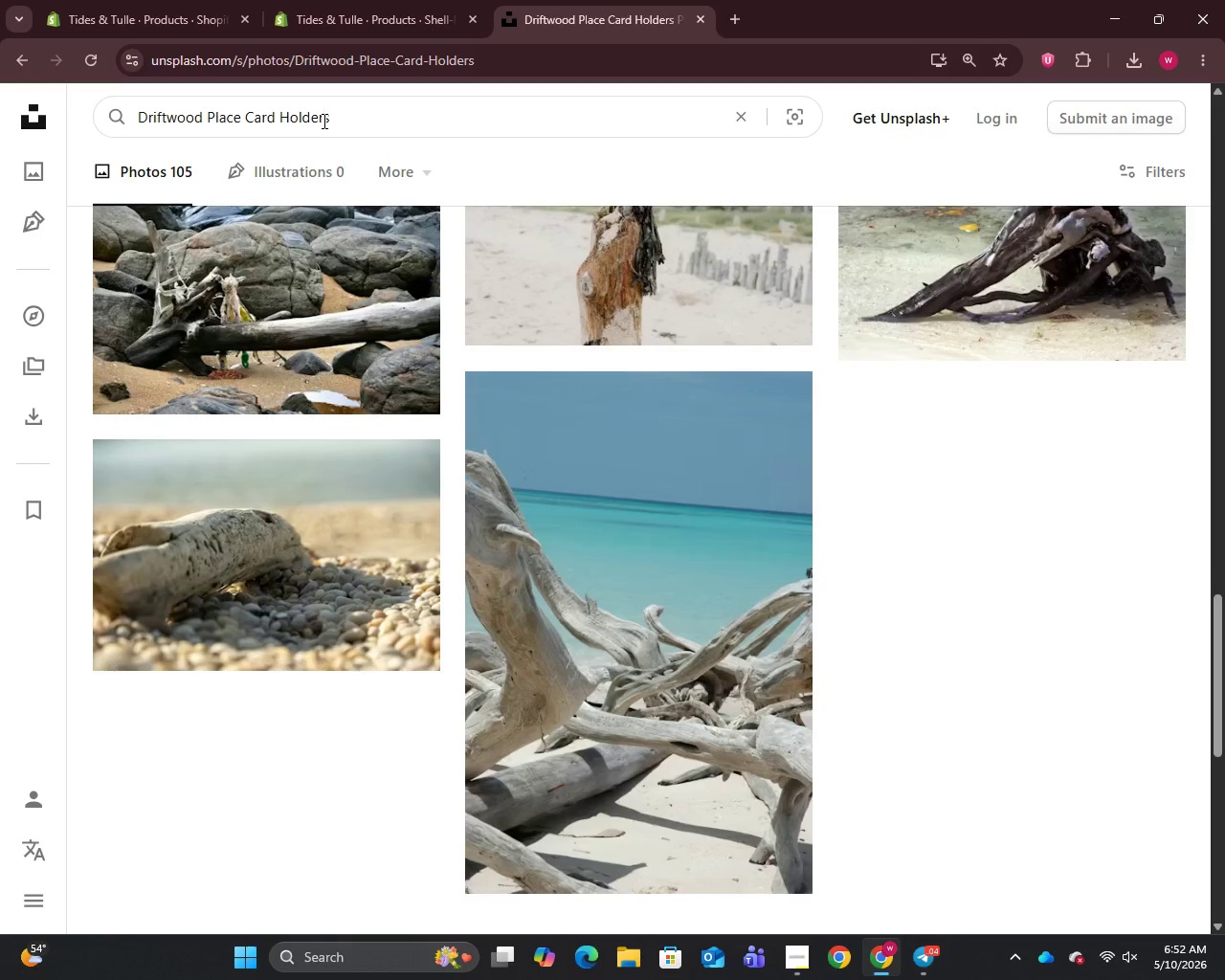 
key(Control+A)
 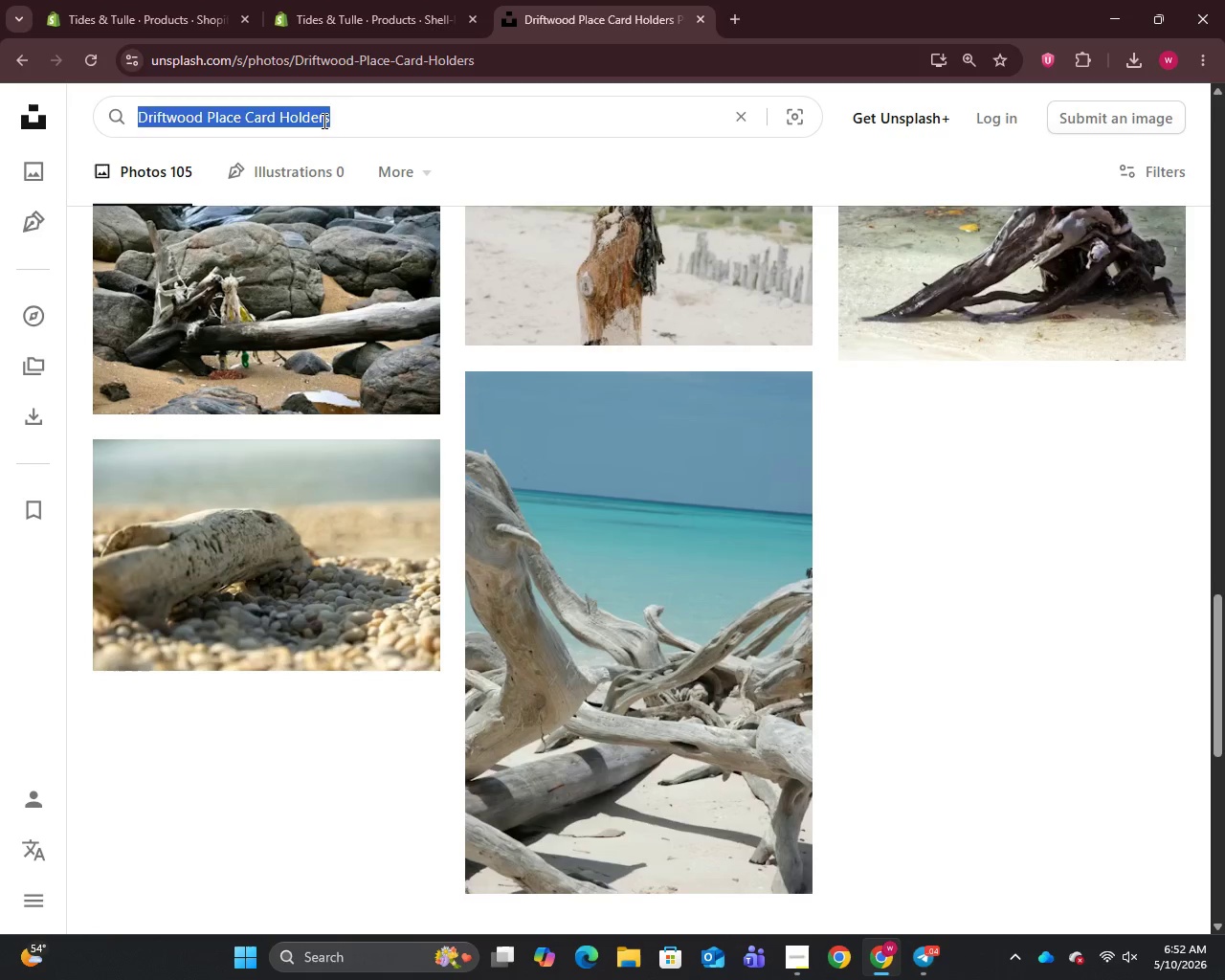 
key(Control+V)
 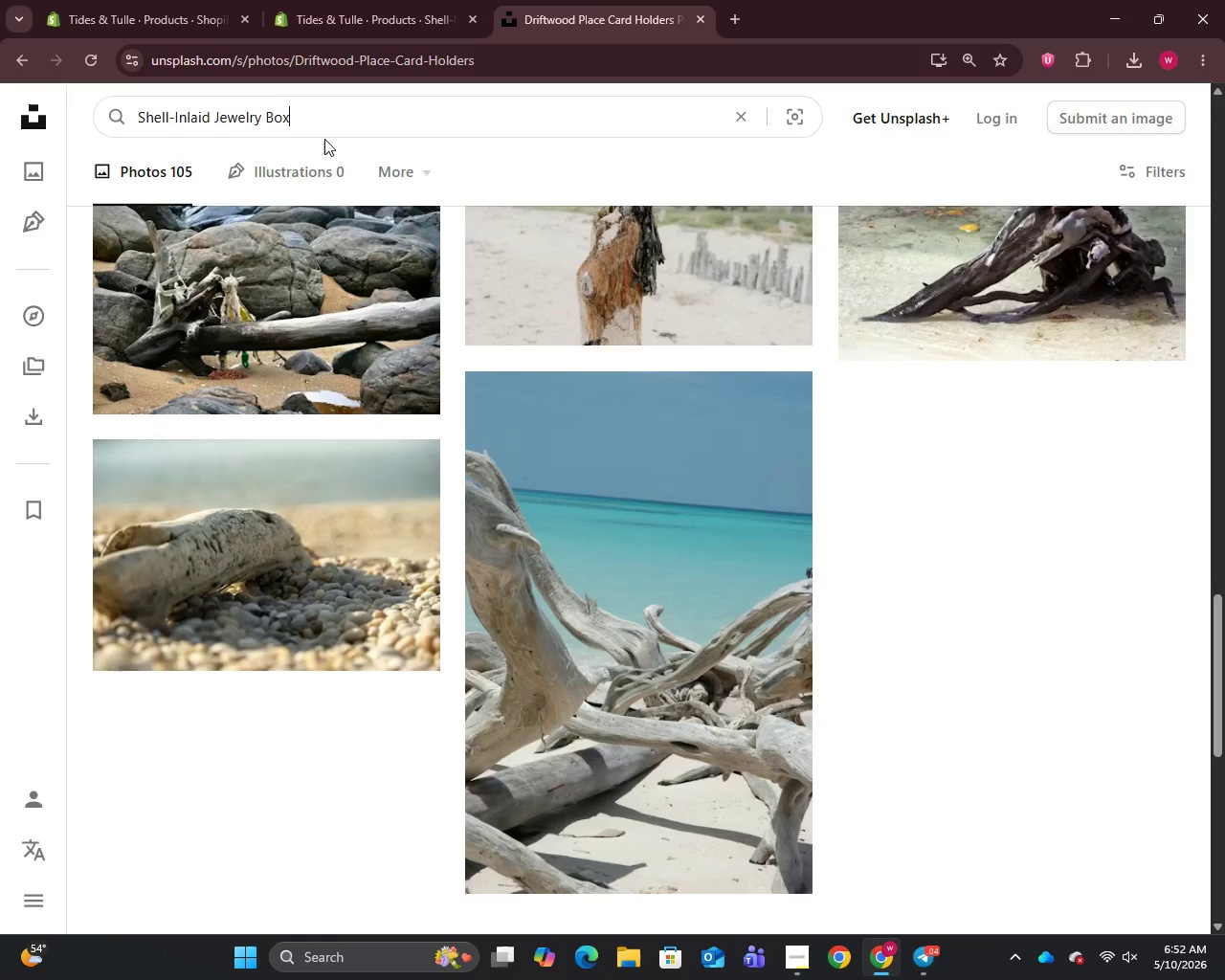 
key(Enter)
 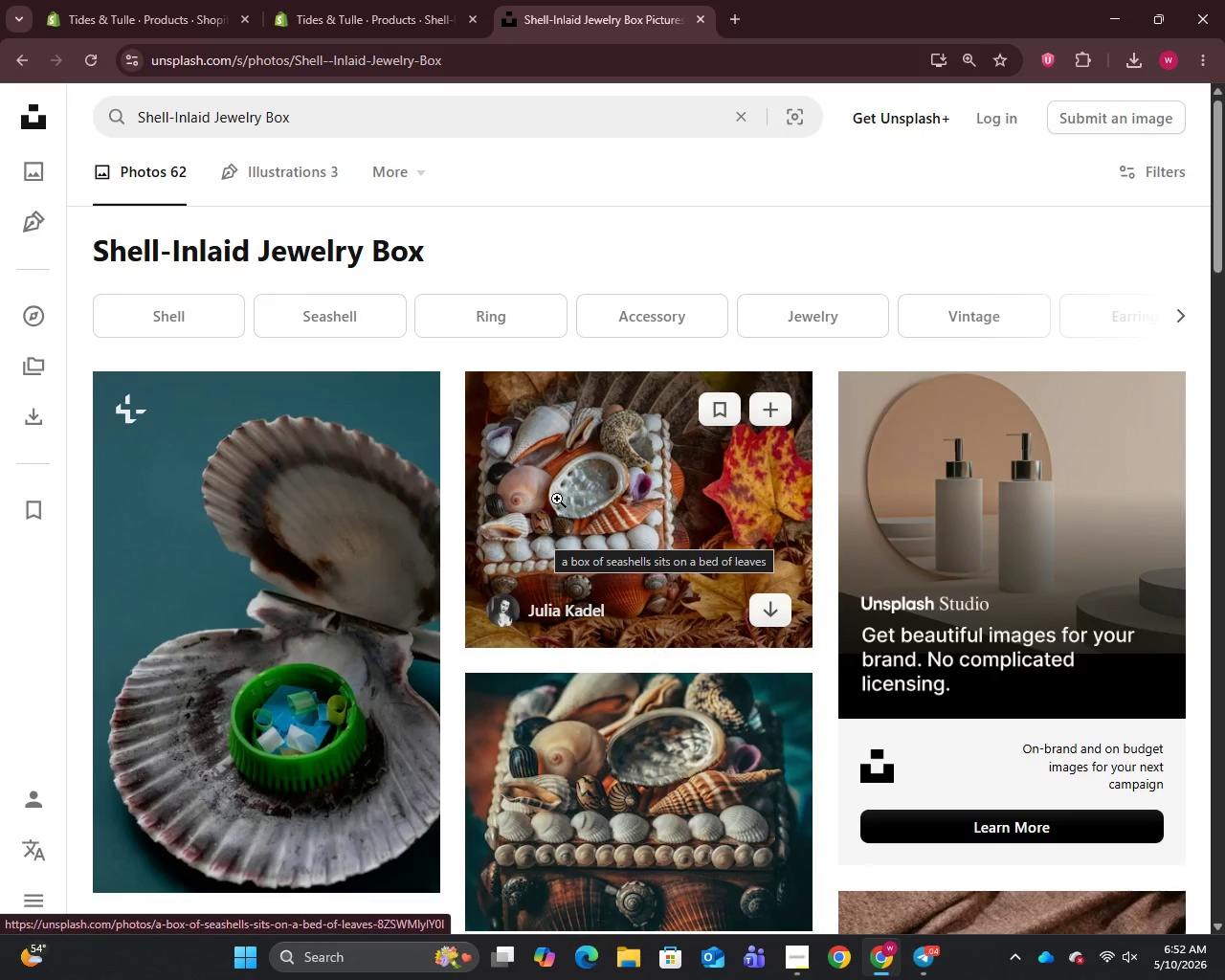 
scroll: coordinate [557, 499], scroll_direction: down, amount: 7.0
 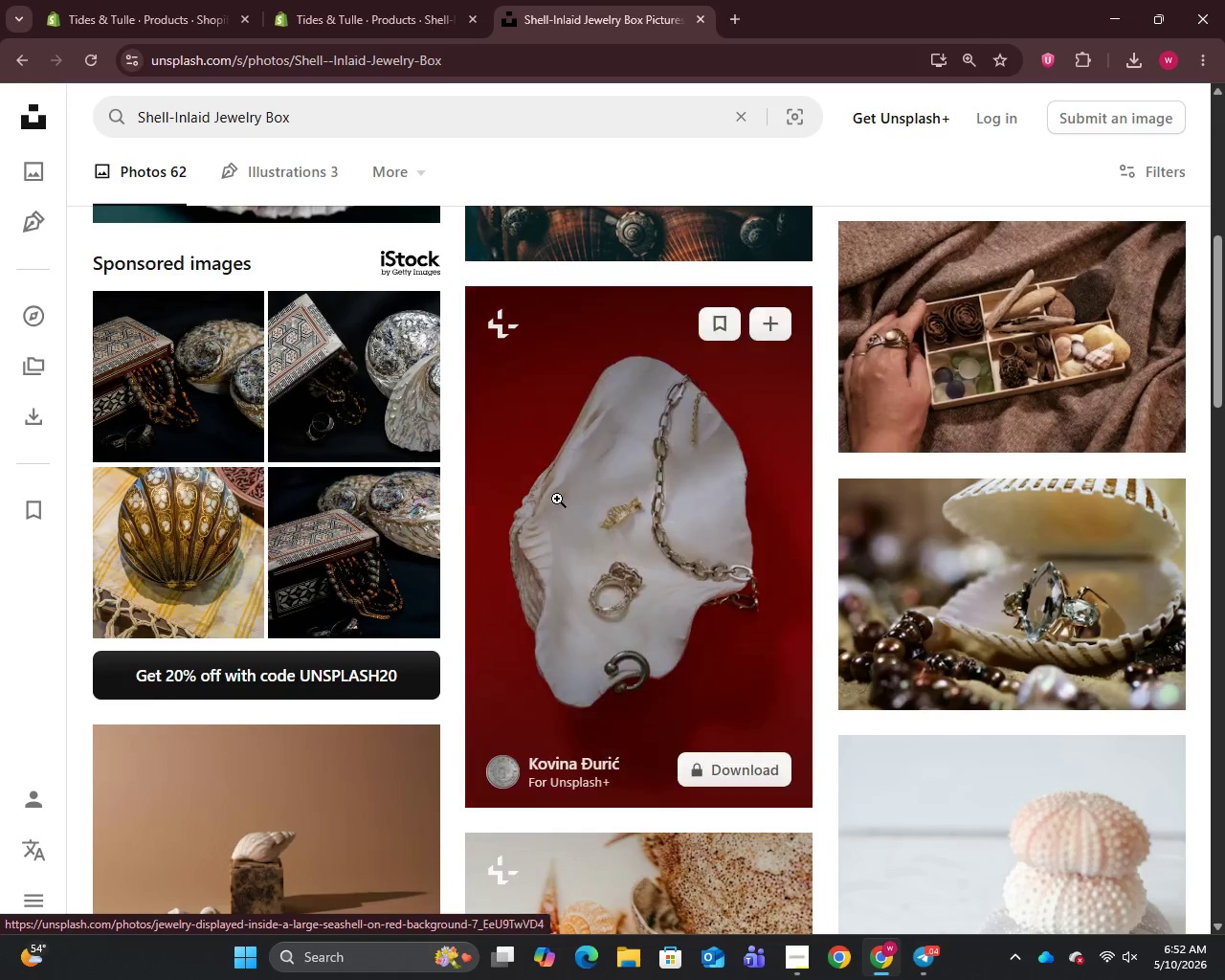 
scroll: coordinate [557, 499], scroll_direction: up, amount: 7.0
 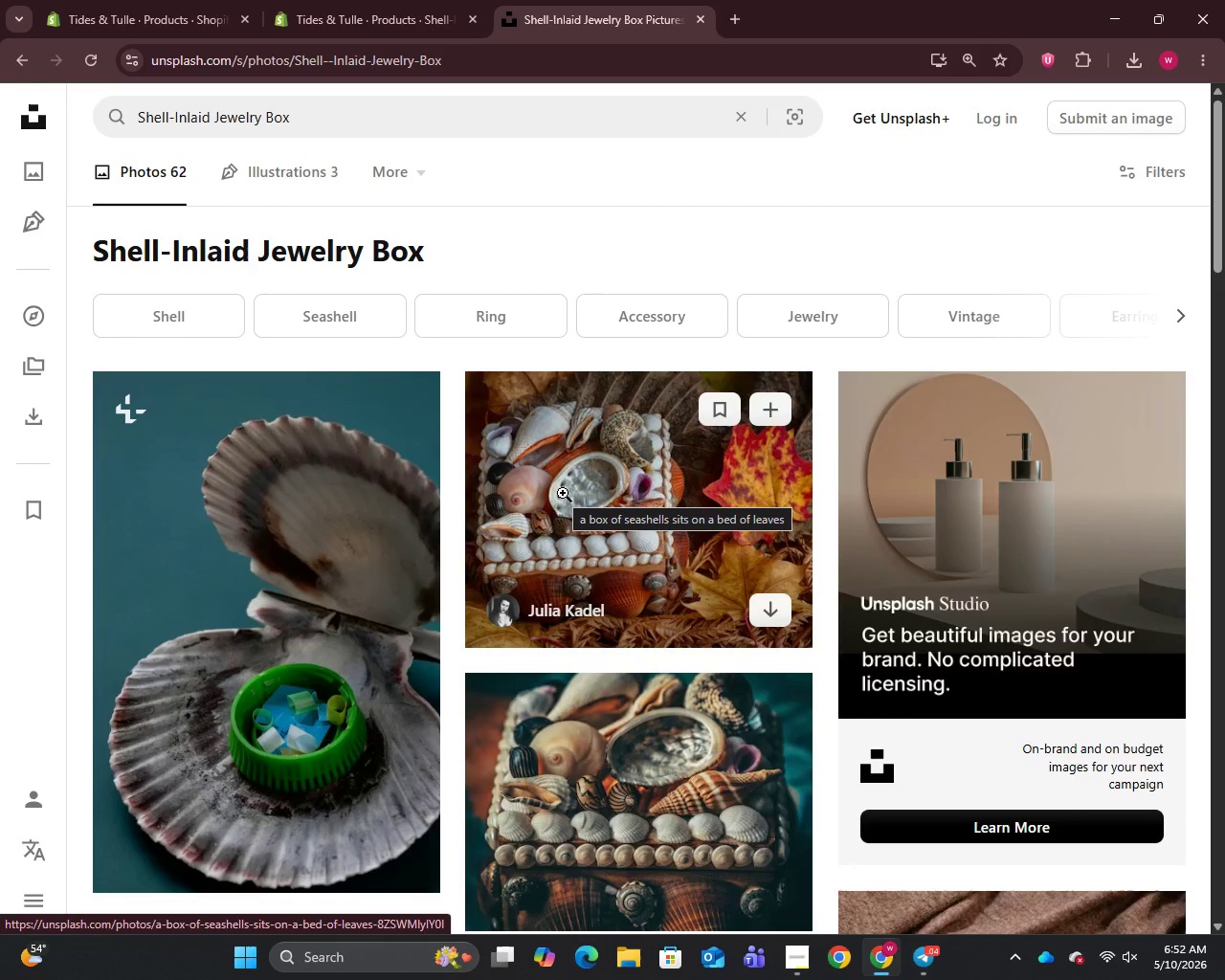 
right_click([563, 493])
 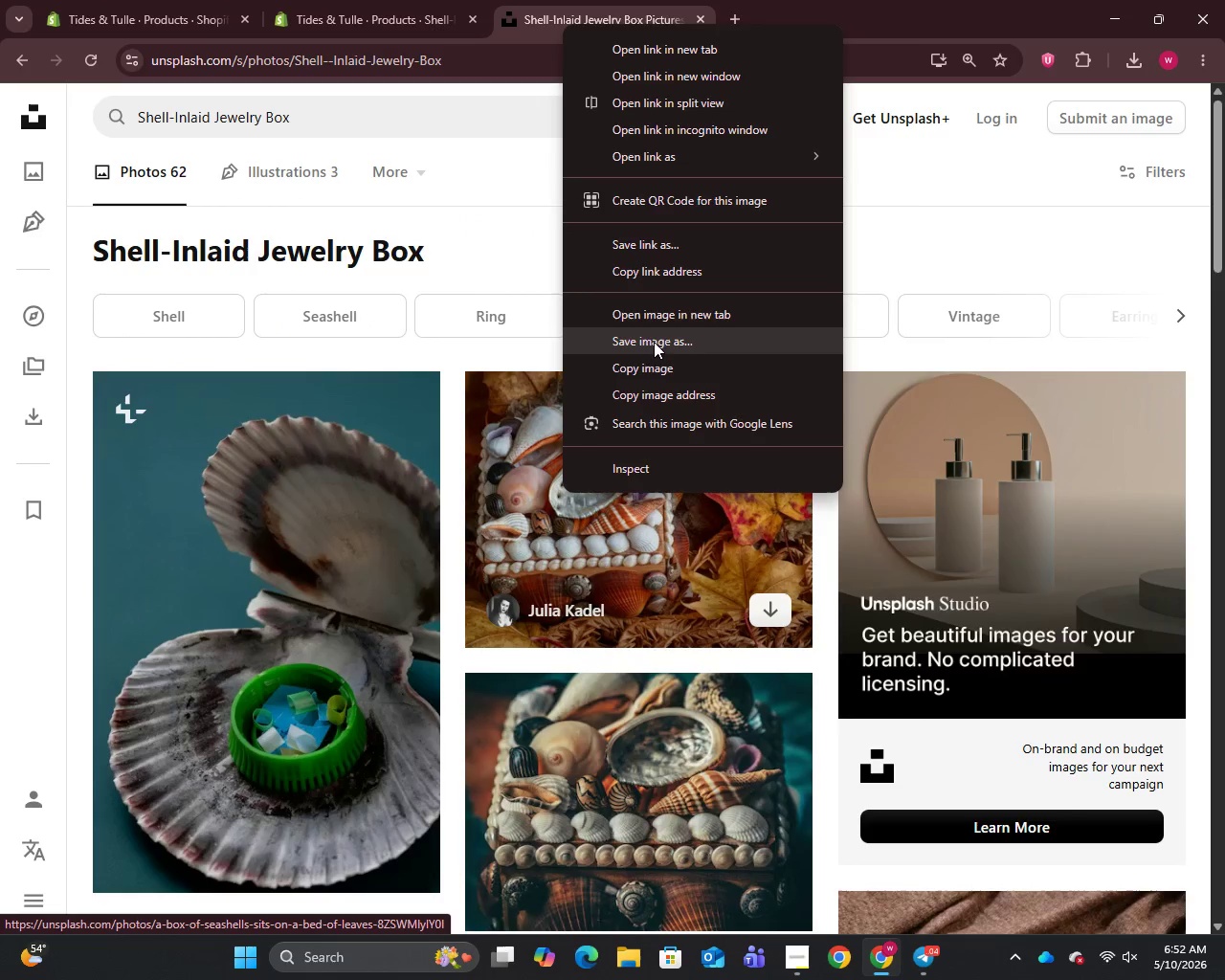 
left_click([653, 345])
 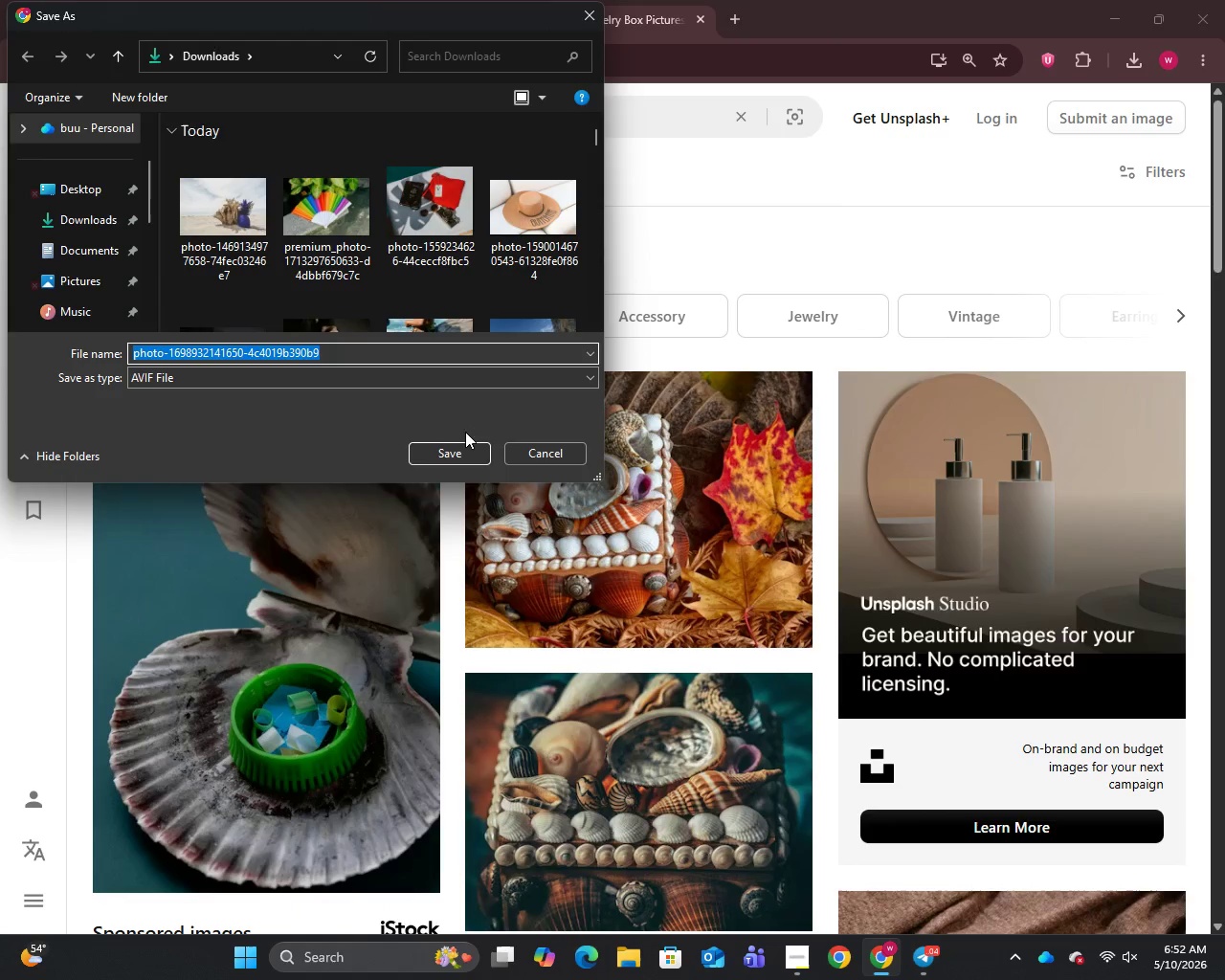 
left_click([458, 443])
 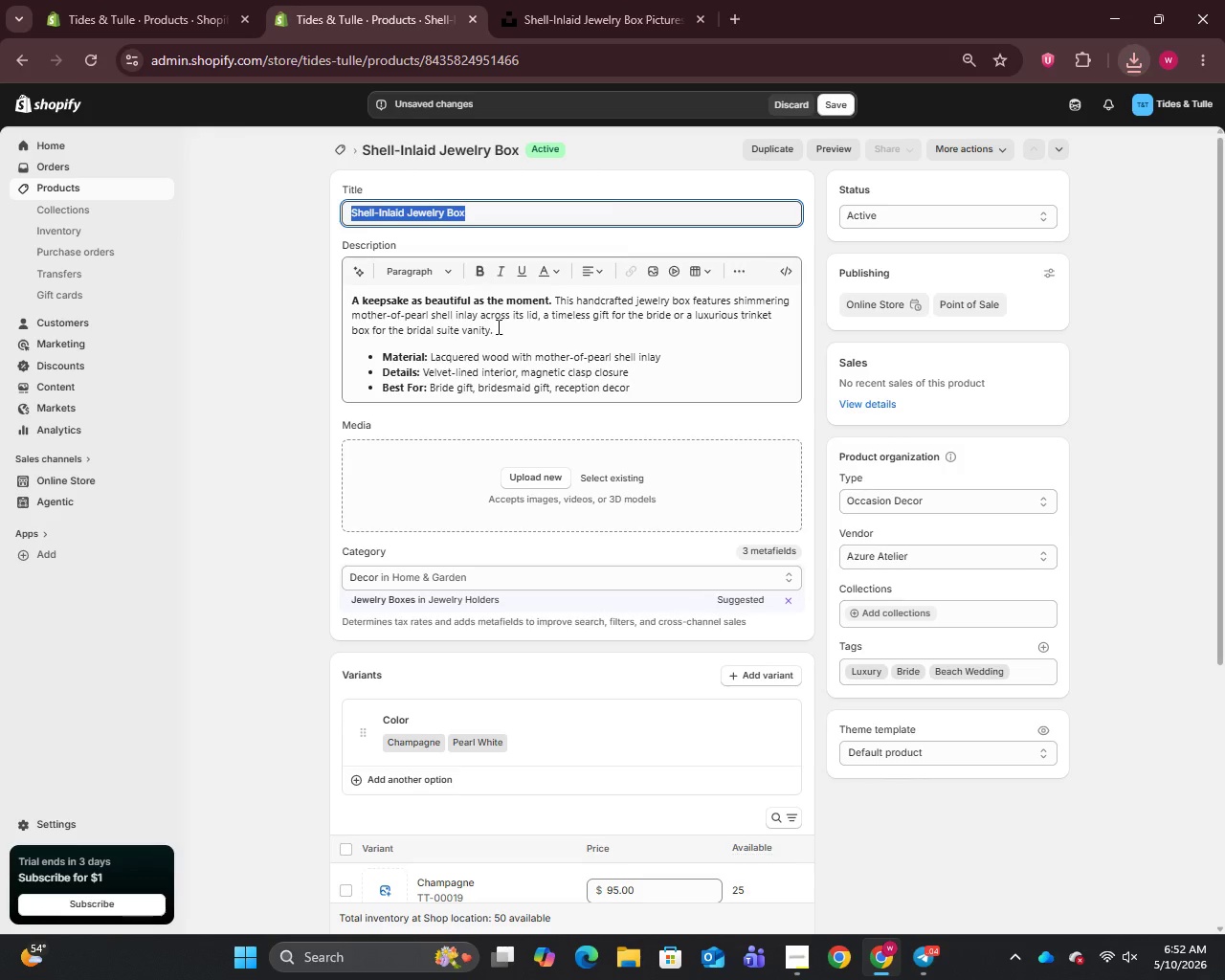 
left_click([534, 477])
 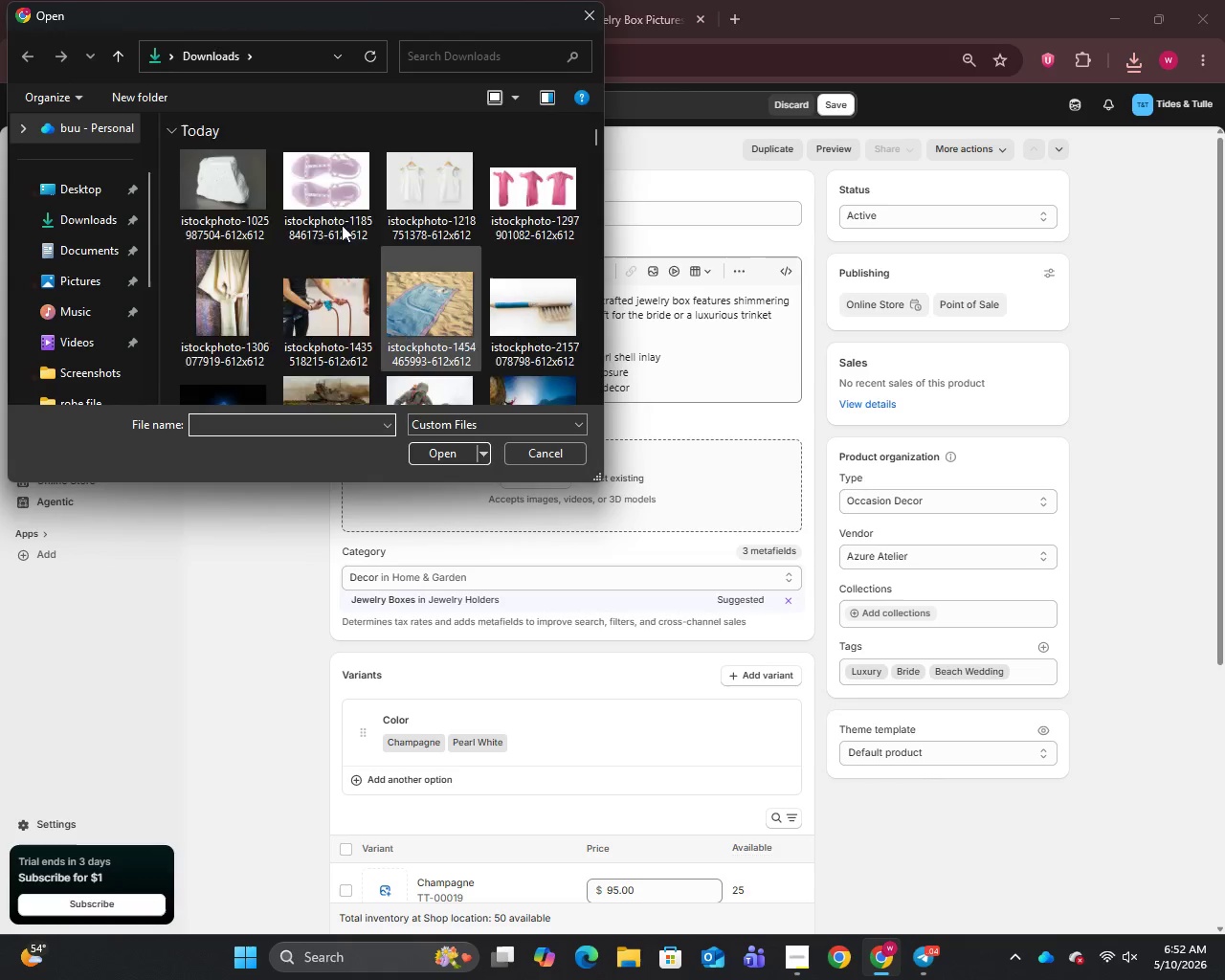 
left_click([209, 202])
 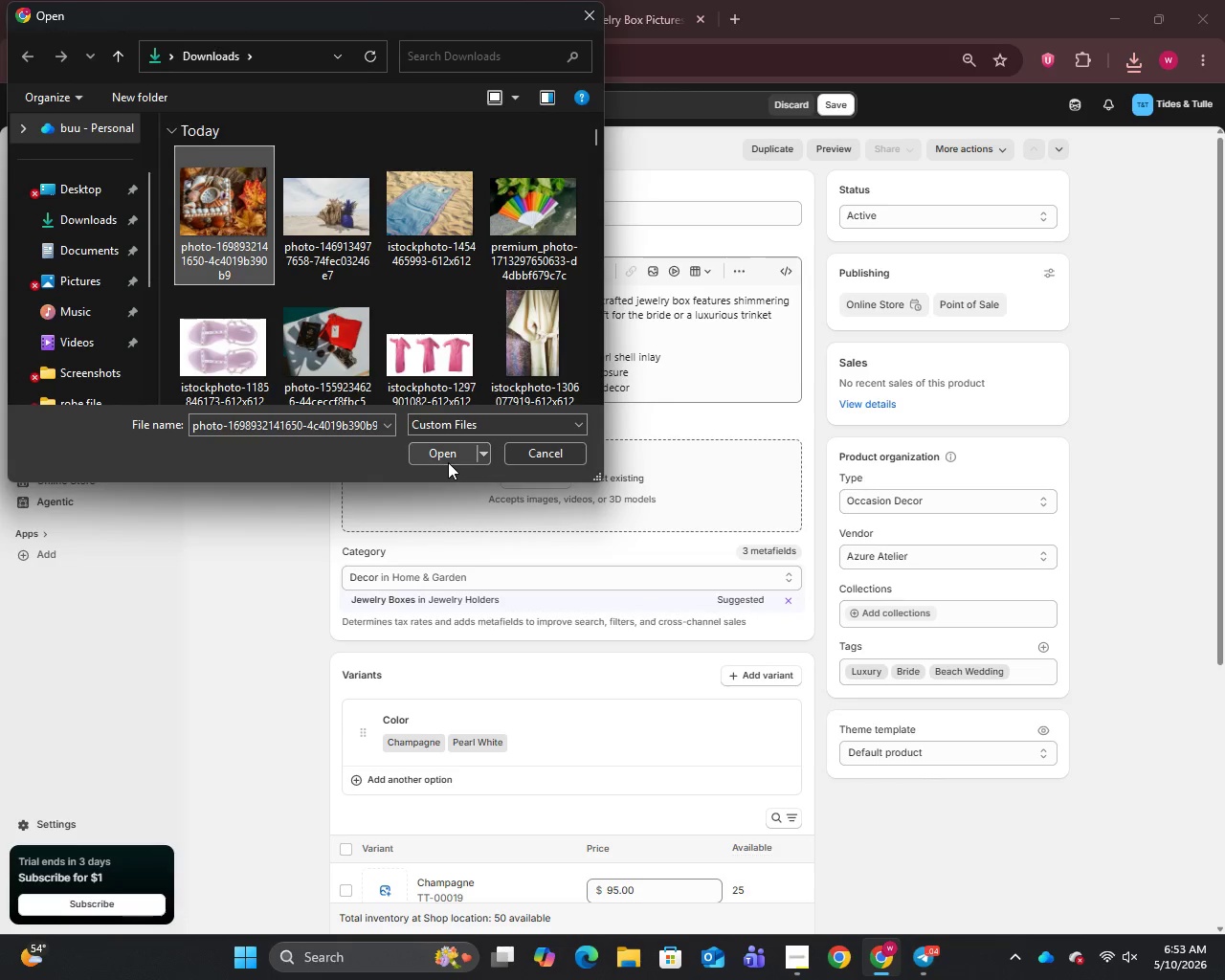 
left_click([443, 449])
 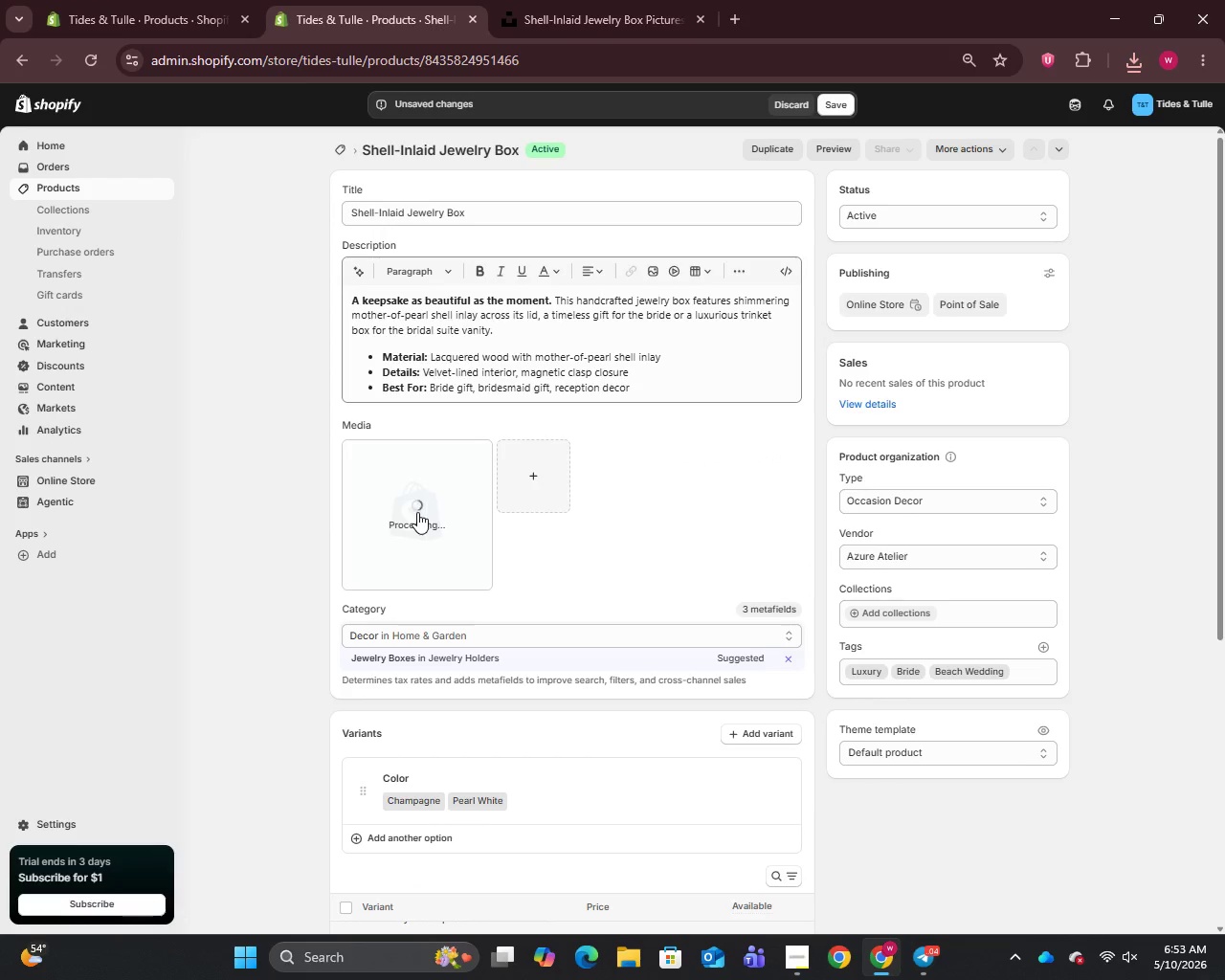 
wait(8.64)
 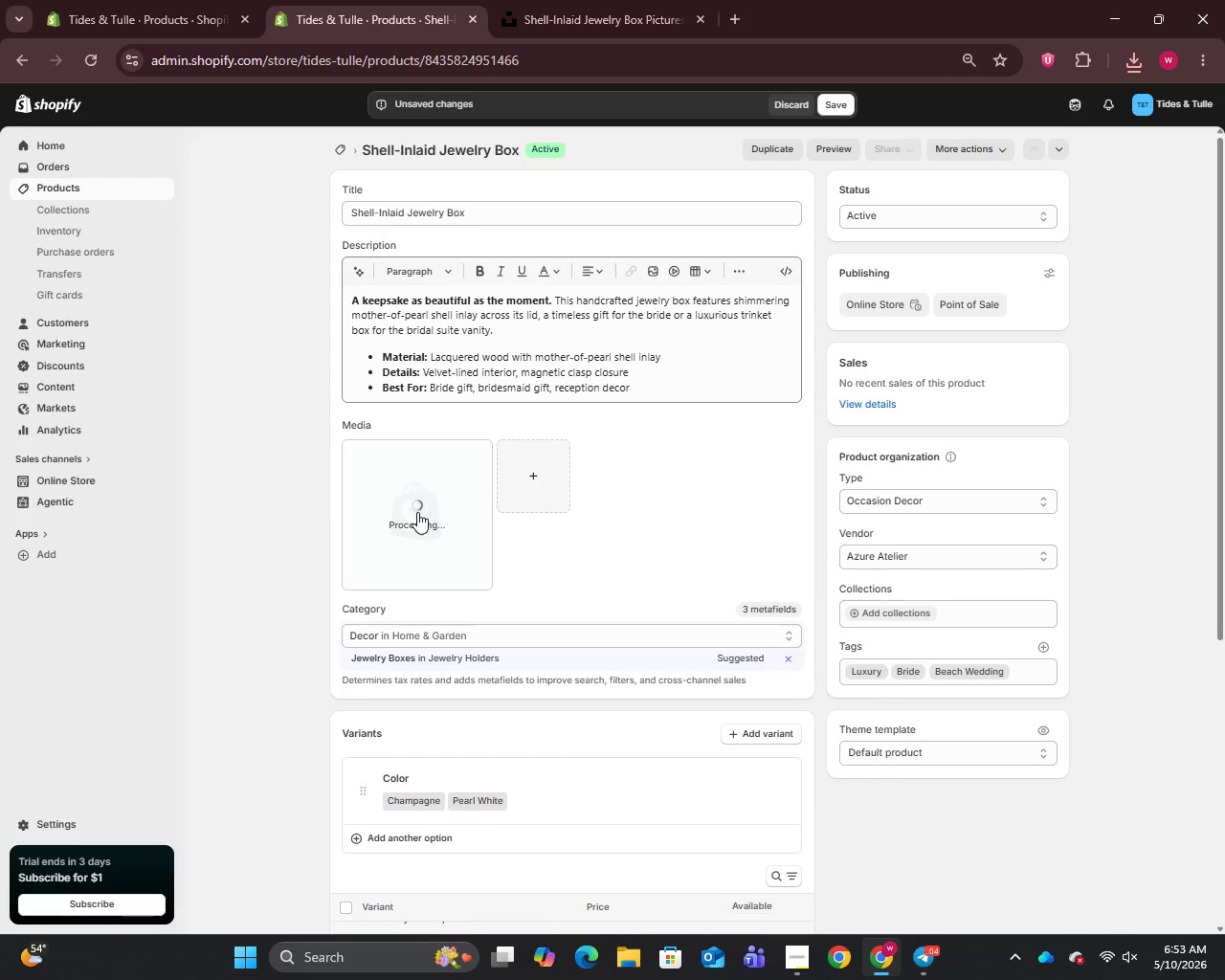 
left_click([417, 513])
 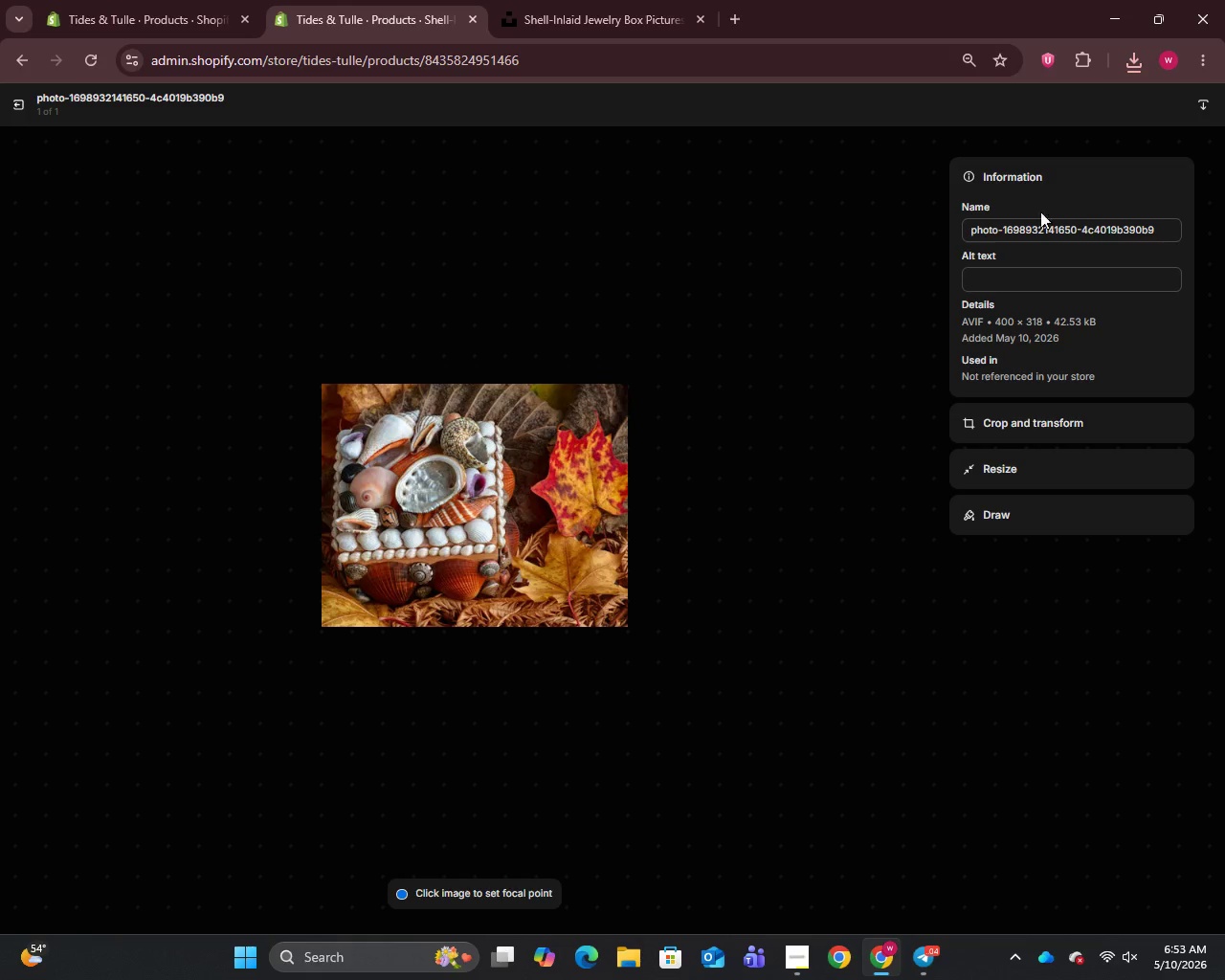 
key(Control+A)
 